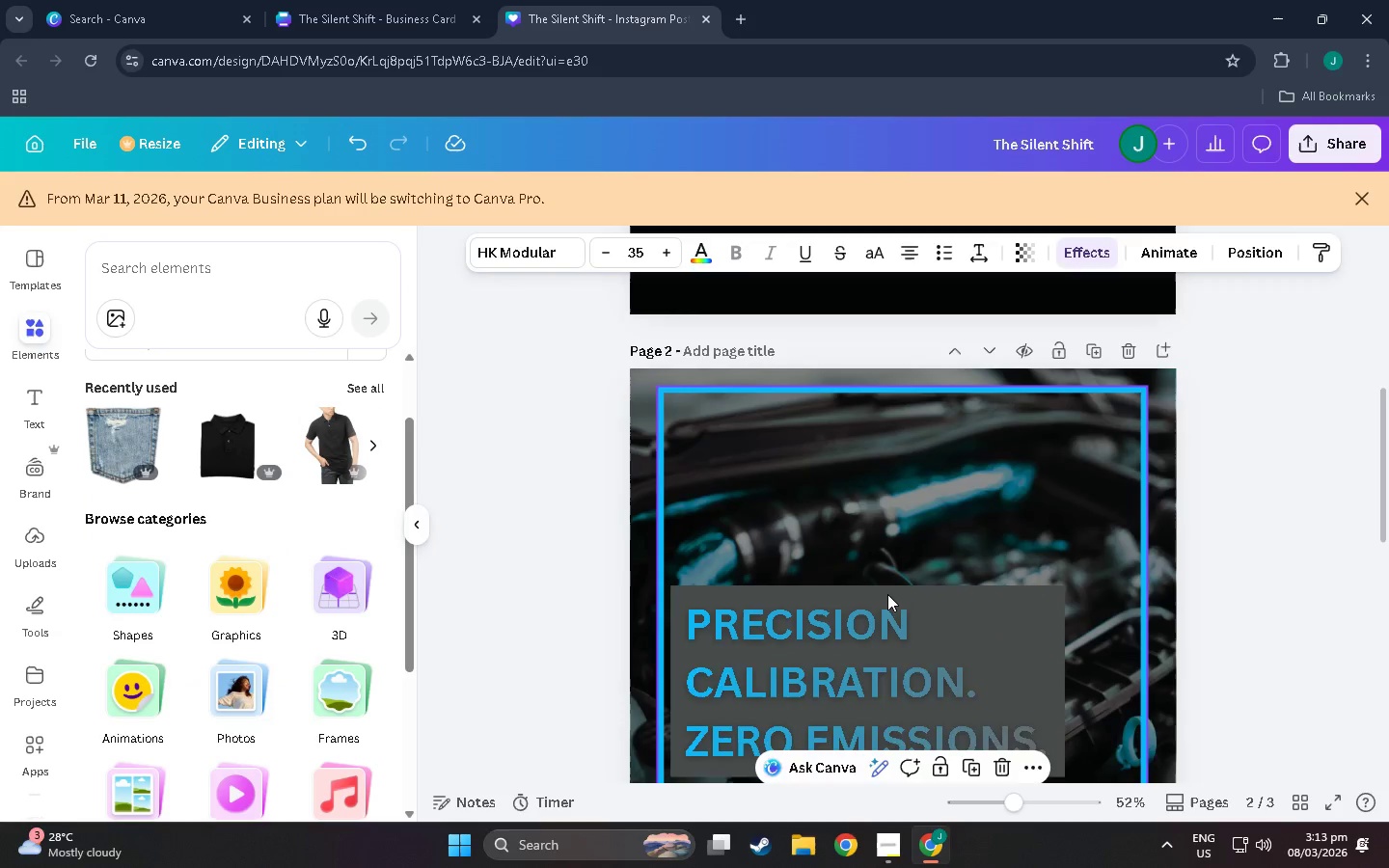 
scroll: coordinate [887, 597], scroll_direction: down, amount: 2.0
 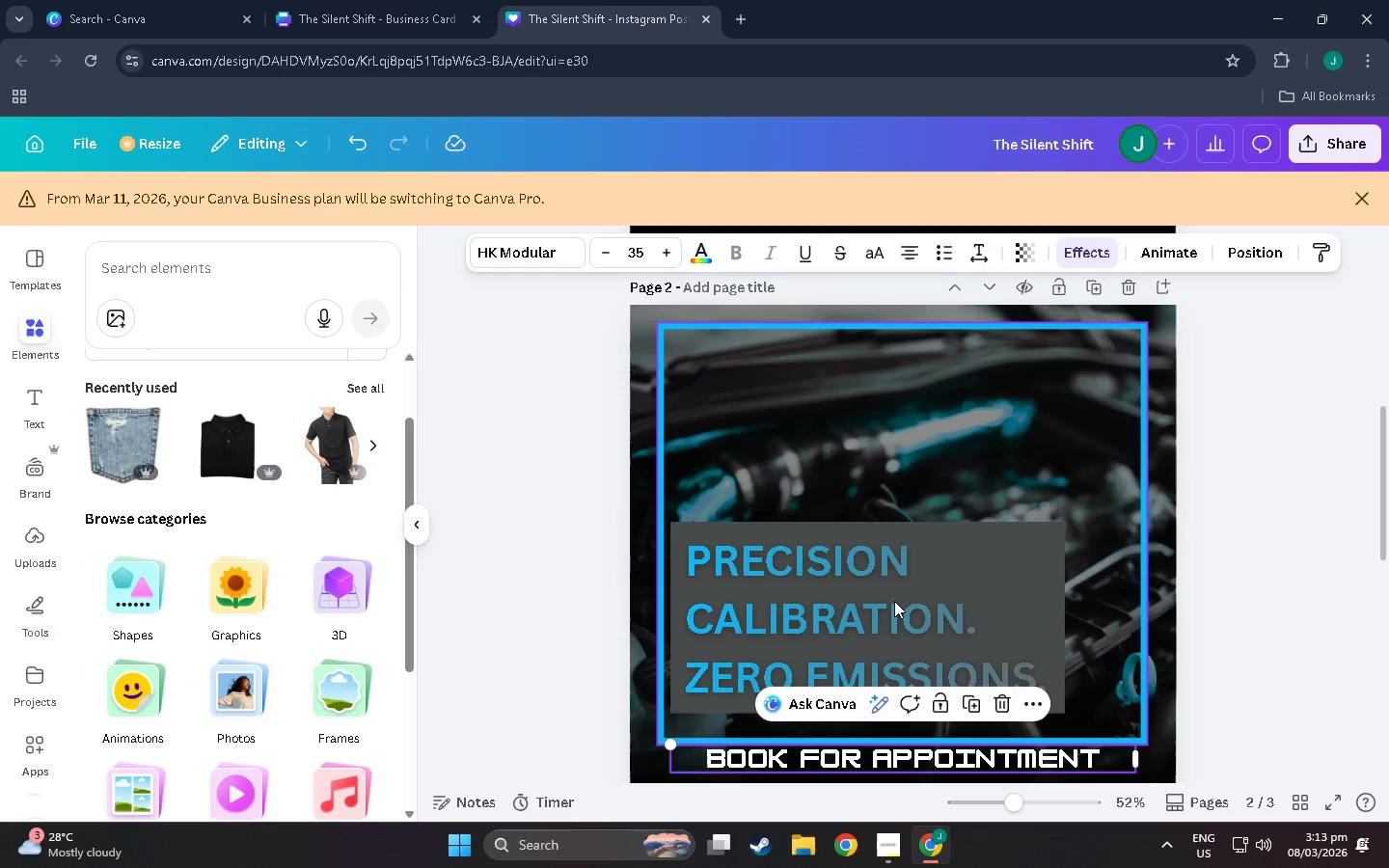 
left_click([895, 603])
 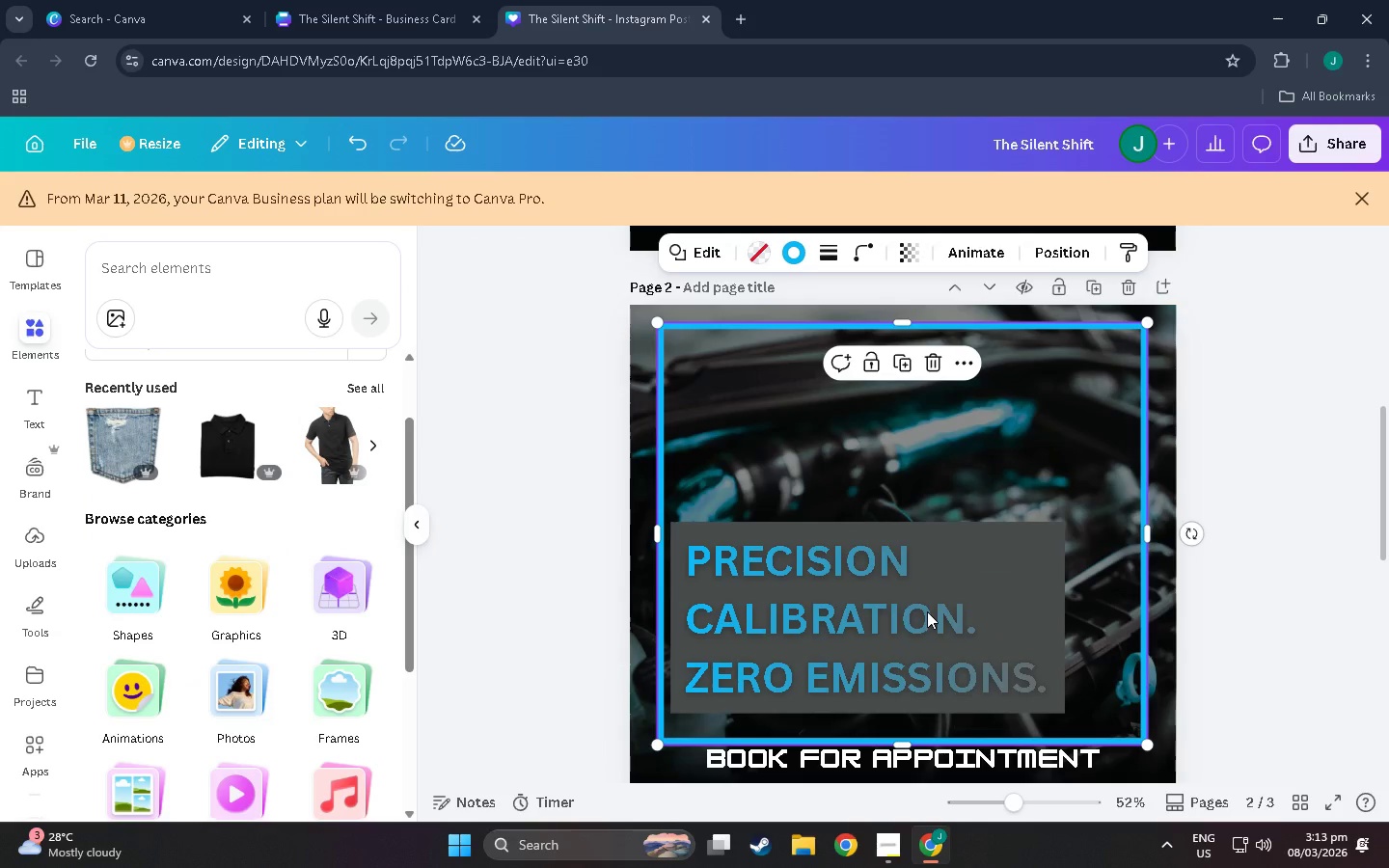 
left_click_drag(start_coordinate=[927, 611], to_coordinate=[929, 617])
 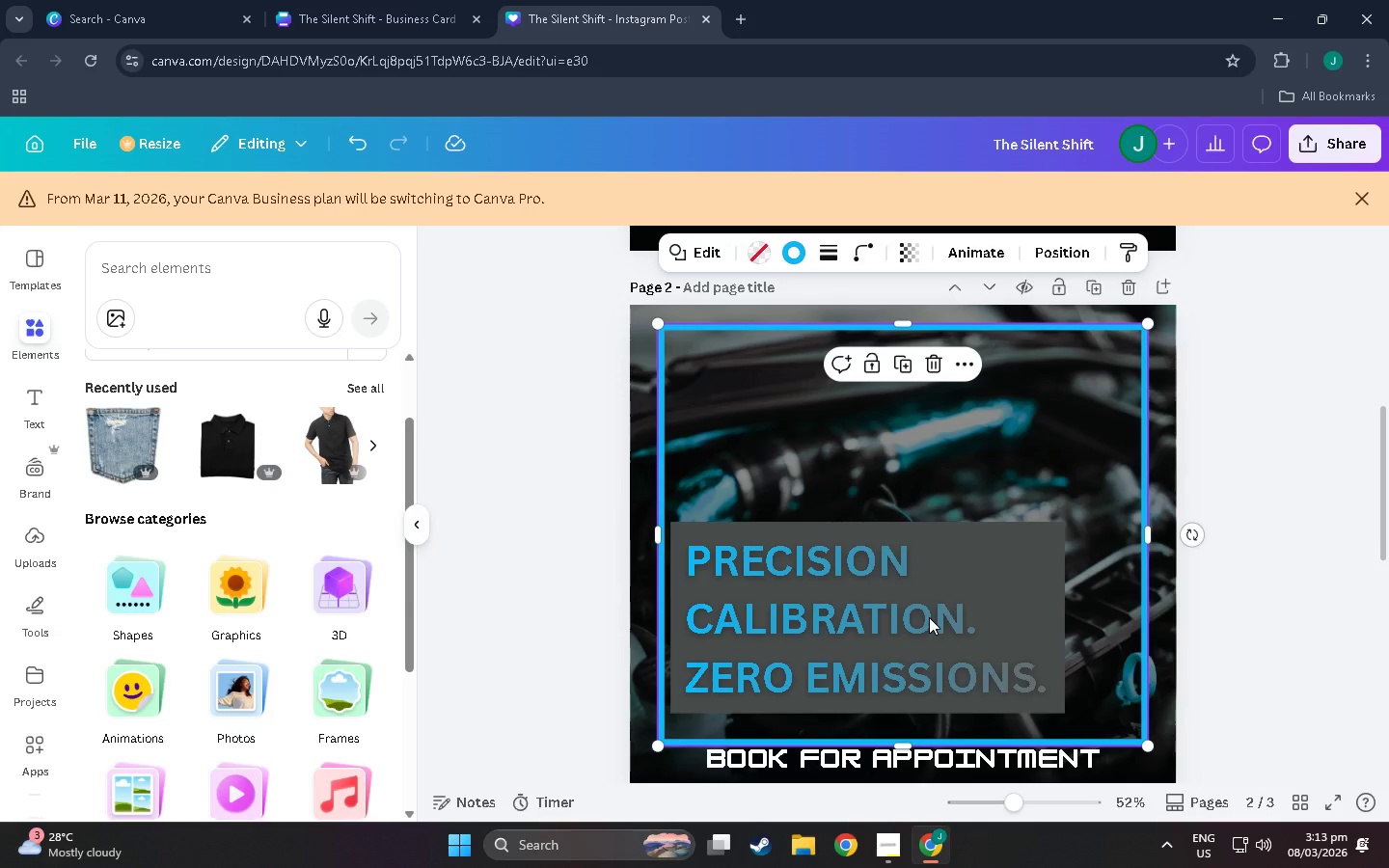 
key(Control+BracketLeft)
 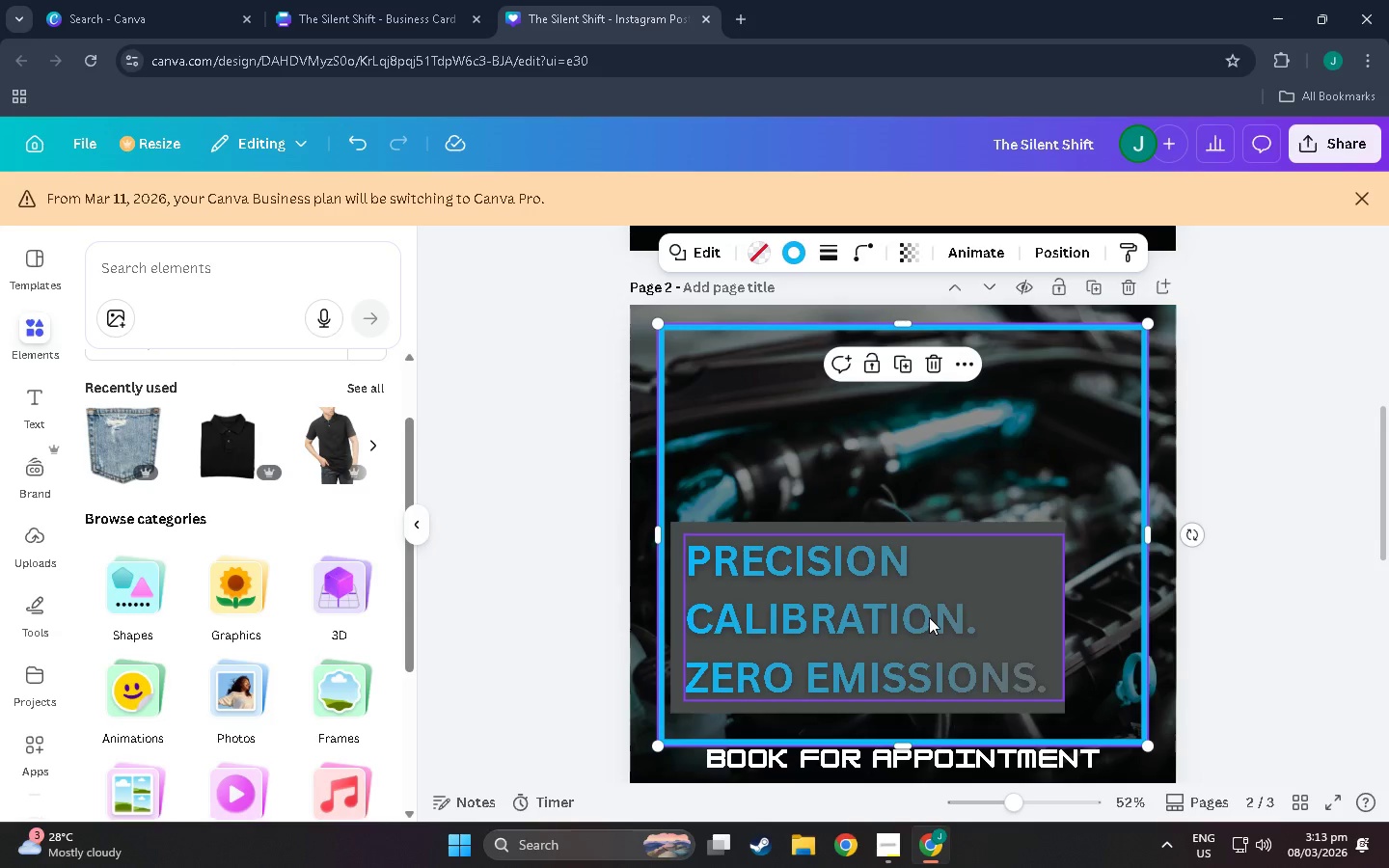 
key(Control+BracketLeft)
 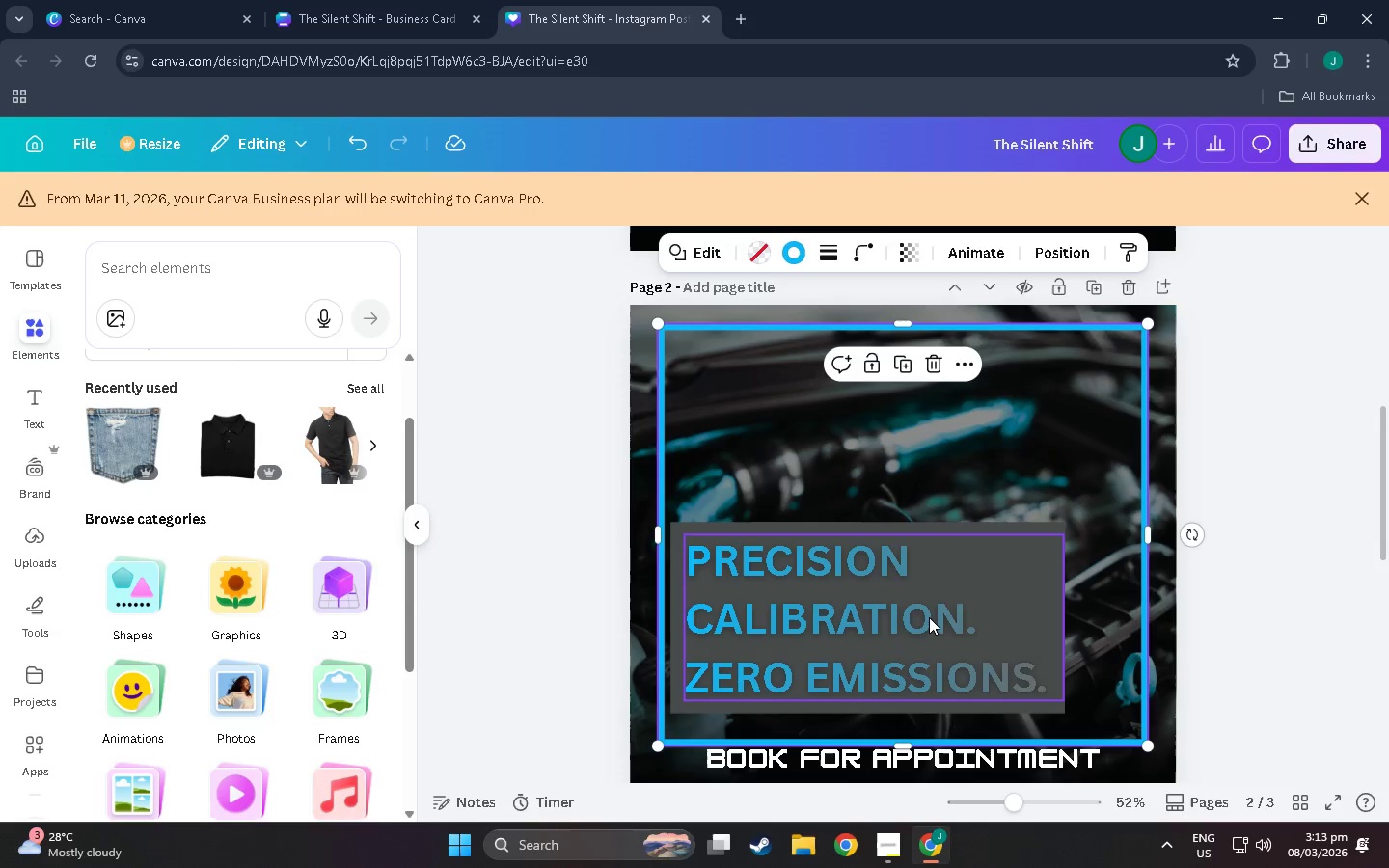 
key(Control+BracketLeft)
 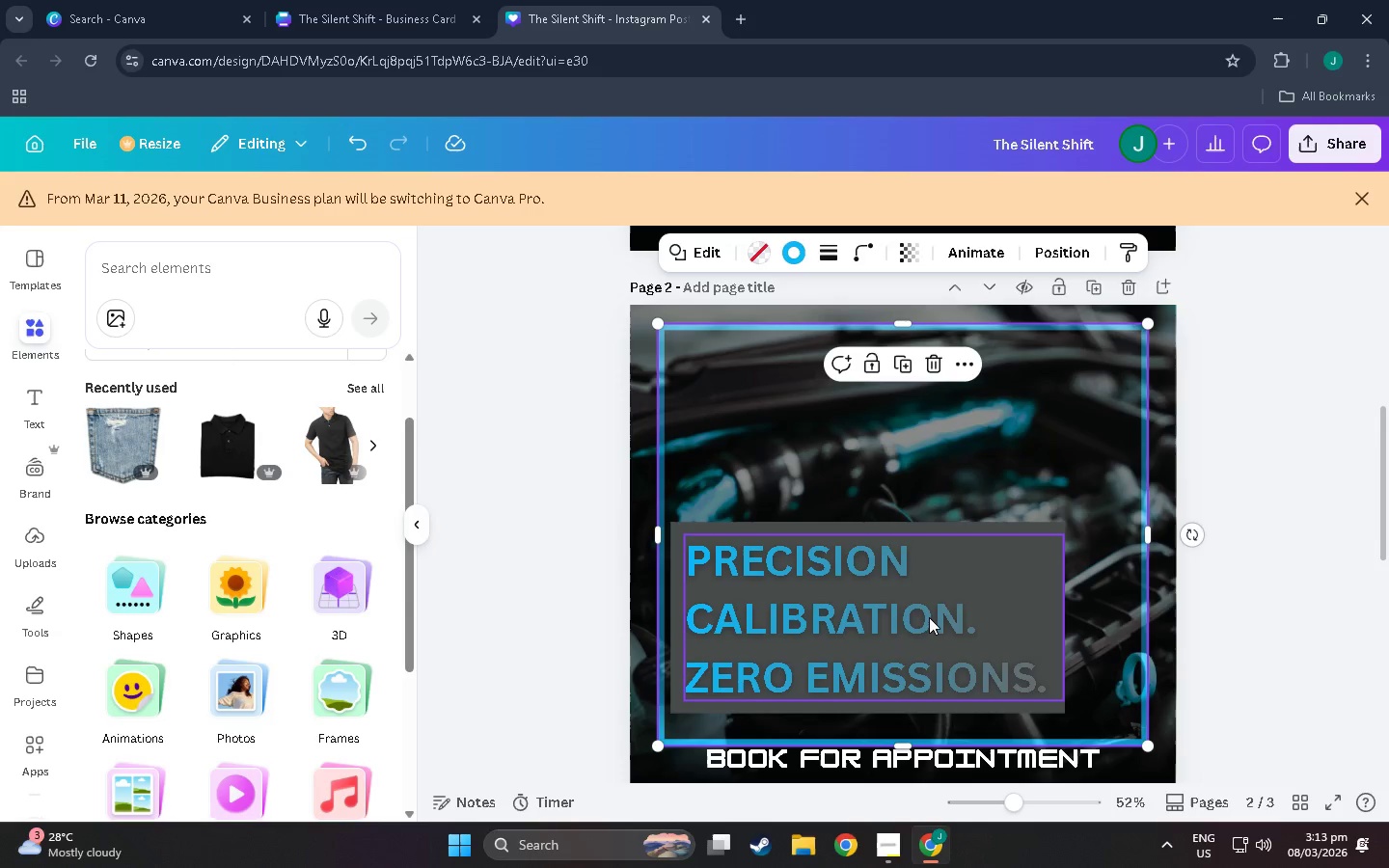 
key(Control+BracketLeft)
 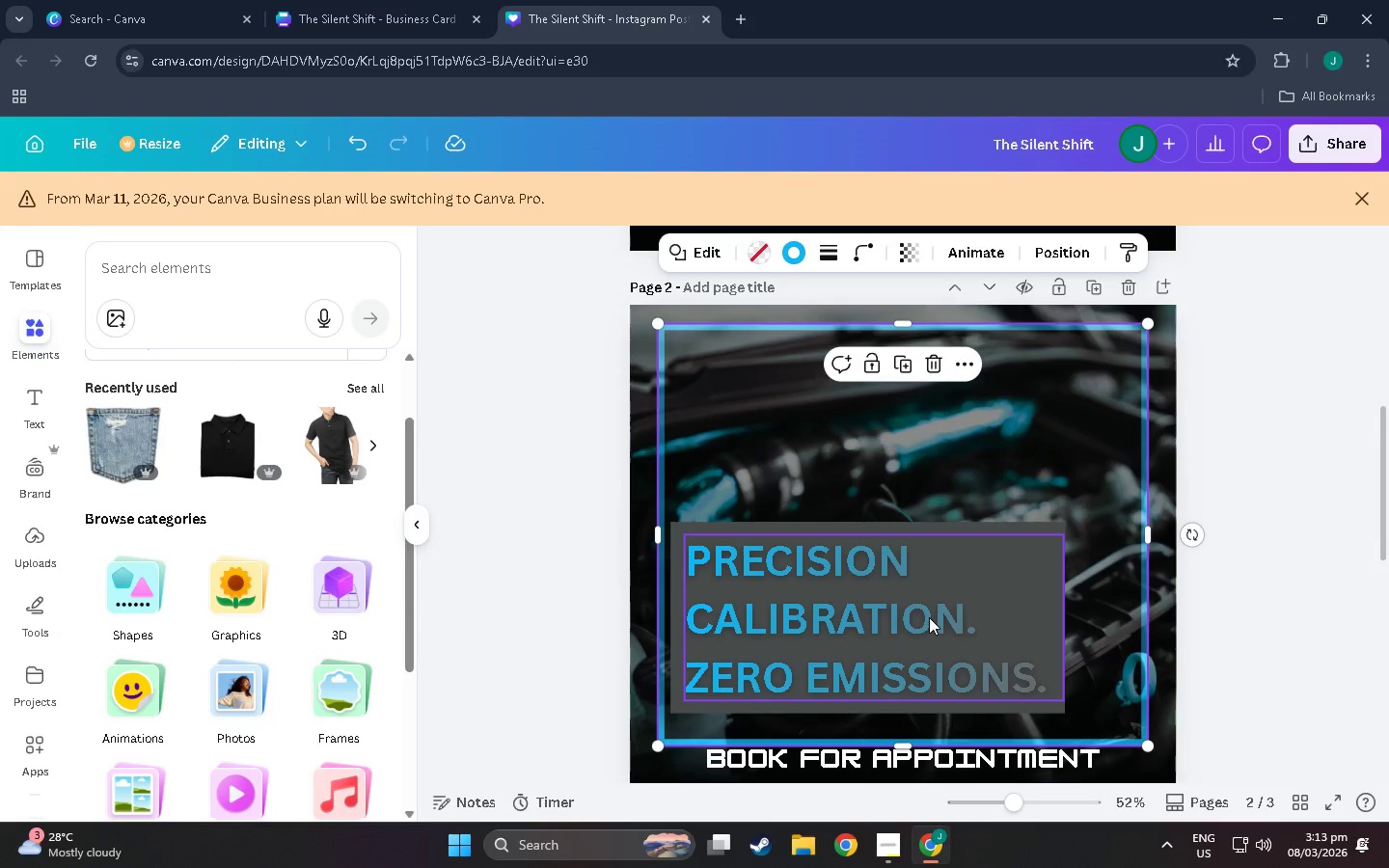 
key(Control+BracketLeft)
 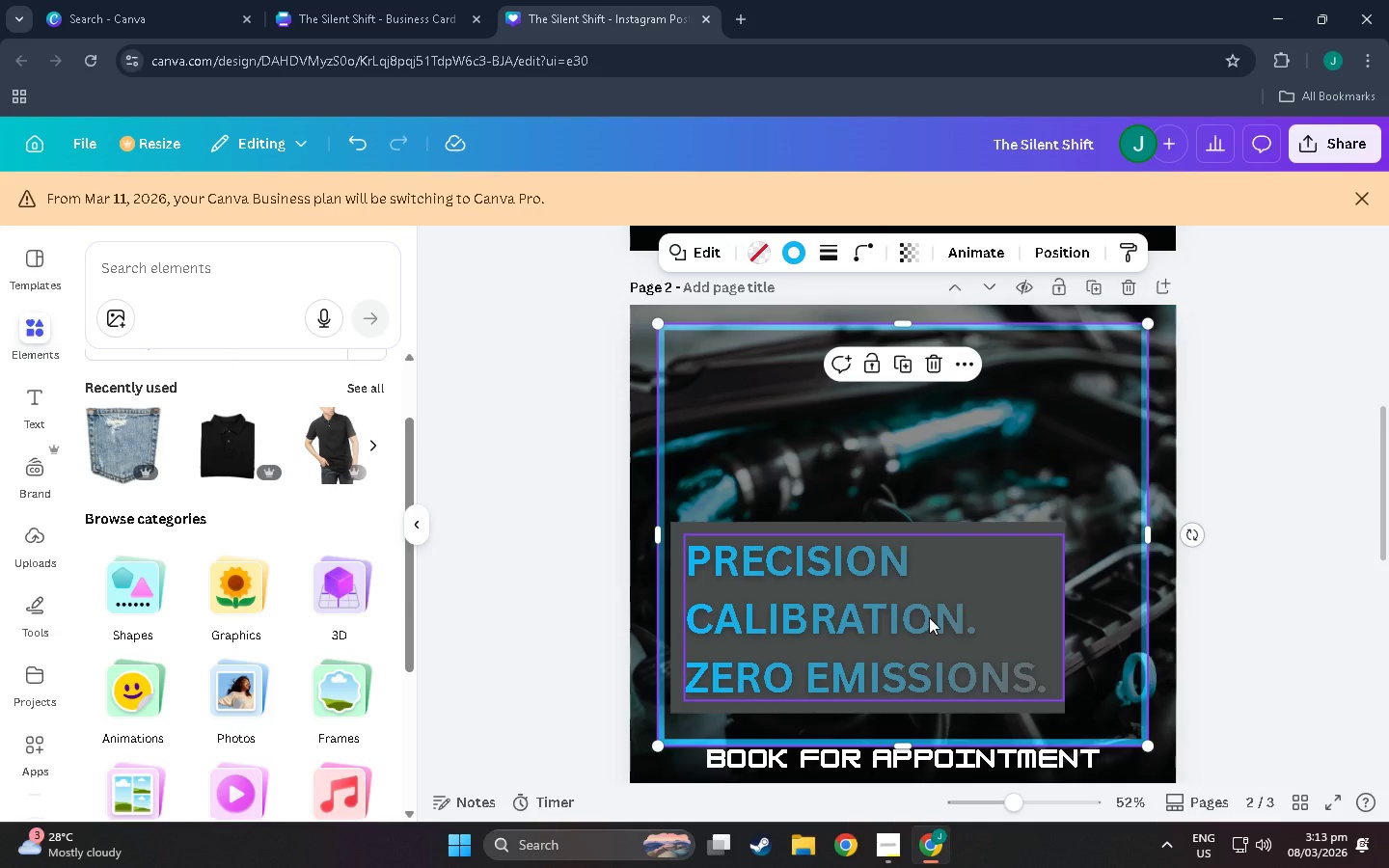 
key(Control+BracketLeft)
 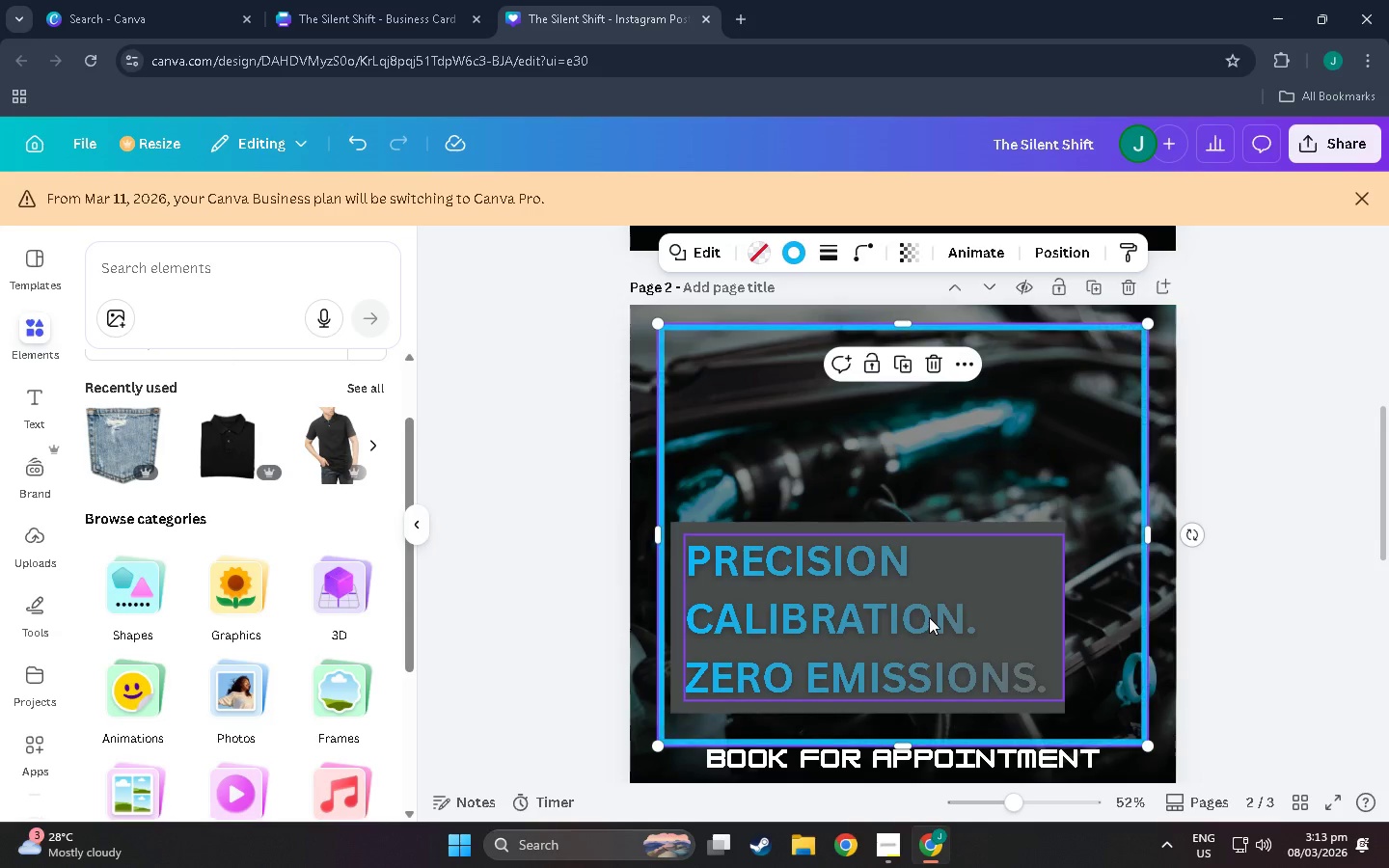 
key(Control+BracketRight)
 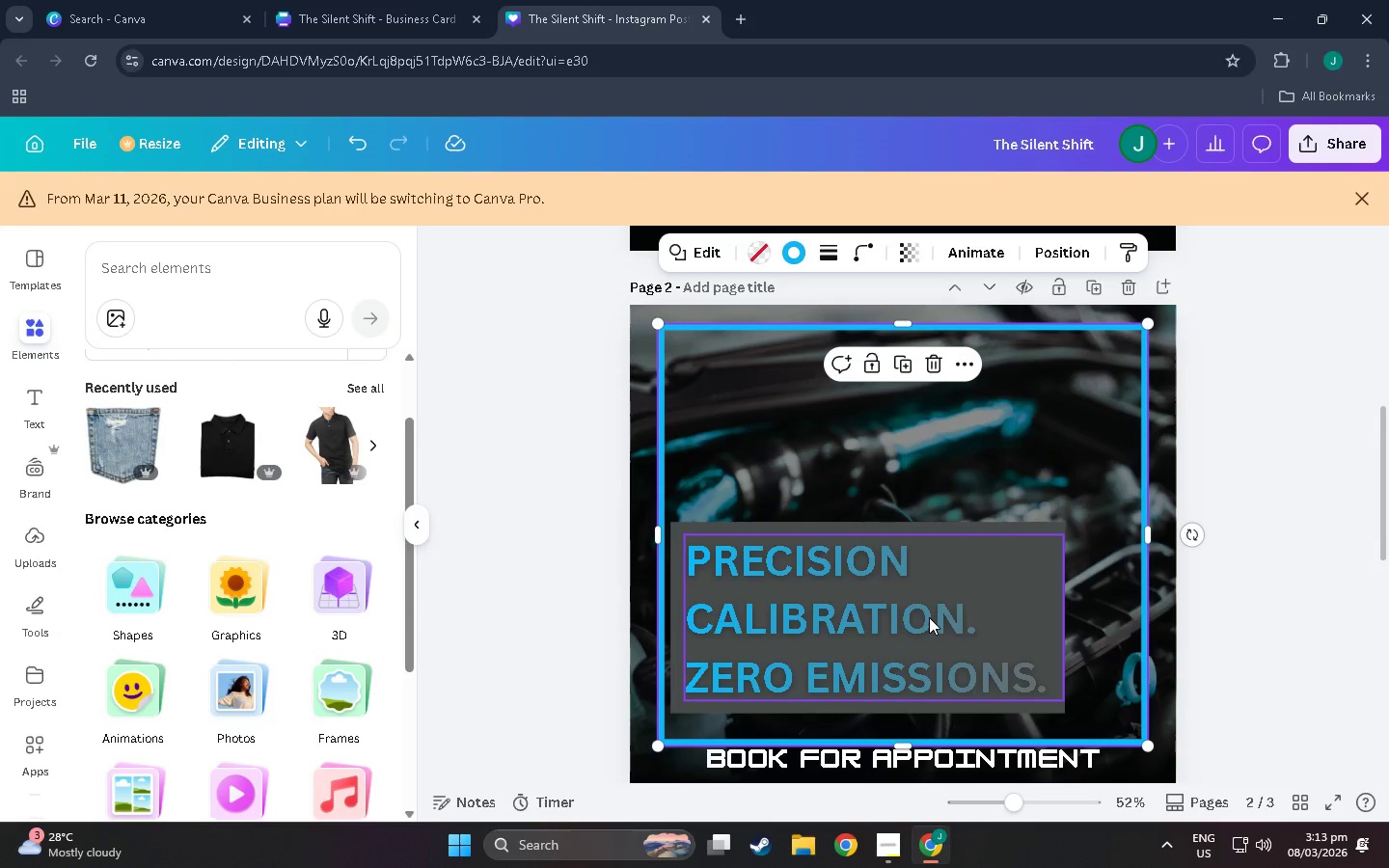 
key(Control+BracketRight)
 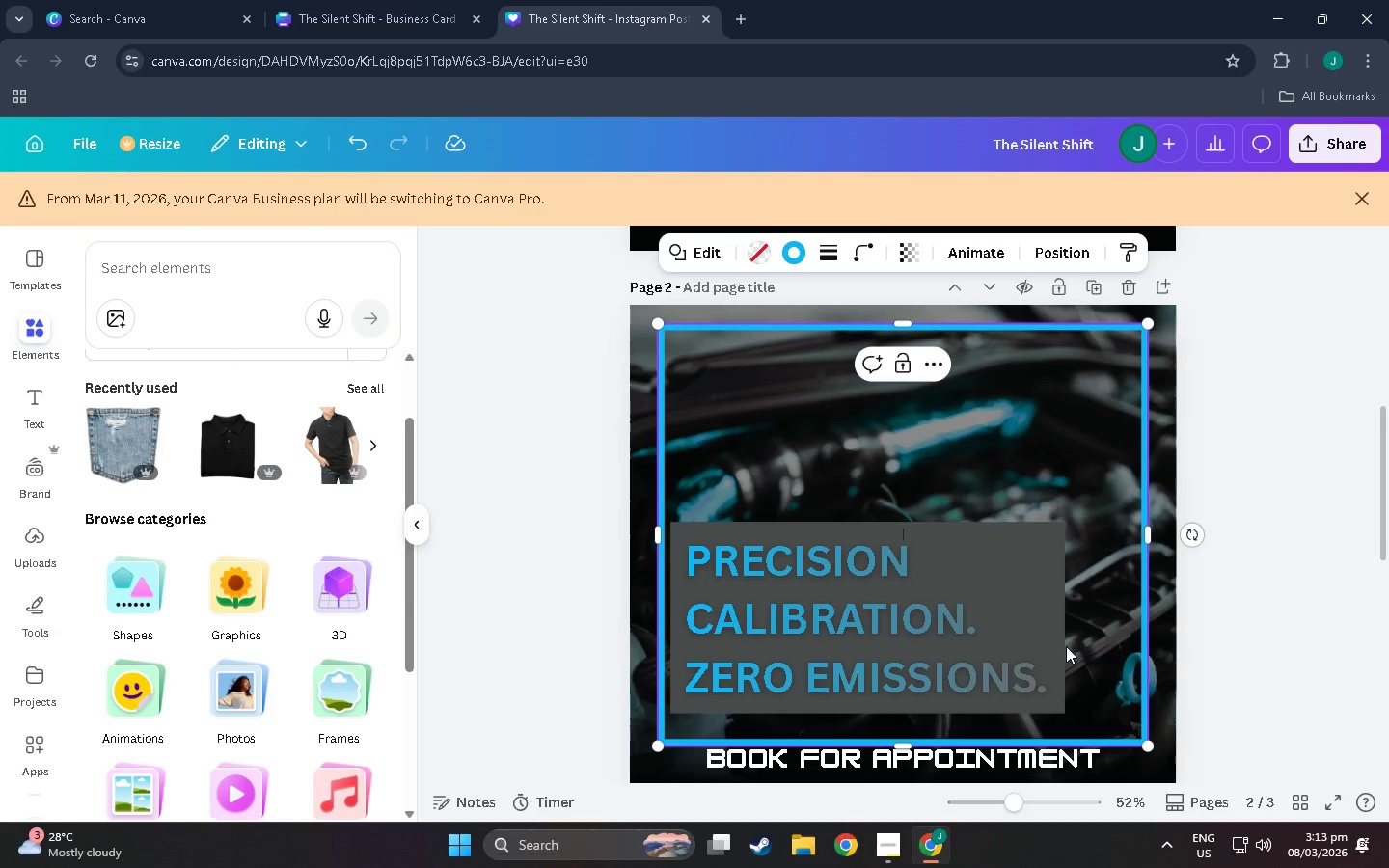 
double_click([932, 635])
 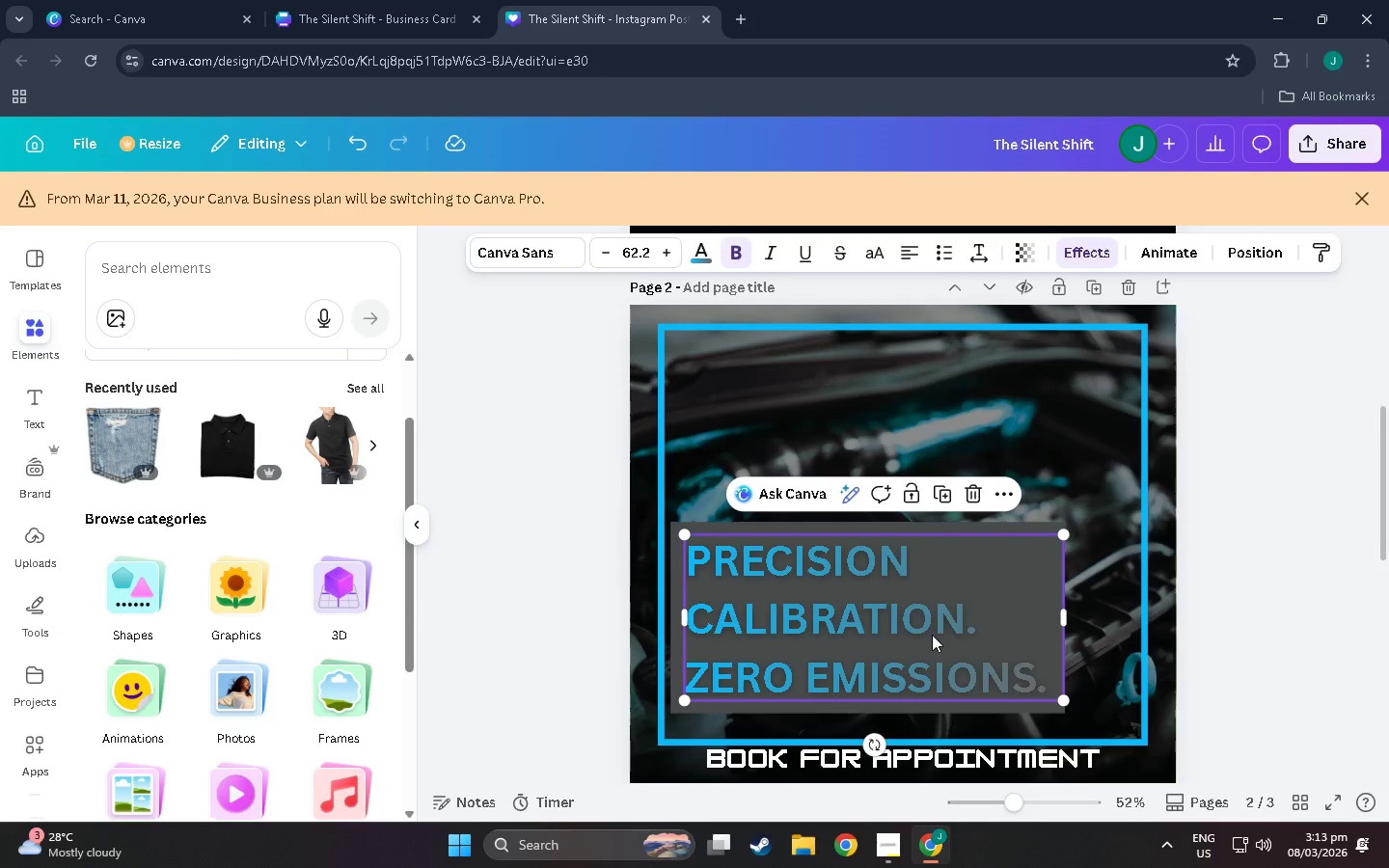 
left_click_drag(start_coordinate=[932, 635], to_coordinate=[934, 517])
 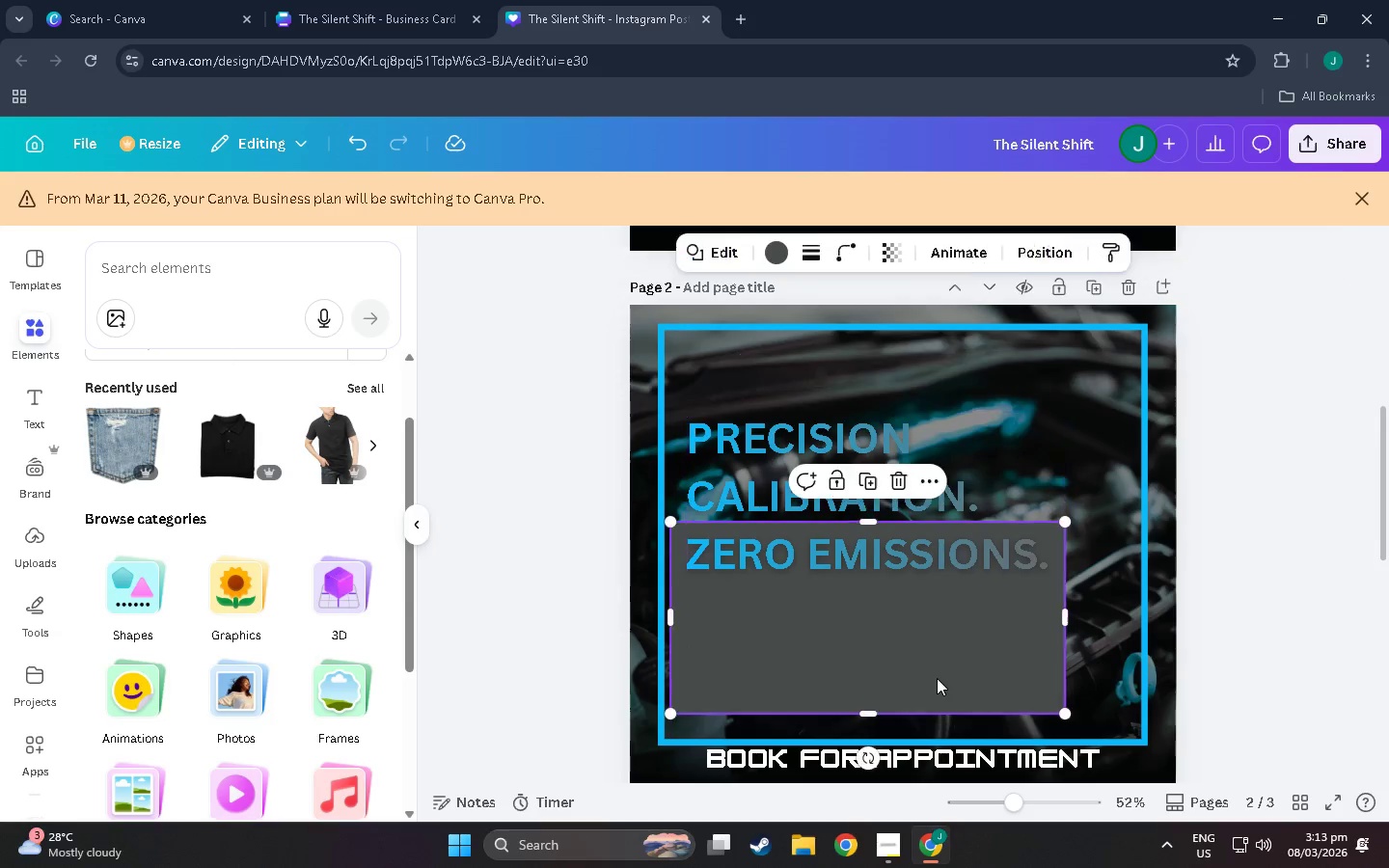 
left_click_drag(start_coordinate=[937, 678], to_coordinate=[936, 552])
 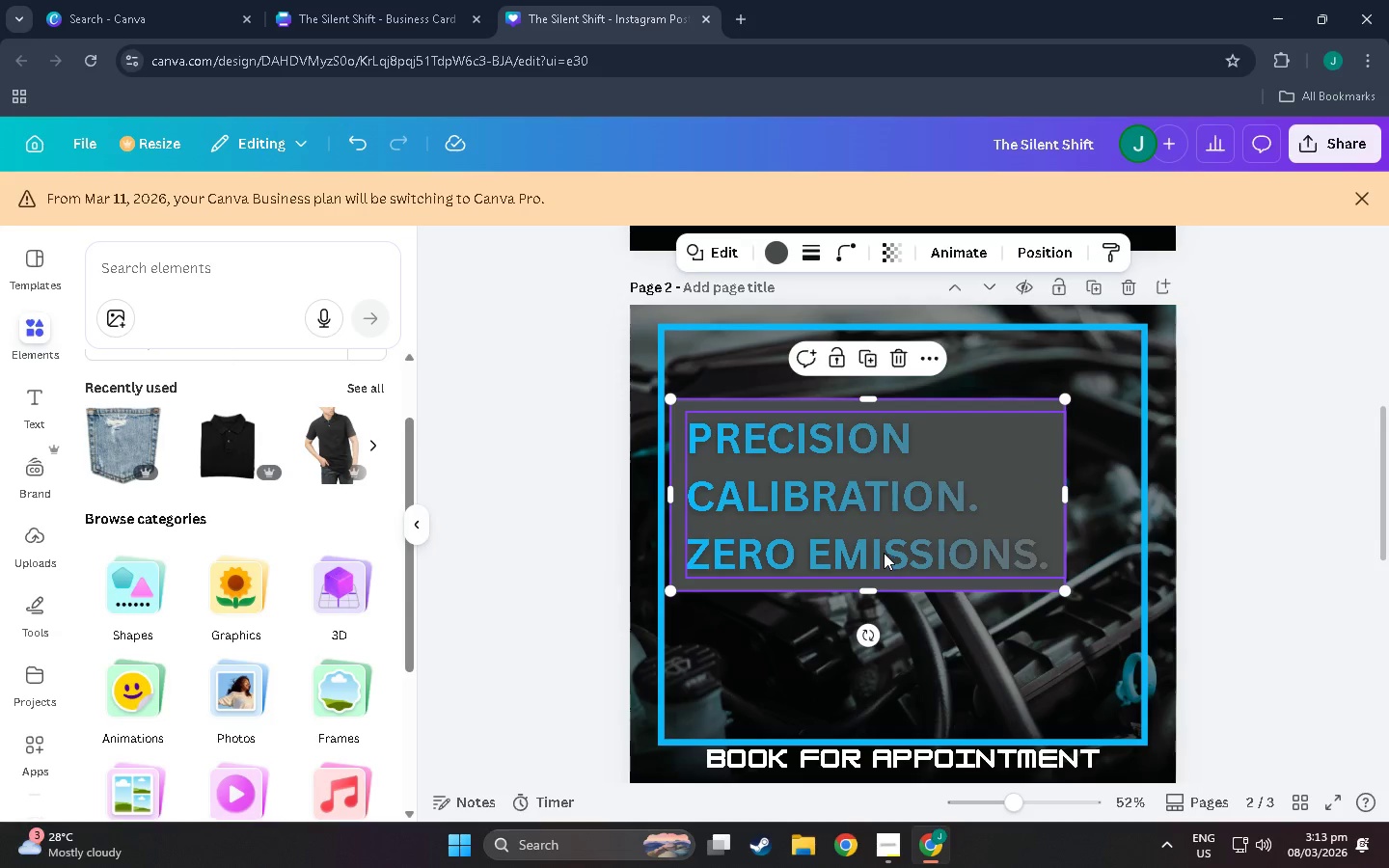 
left_click([877, 539])
 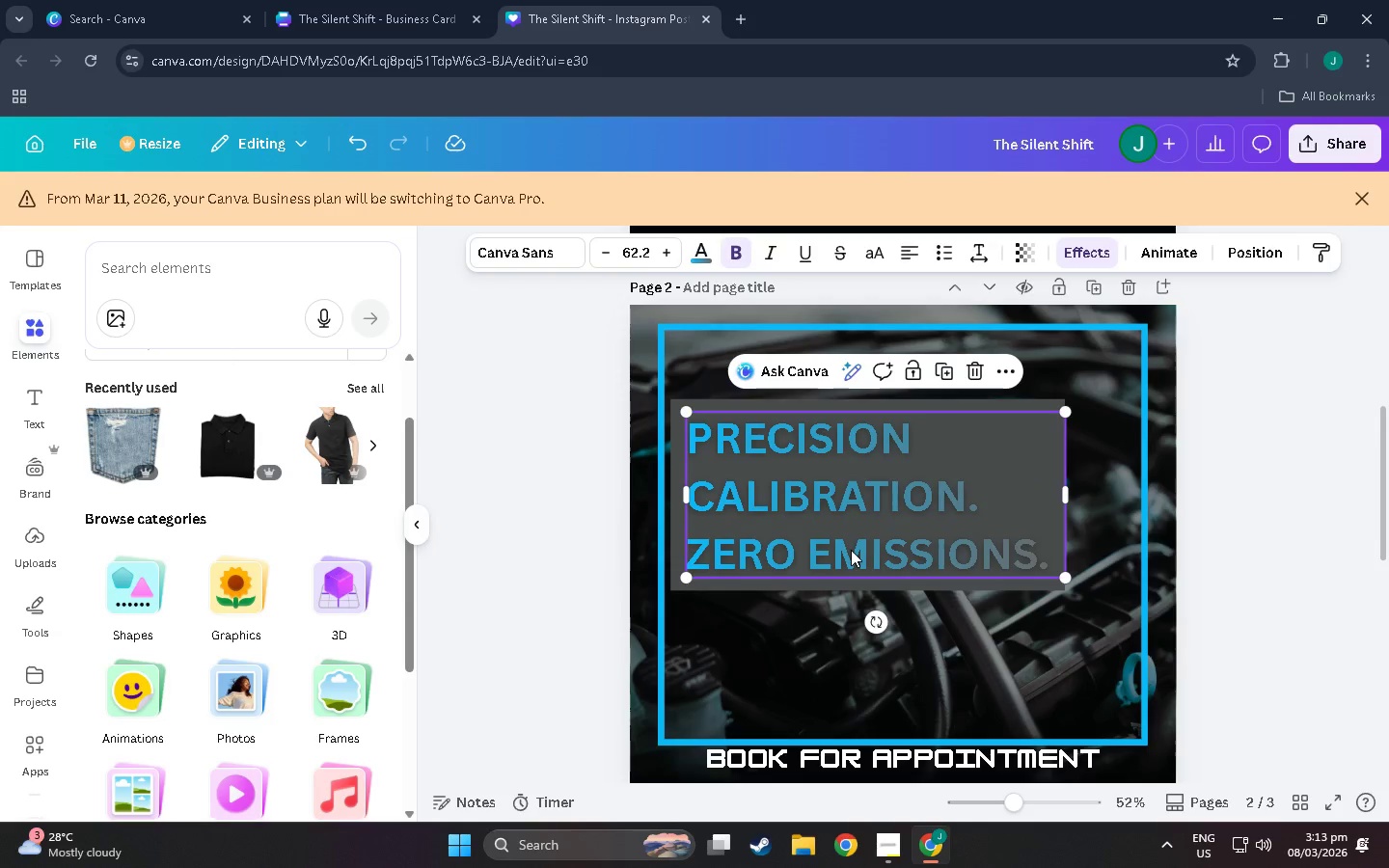 
scroll: coordinate [798, 655], scroll_direction: down, amount: 7.0
 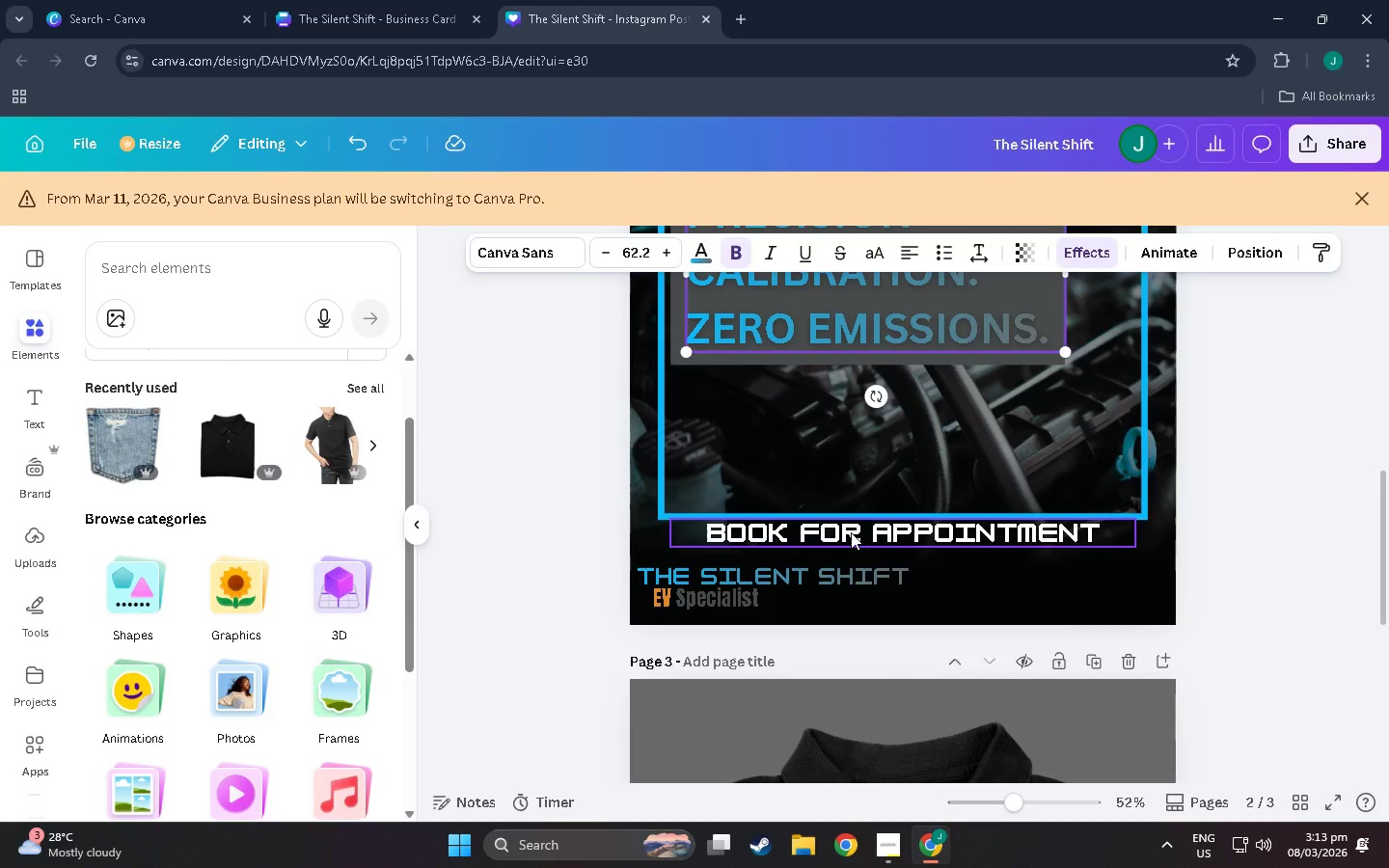 
left_click_drag(start_coordinate=[853, 541], to_coordinate=[857, 418])
 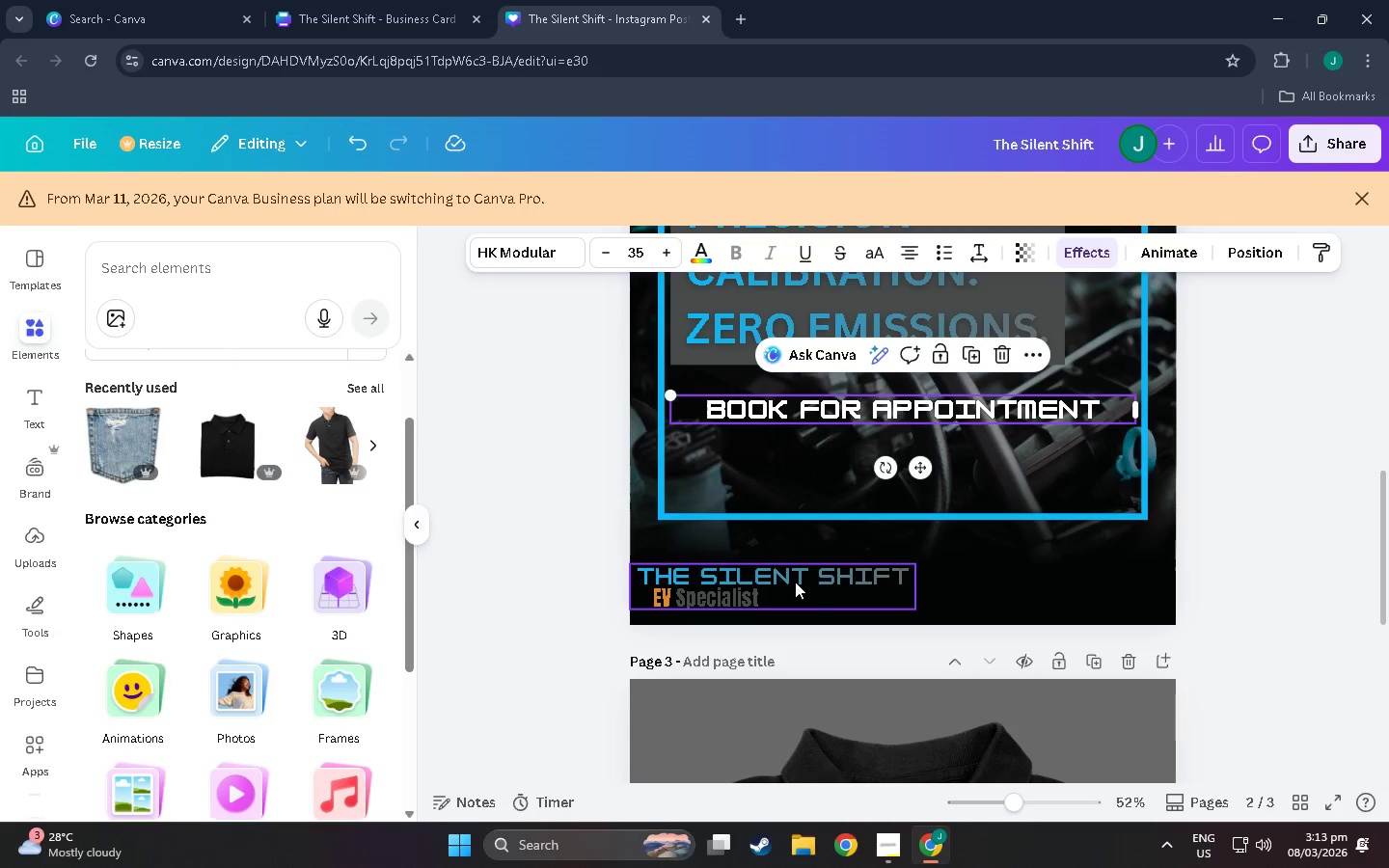 
left_click_drag(start_coordinate=[795, 582], to_coordinate=[828, 467])
 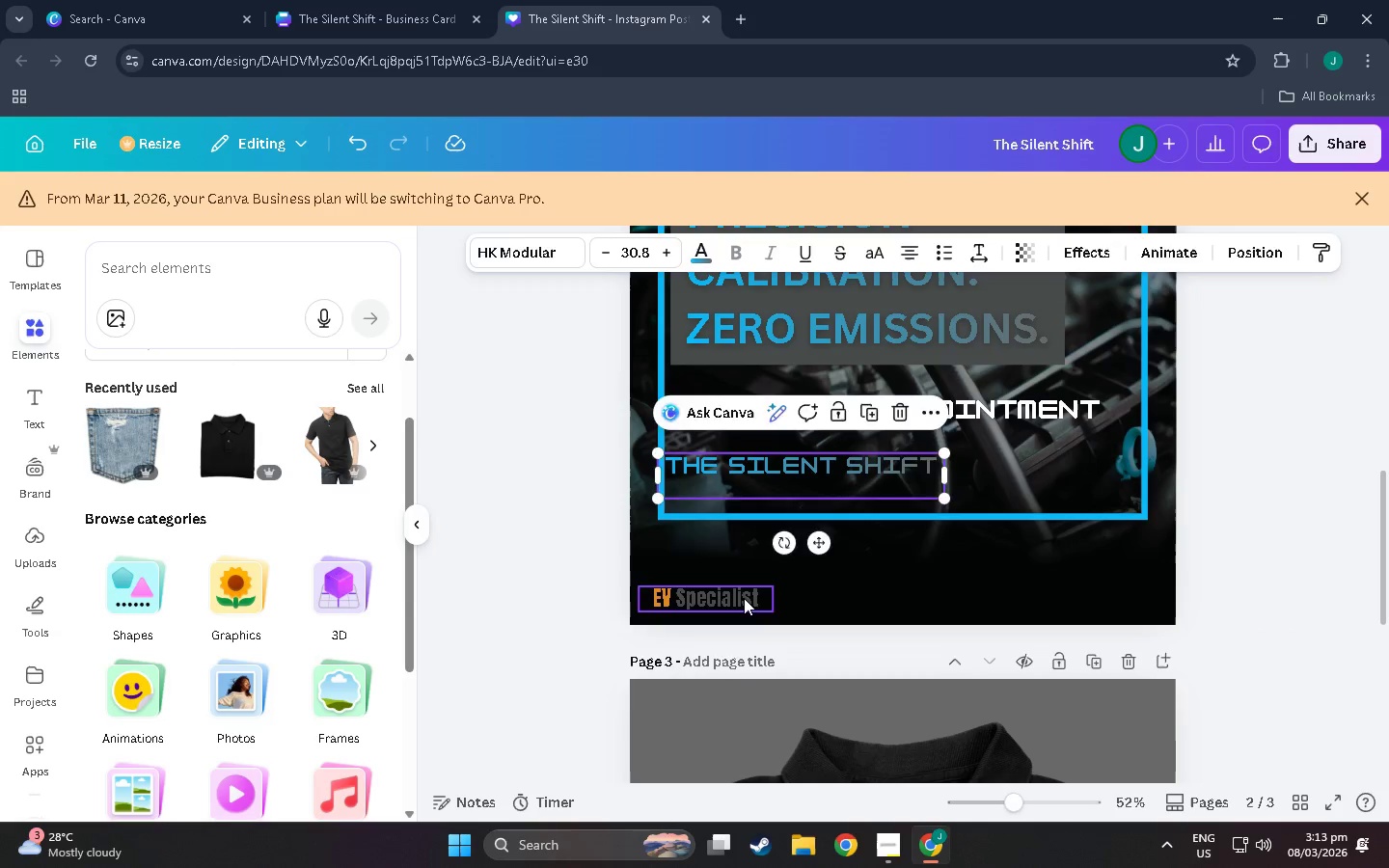 
left_click_drag(start_coordinate=[744, 598], to_coordinate=[771, 493])
 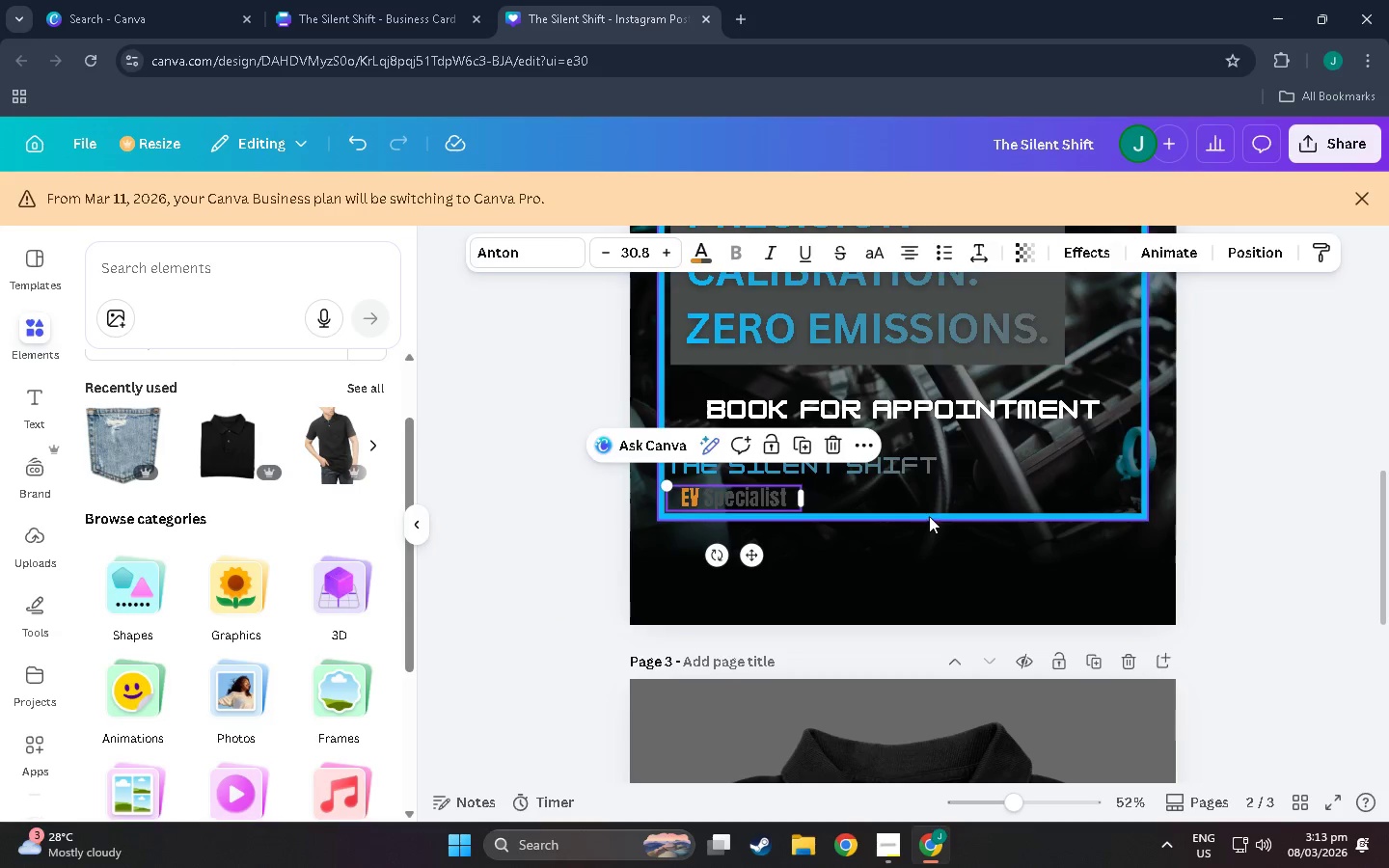 
left_click([929, 515])
 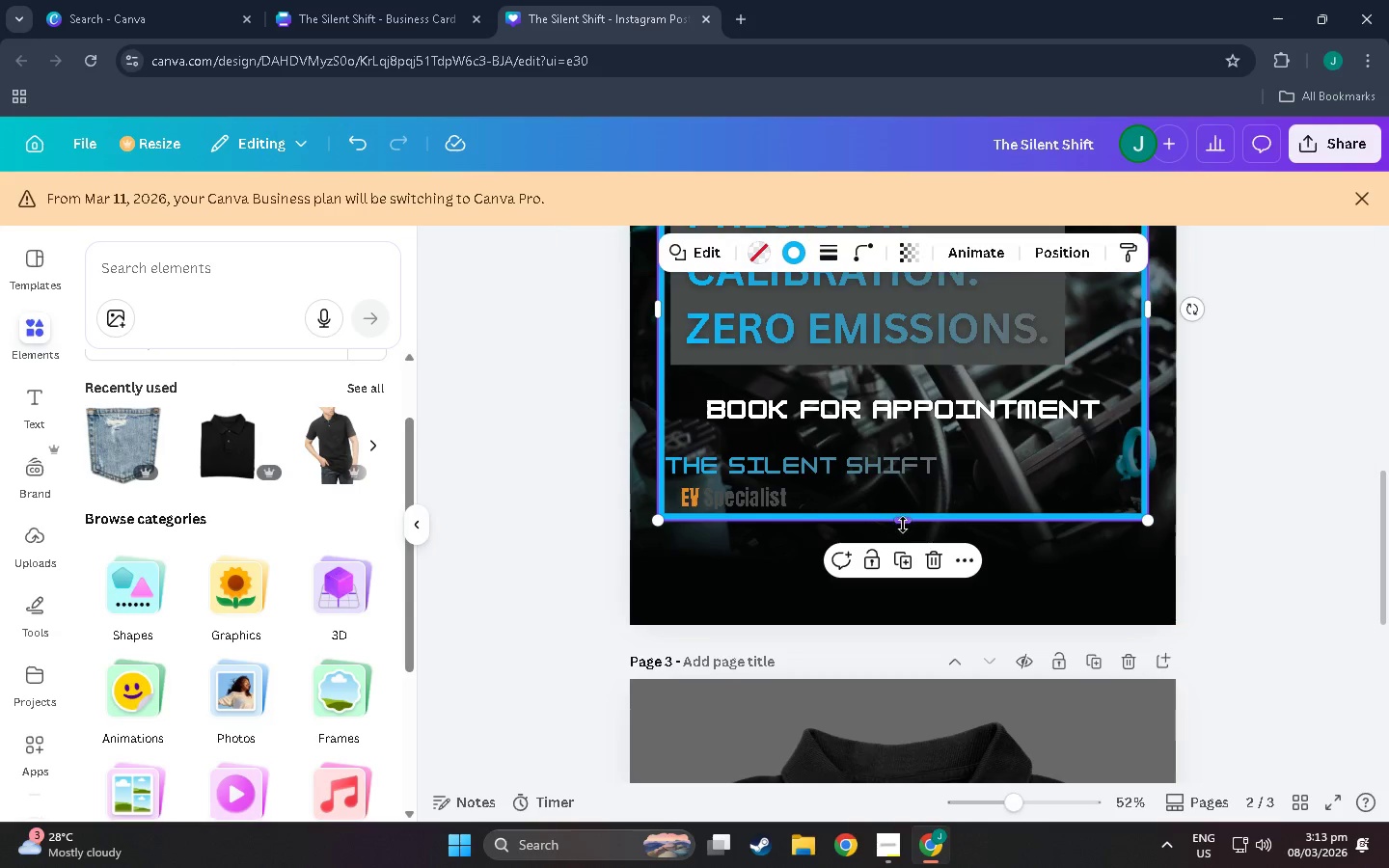 
left_click_drag(start_coordinate=[903, 525], to_coordinate=[894, 595])
 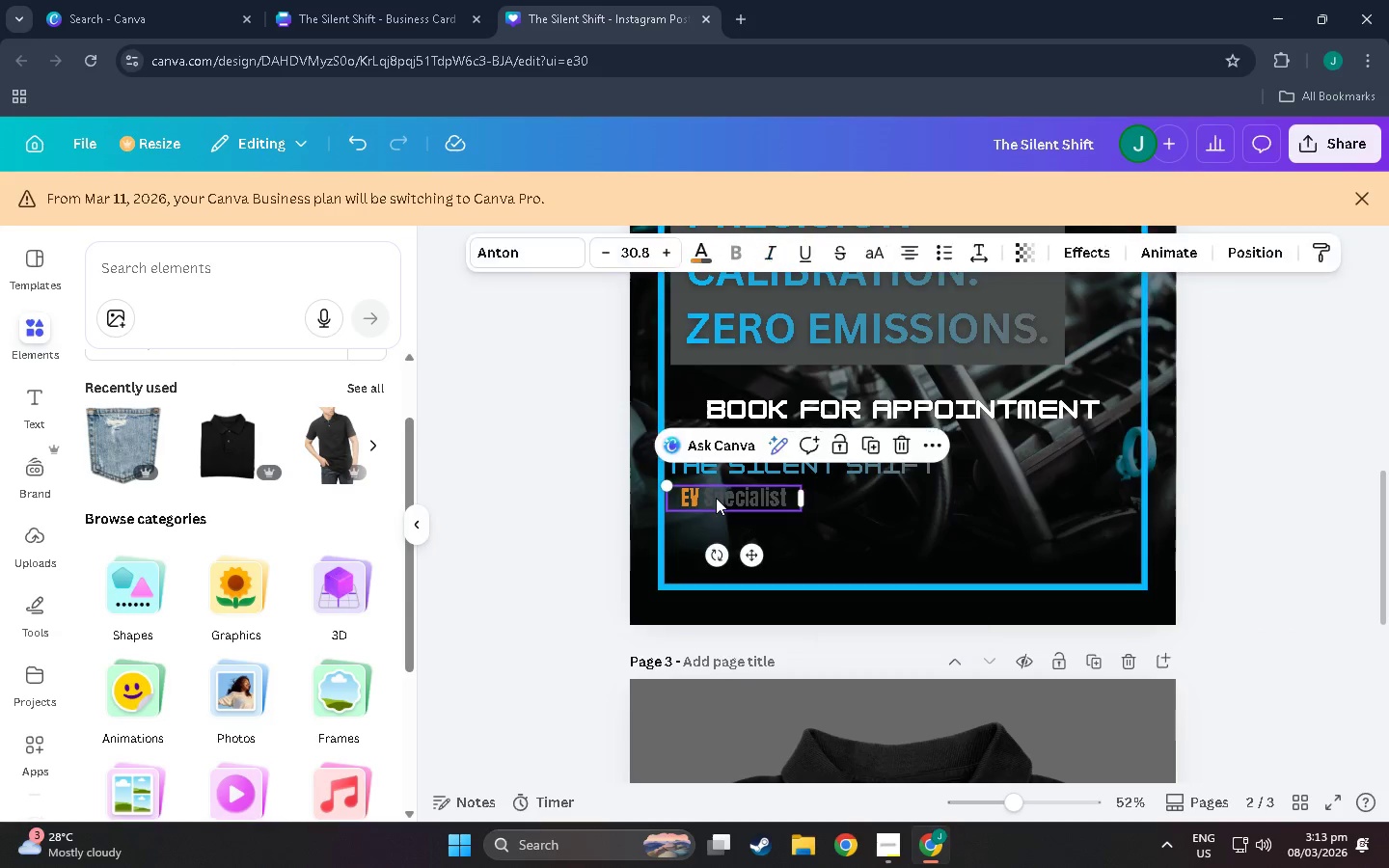 
left_click_drag(start_coordinate=[716, 498], to_coordinate=[722, 557])
 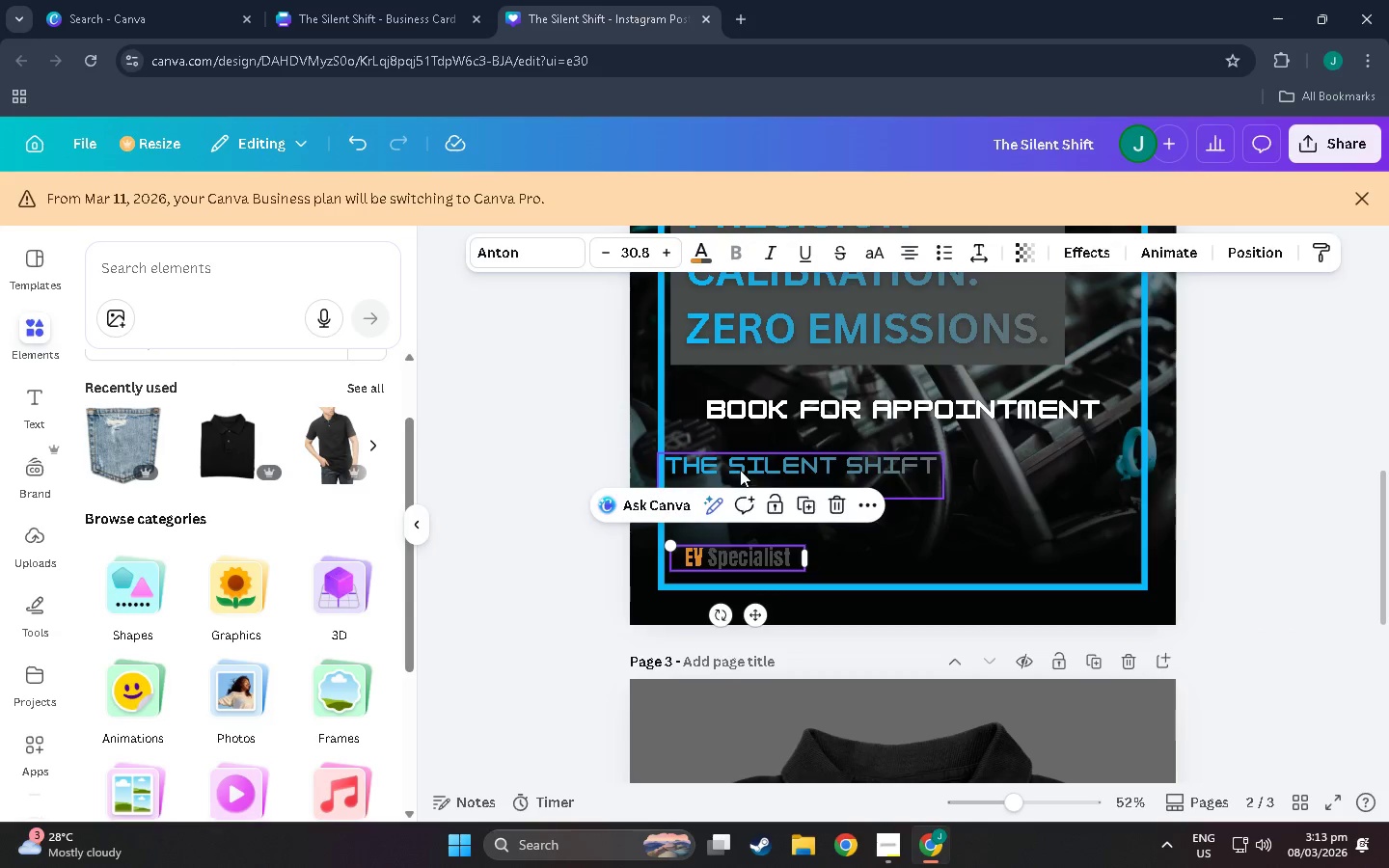 
left_click_drag(start_coordinate=[740, 470], to_coordinate=[743, 531])
 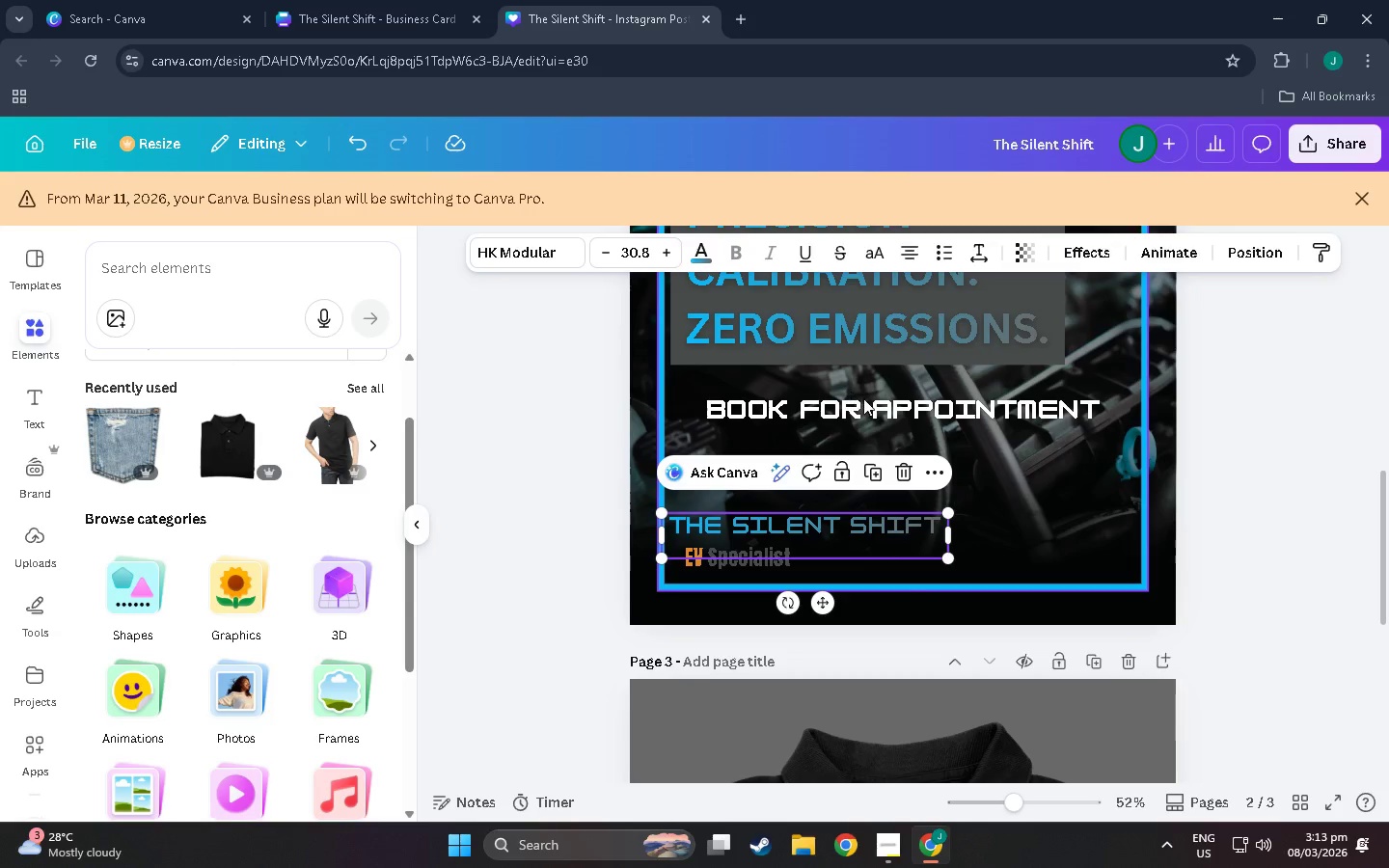 
left_click([863, 398])
 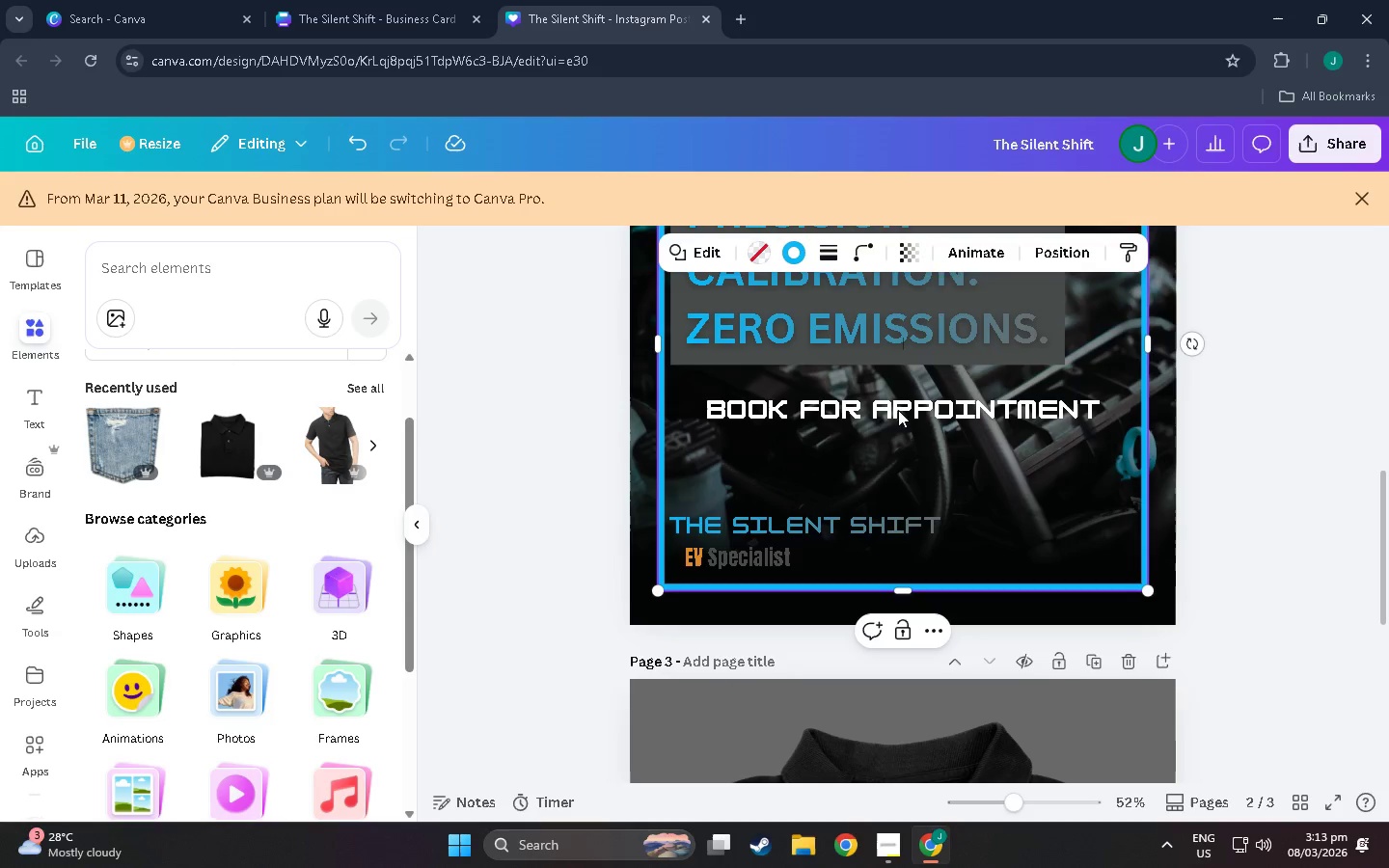 
triple_click([978, 393])
 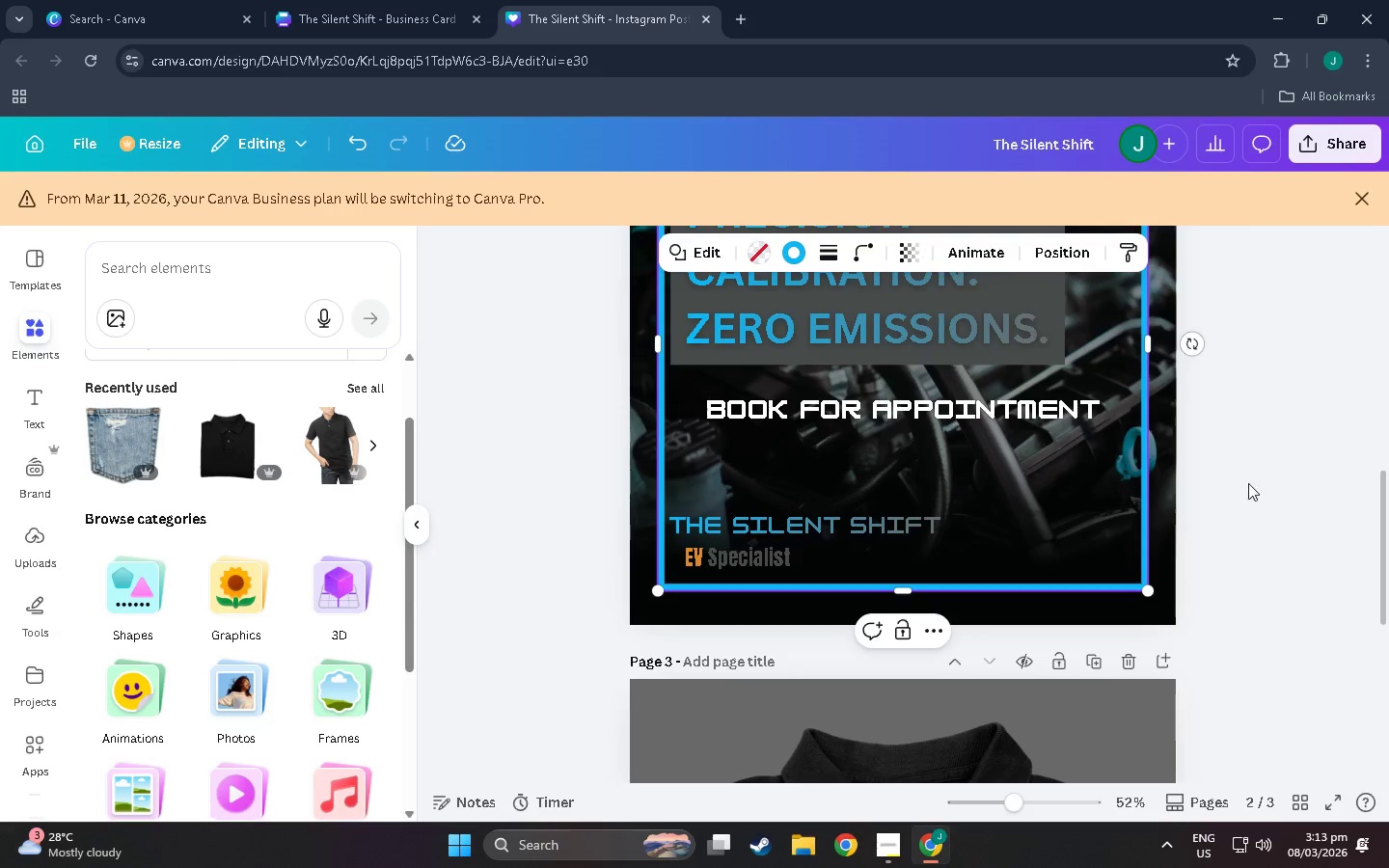 
triple_click([1262, 478])
 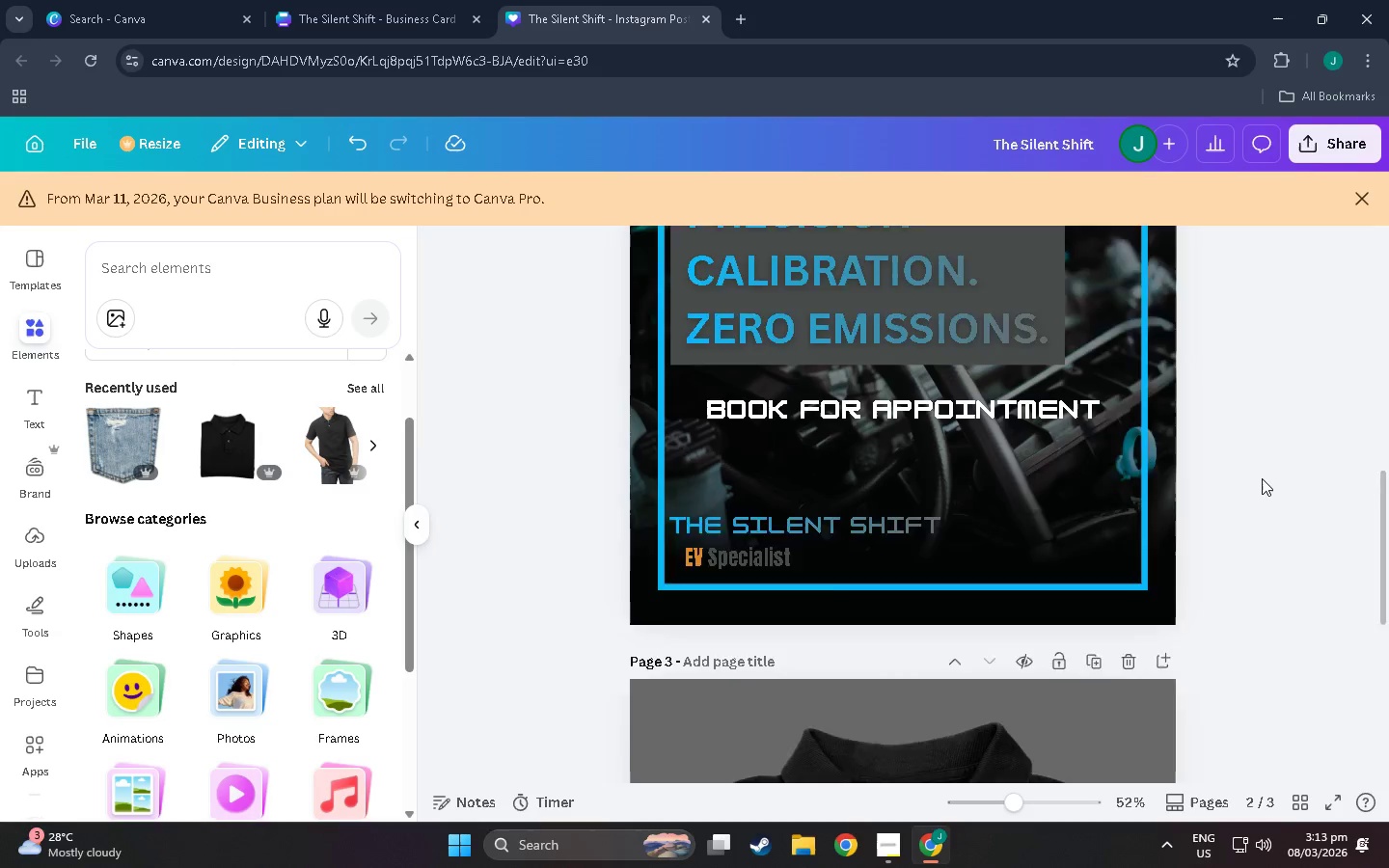 
scroll: coordinate [1262, 478], scroll_direction: up, amount: 3.0
 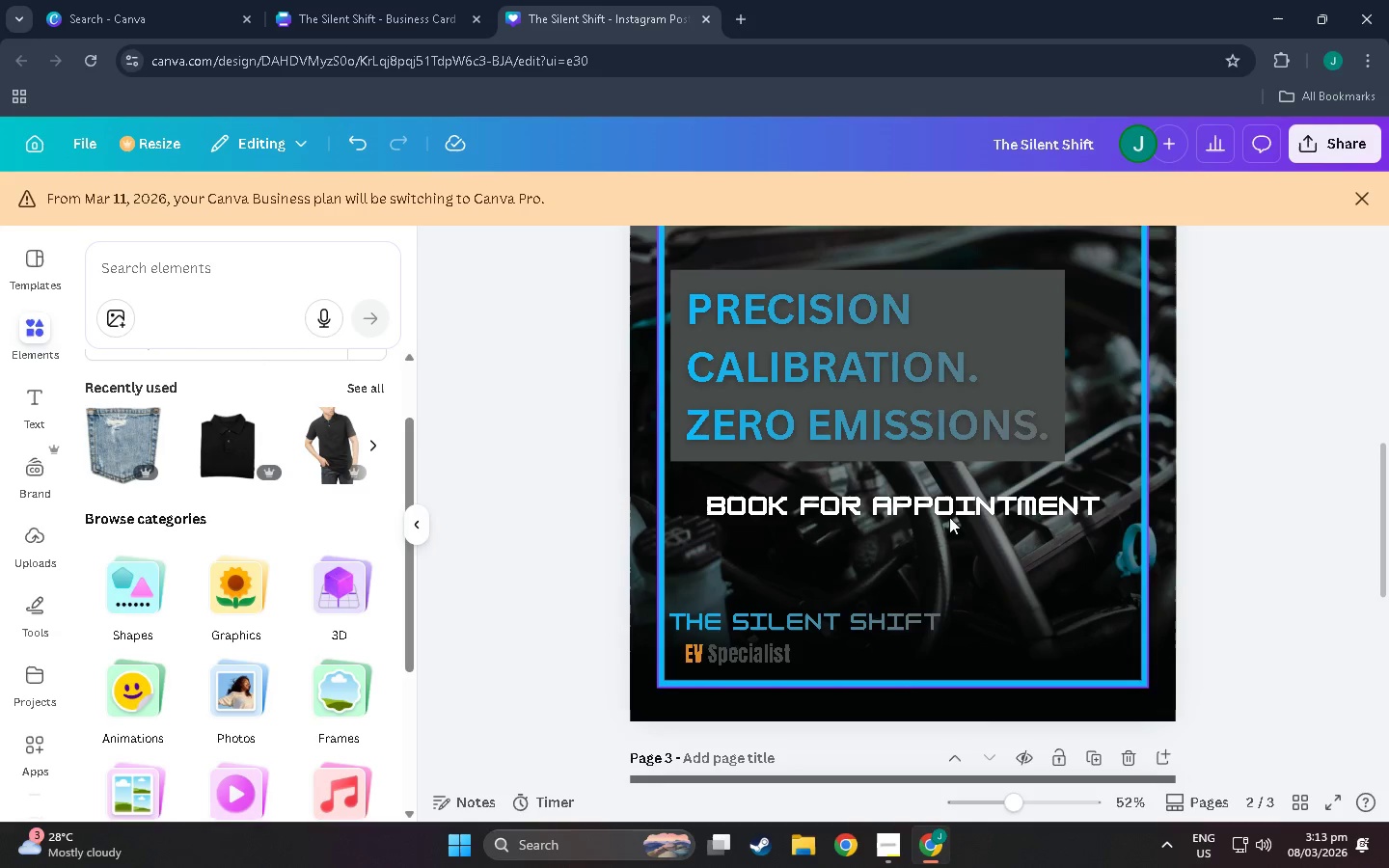 
left_click([948, 515])
 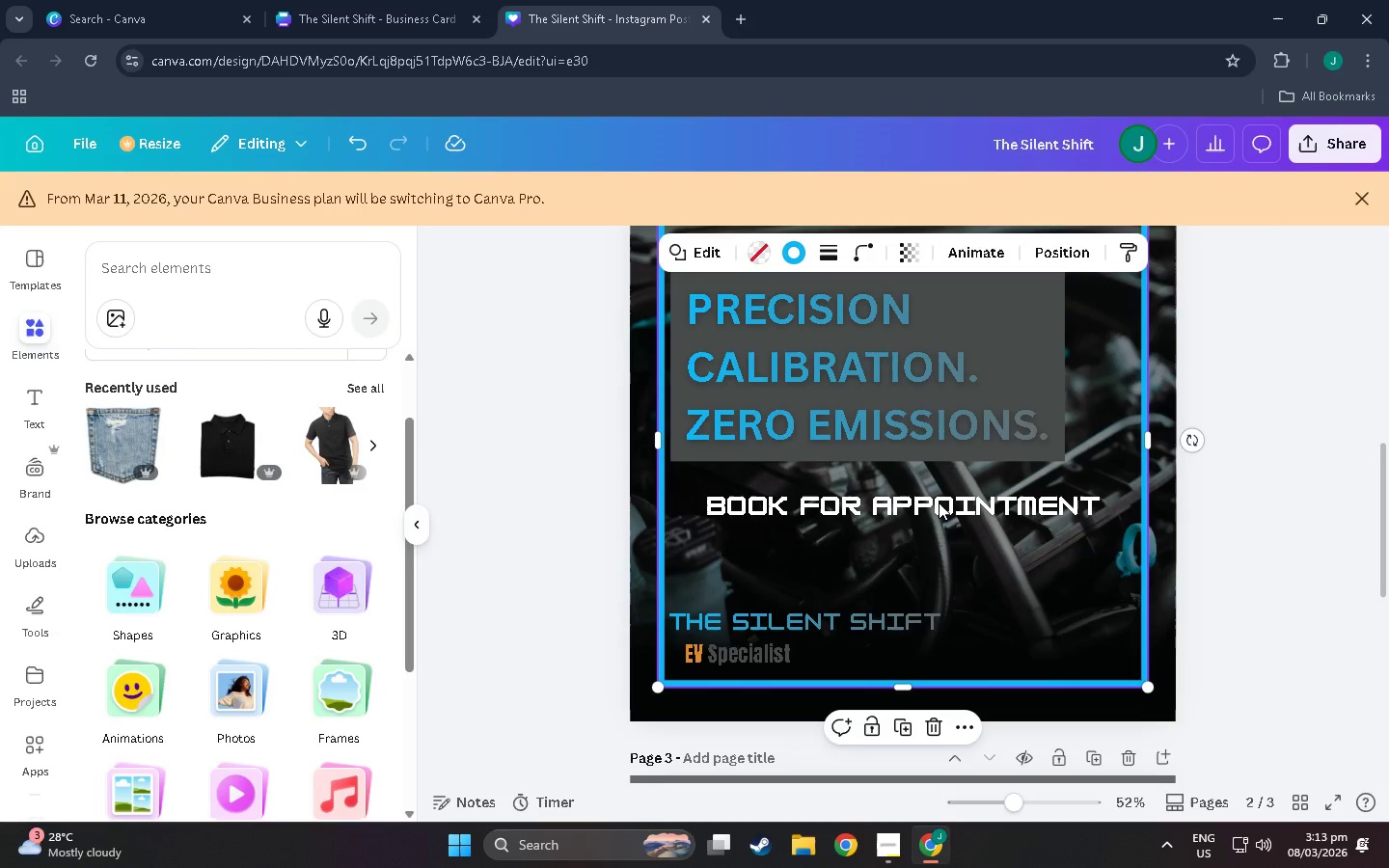 
left_click([939, 502])
 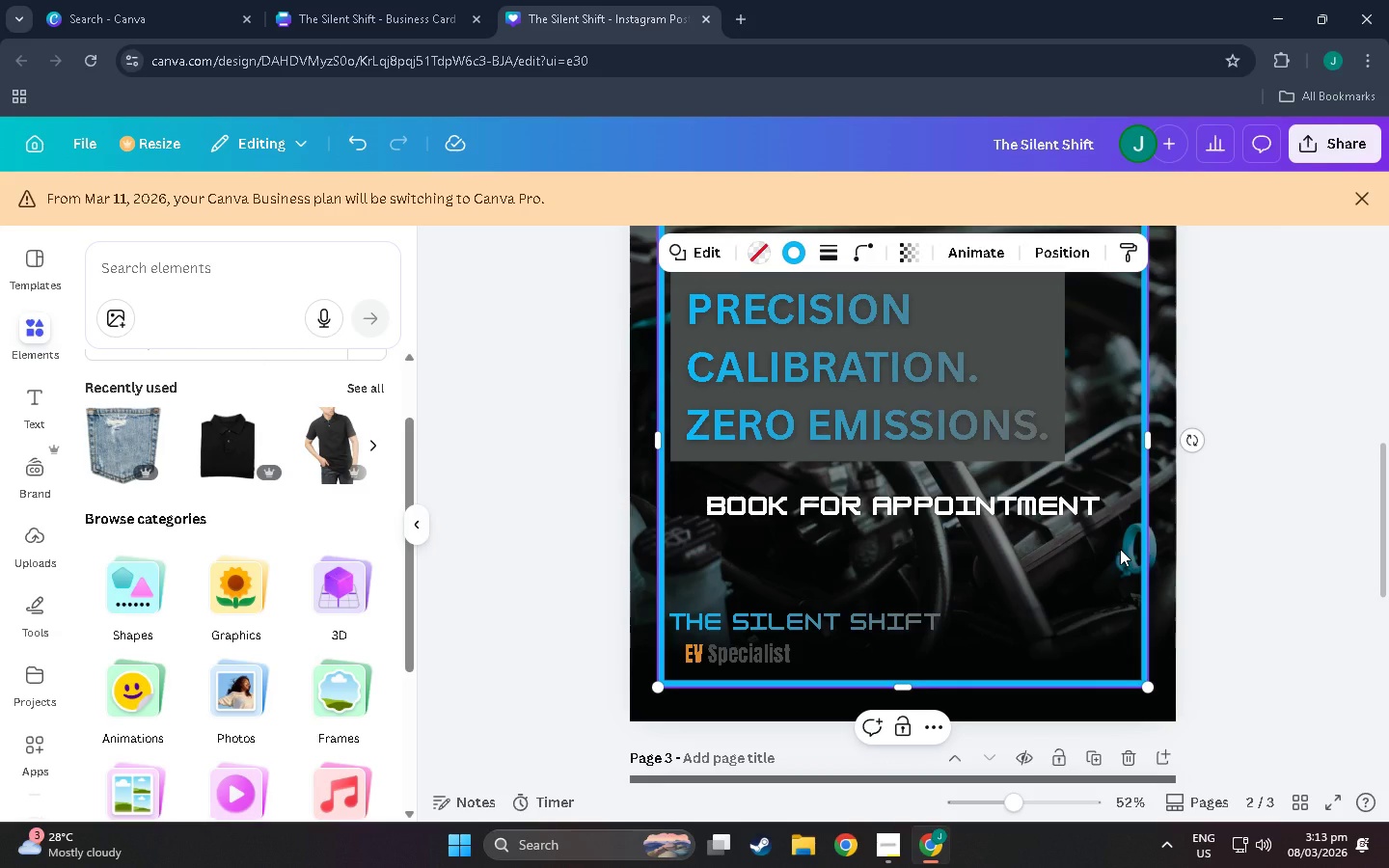 
key(Control+BracketRight)
 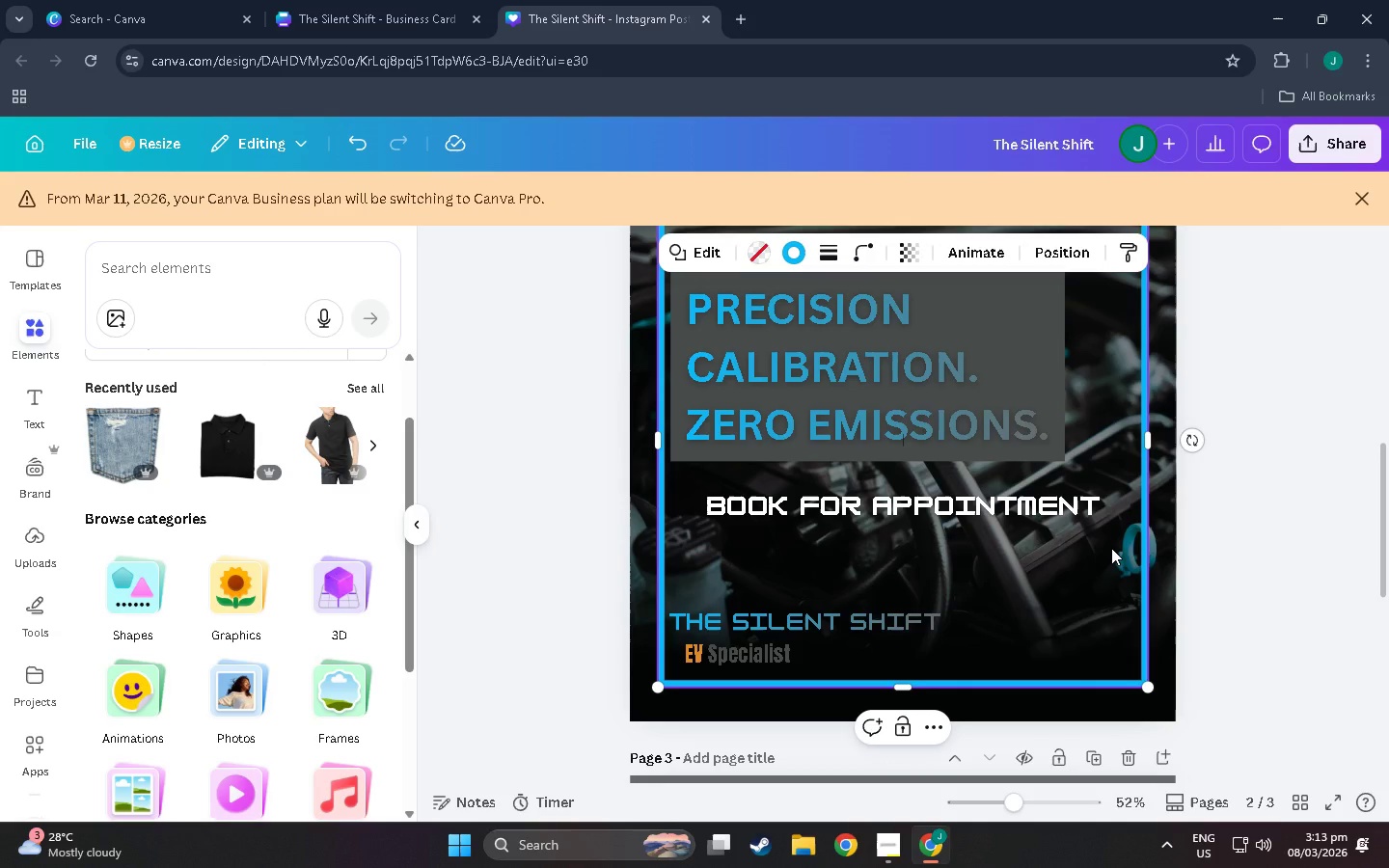 
key(Control+BracketLeft)
 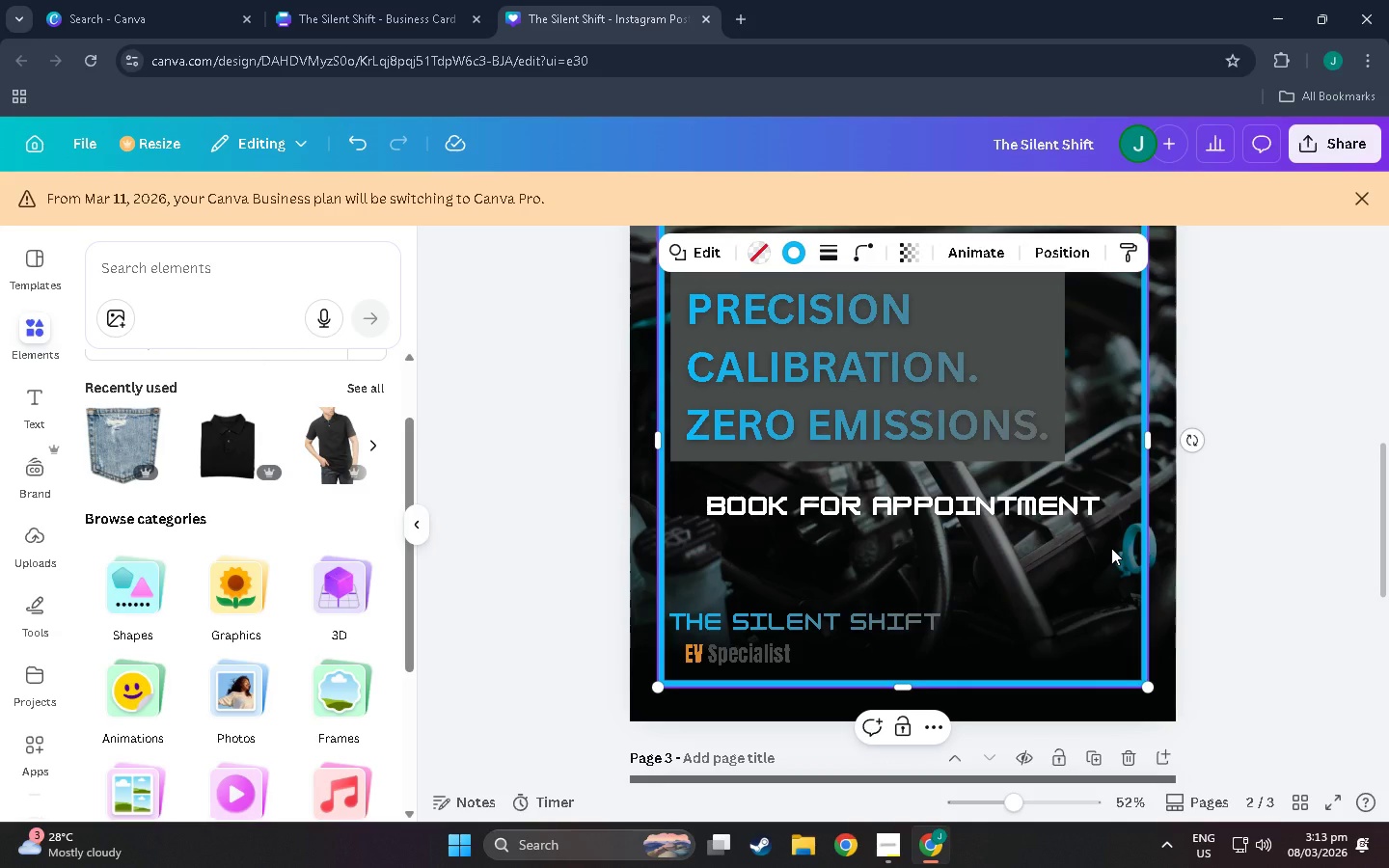 
key(Control+BracketLeft)
 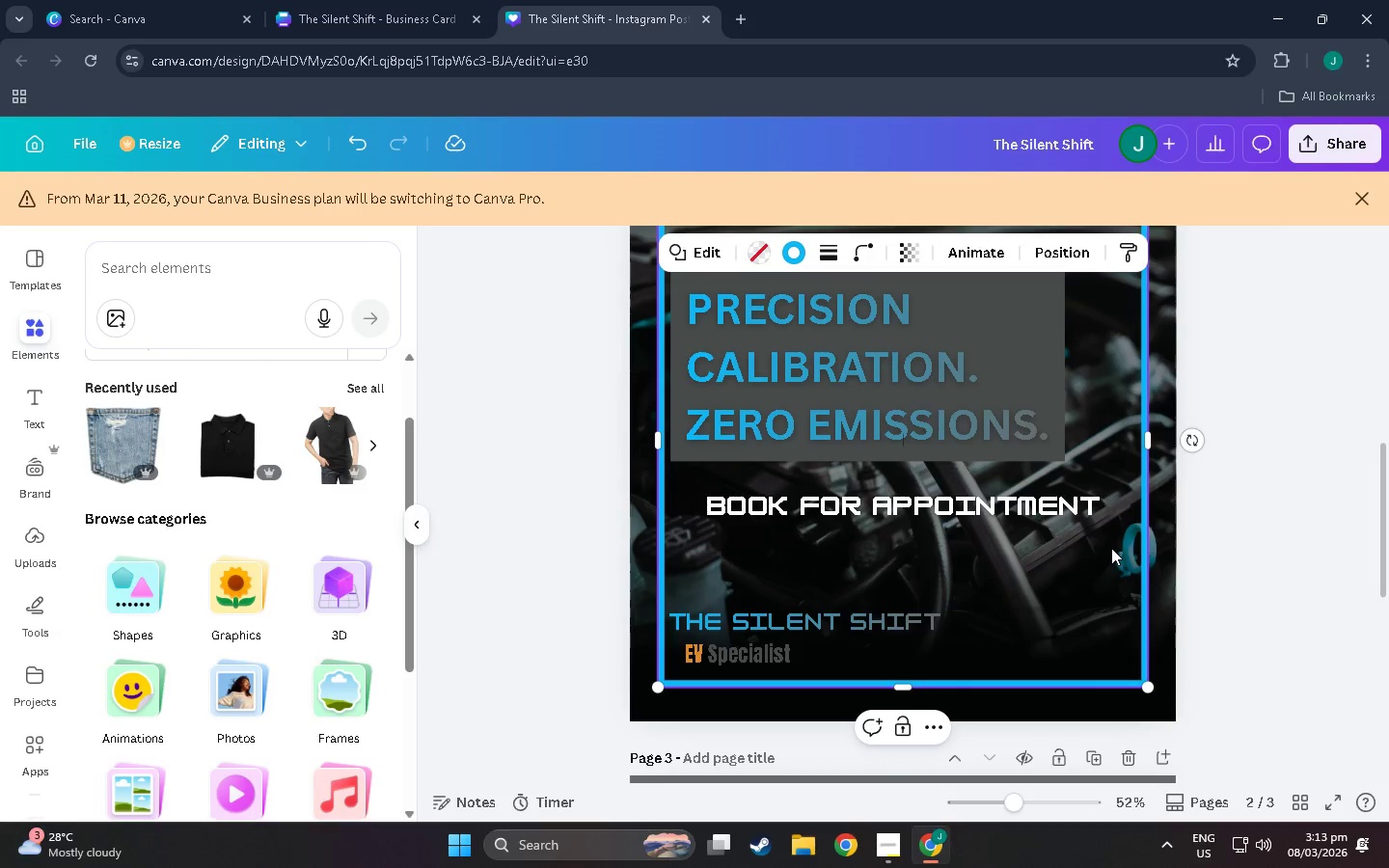 
key(Control+BracketLeft)
 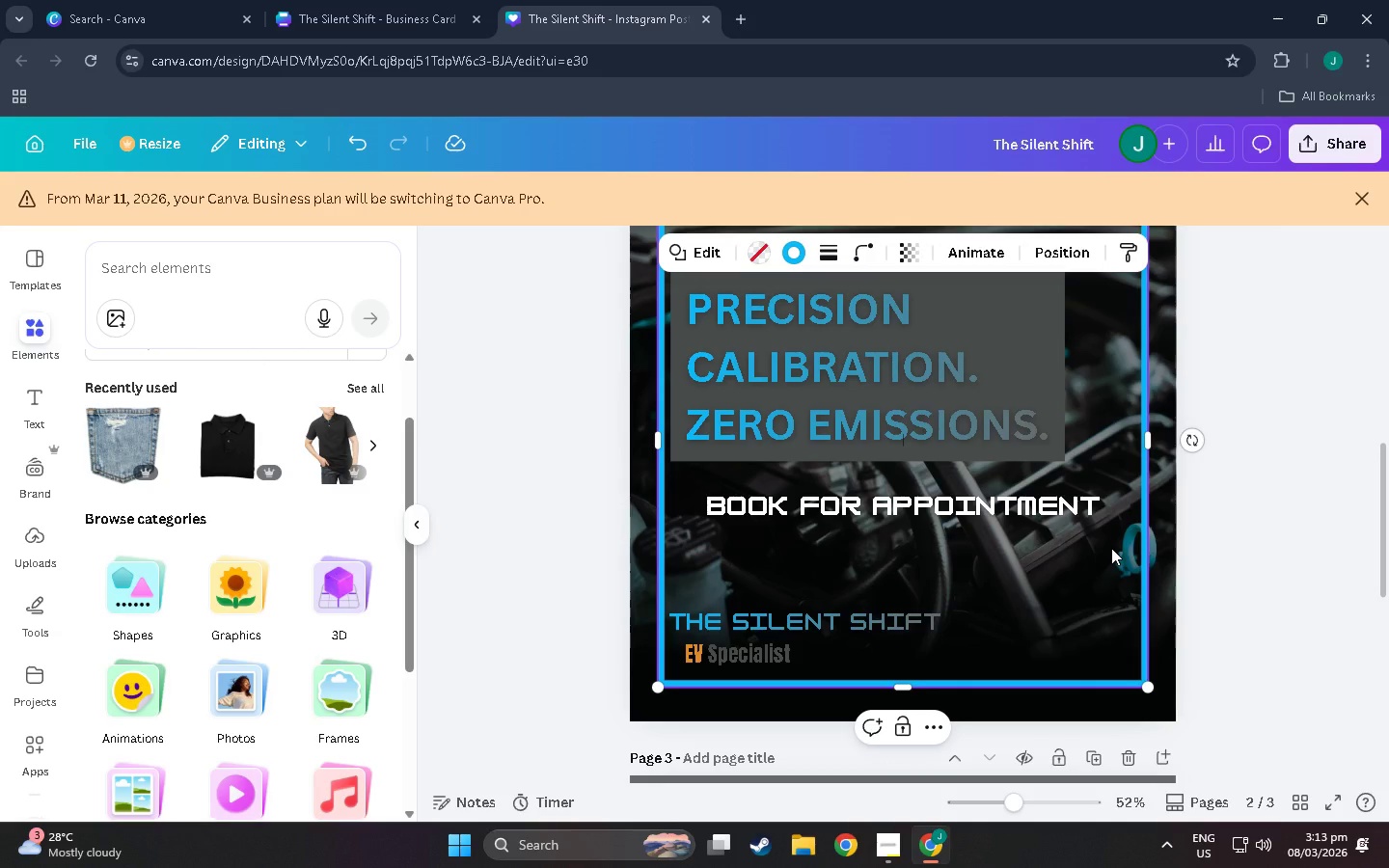 
key(Control+BracketLeft)
 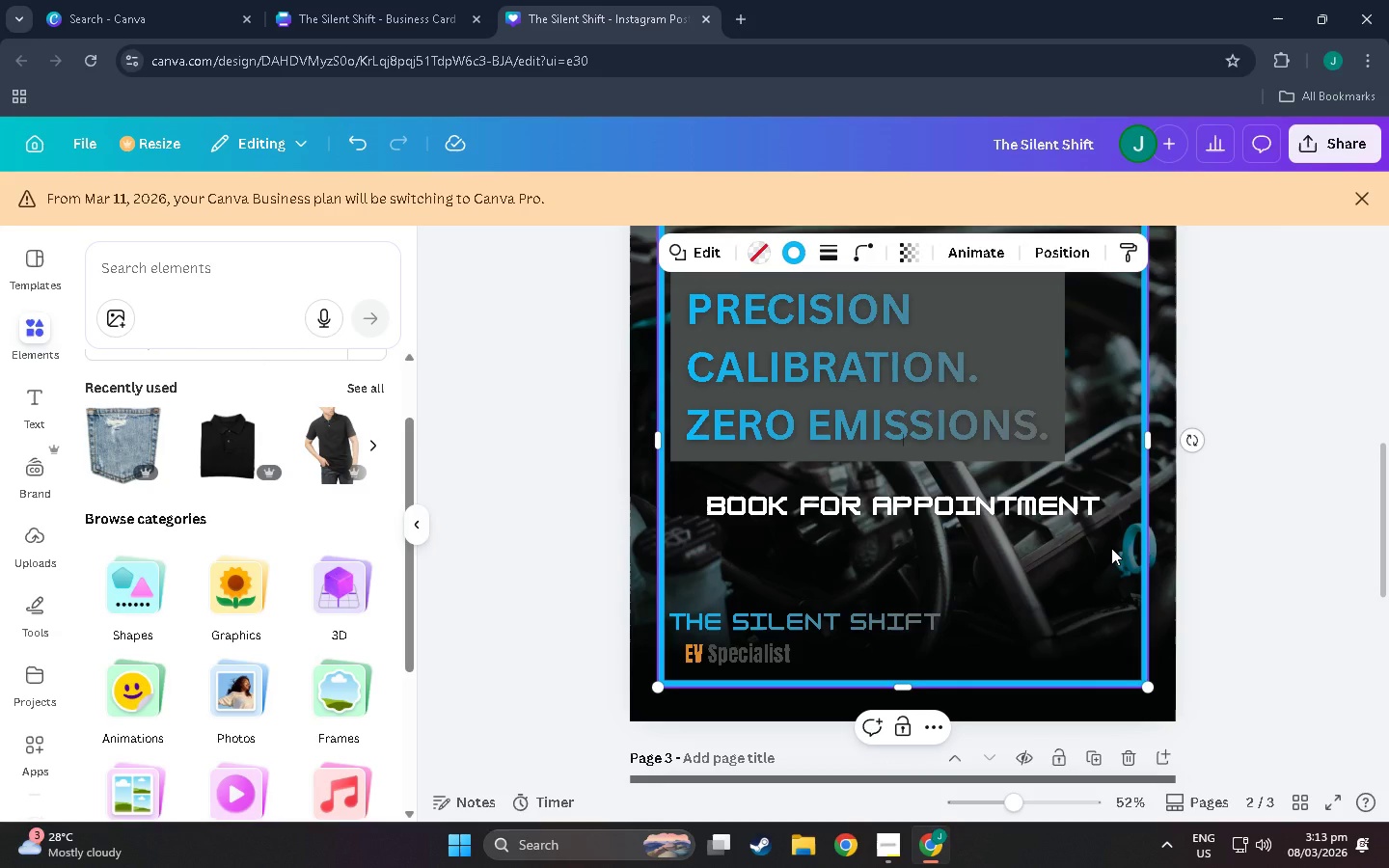 
key(Control+BracketLeft)
 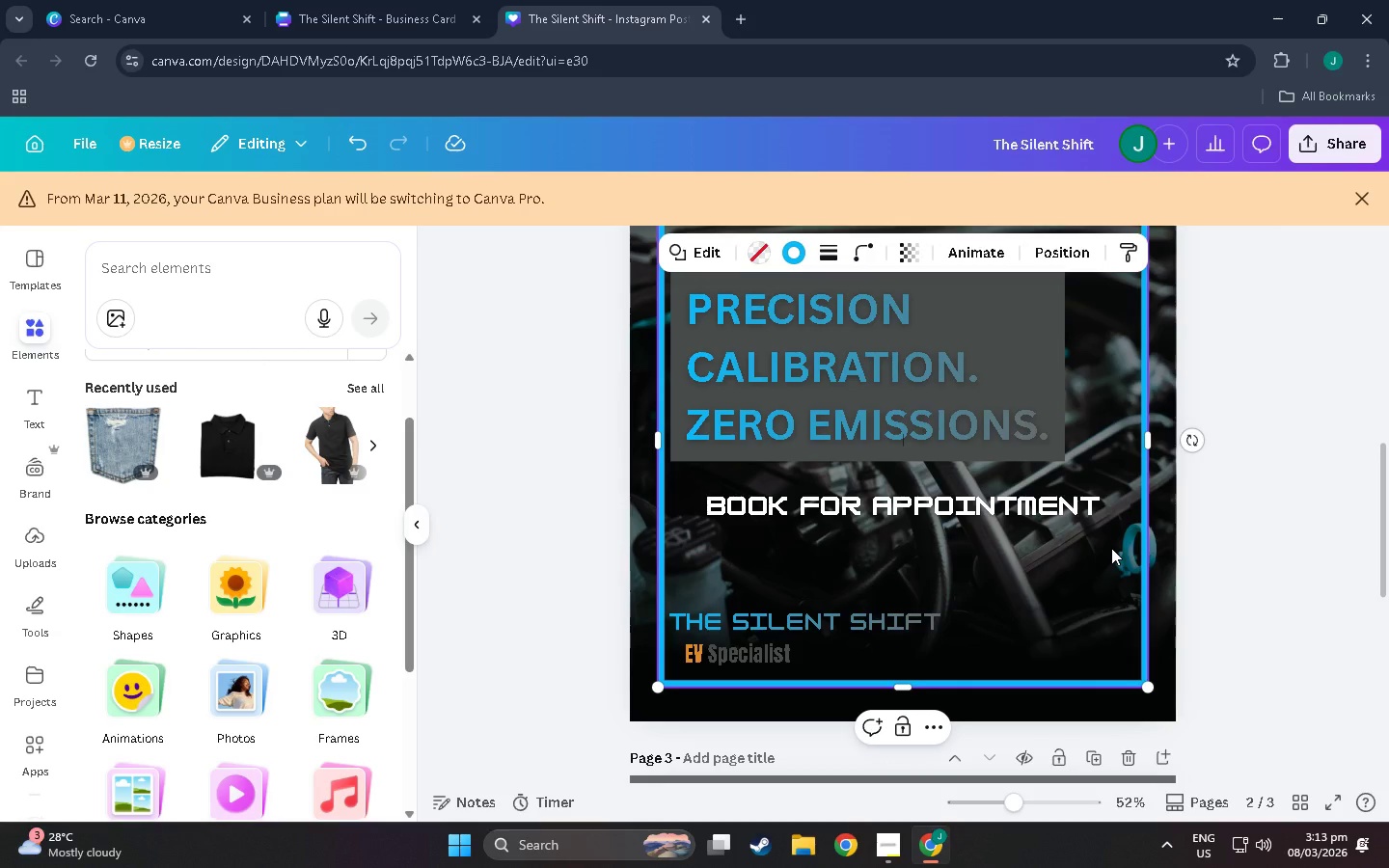 
key(Control+BracketLeft)
 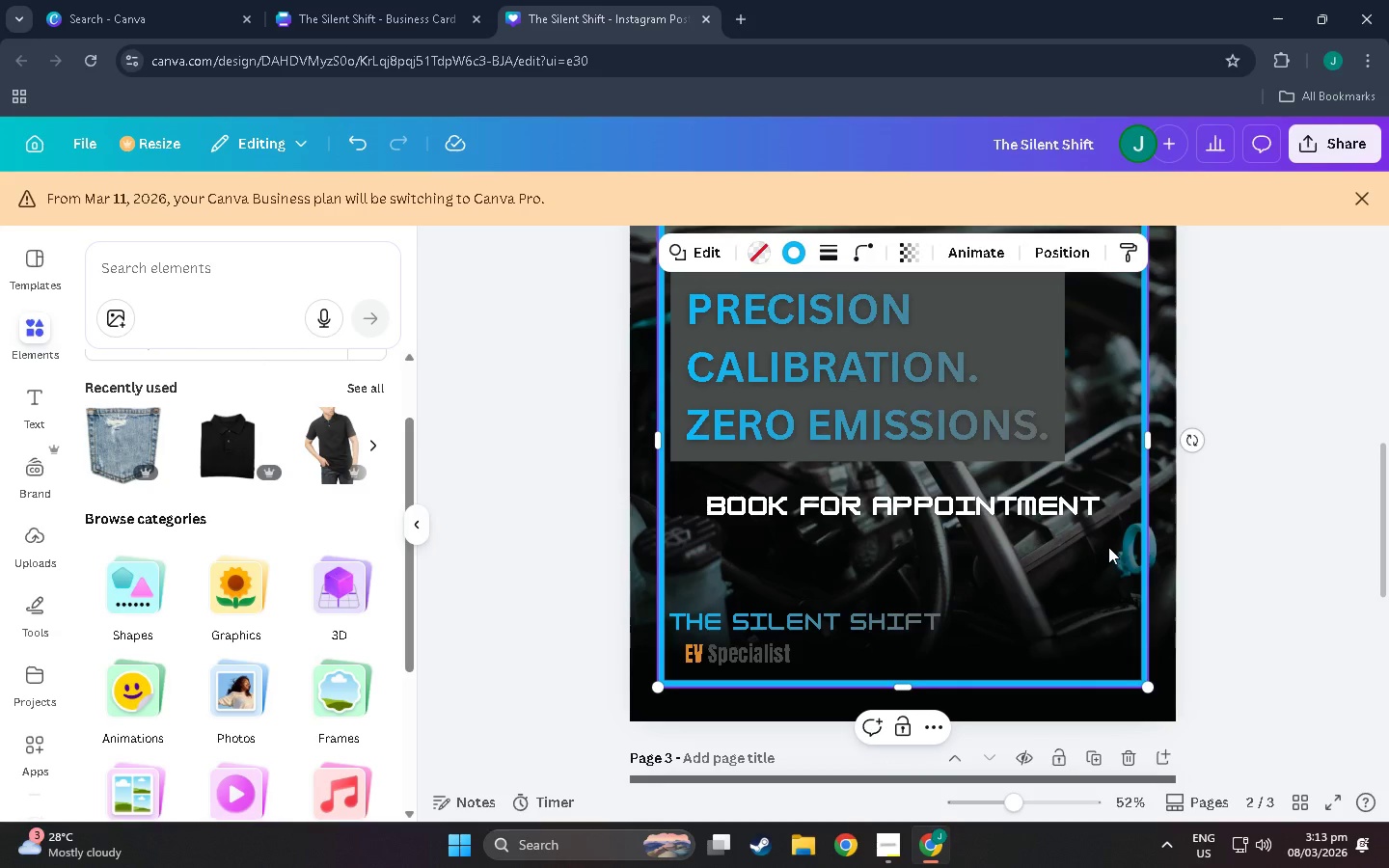 
left_click([1097, 547])
 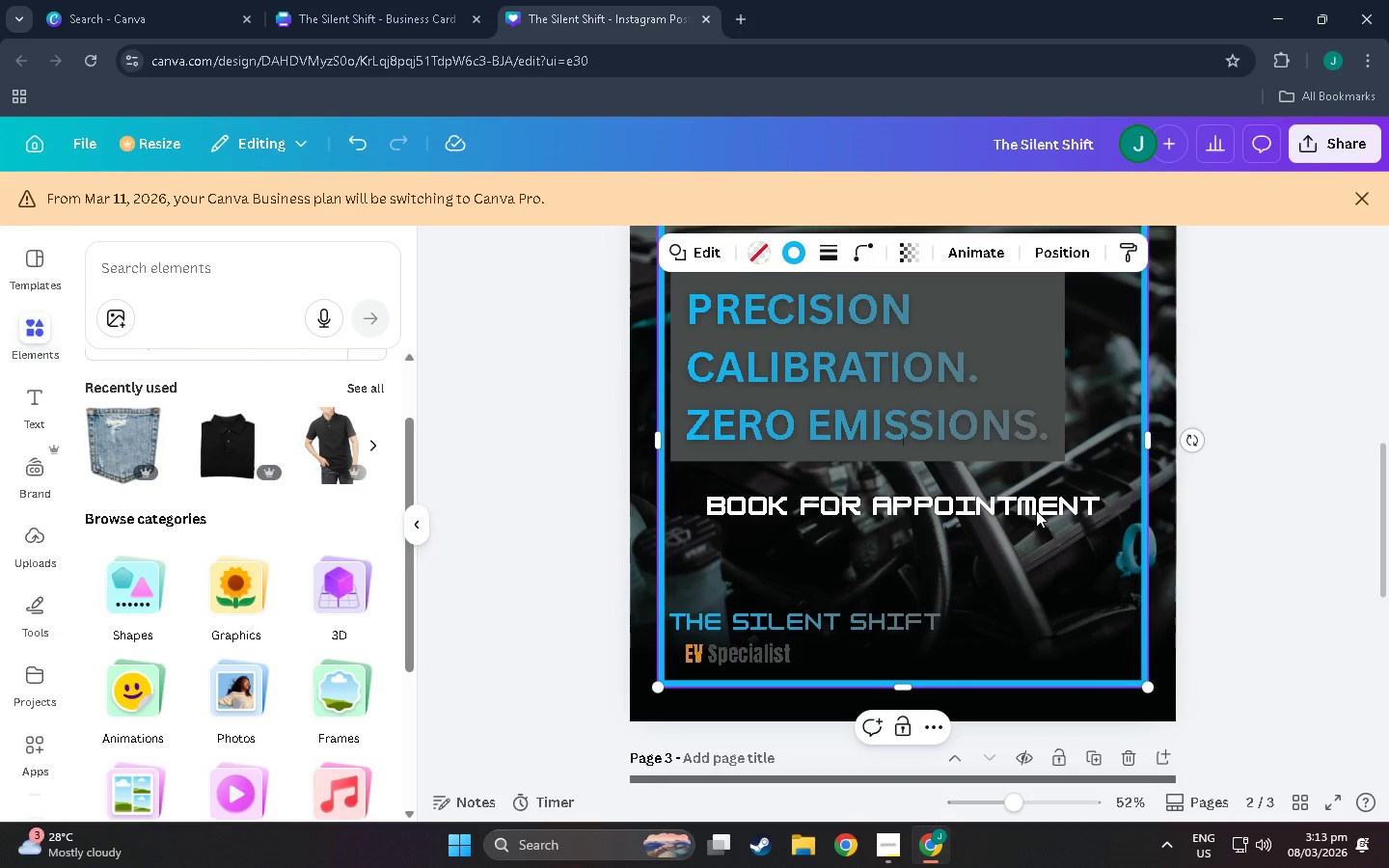 
double_click([1036, 510])
 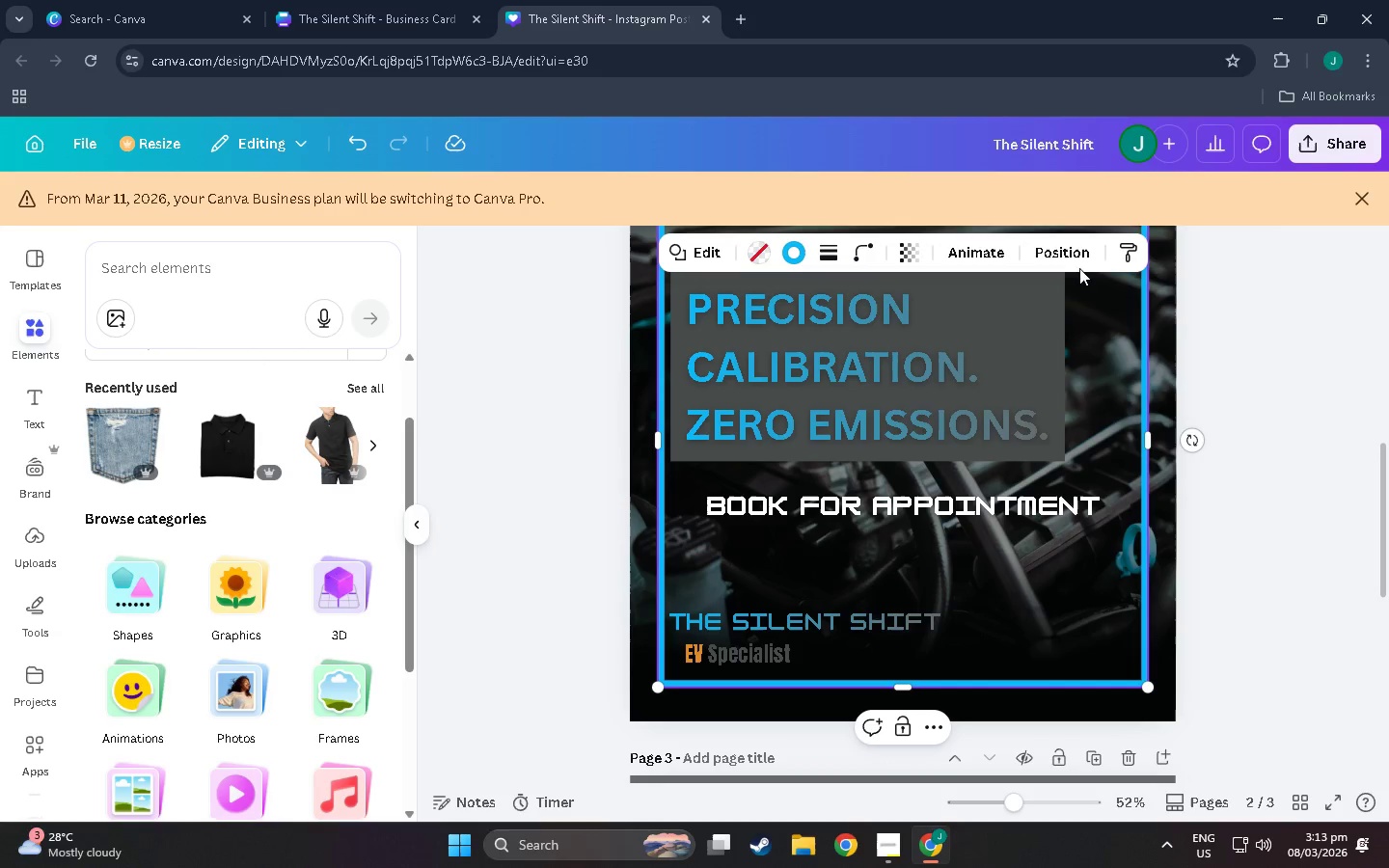 
double_click([1075, 258])
 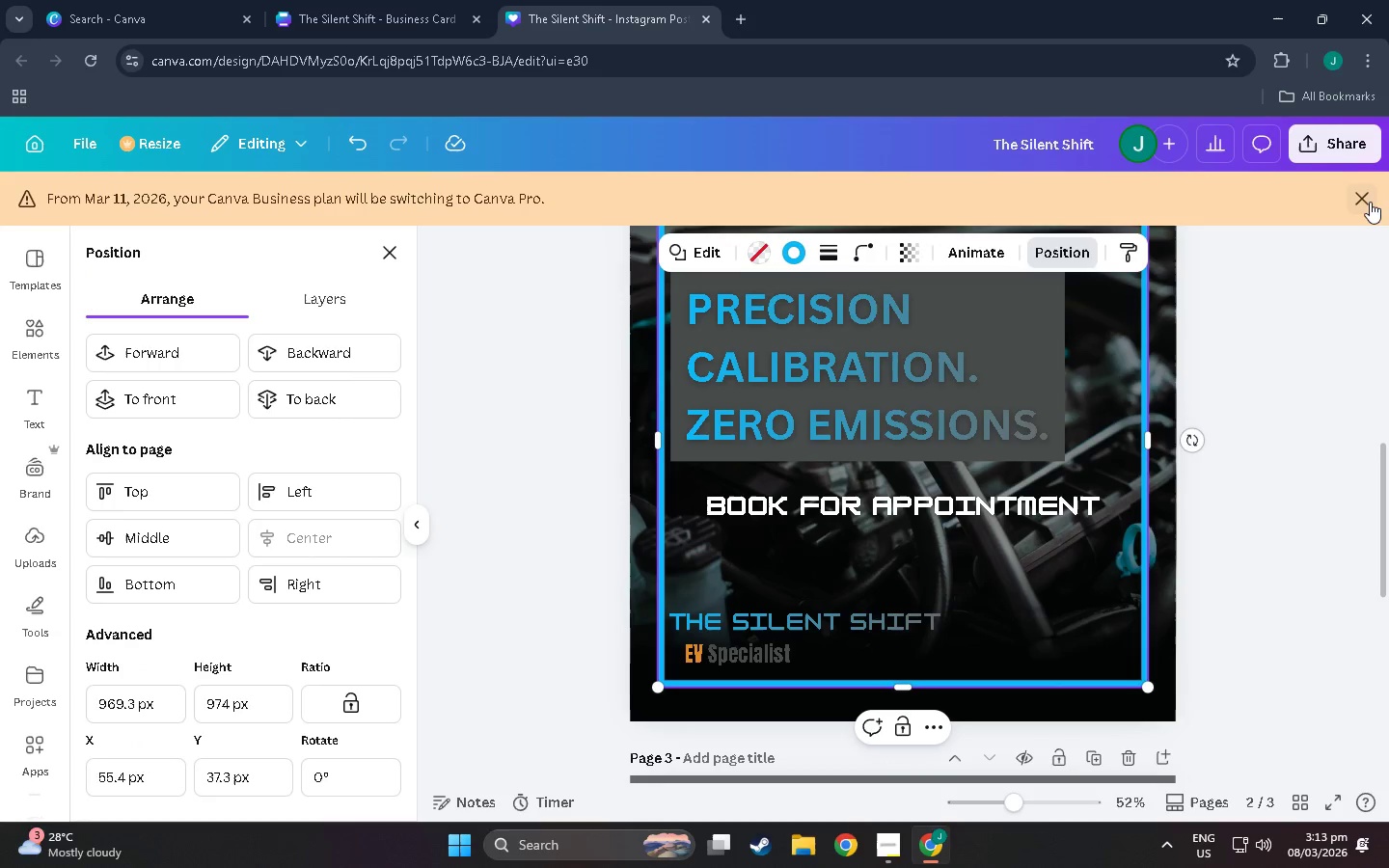 
left_click([1370, 202])
 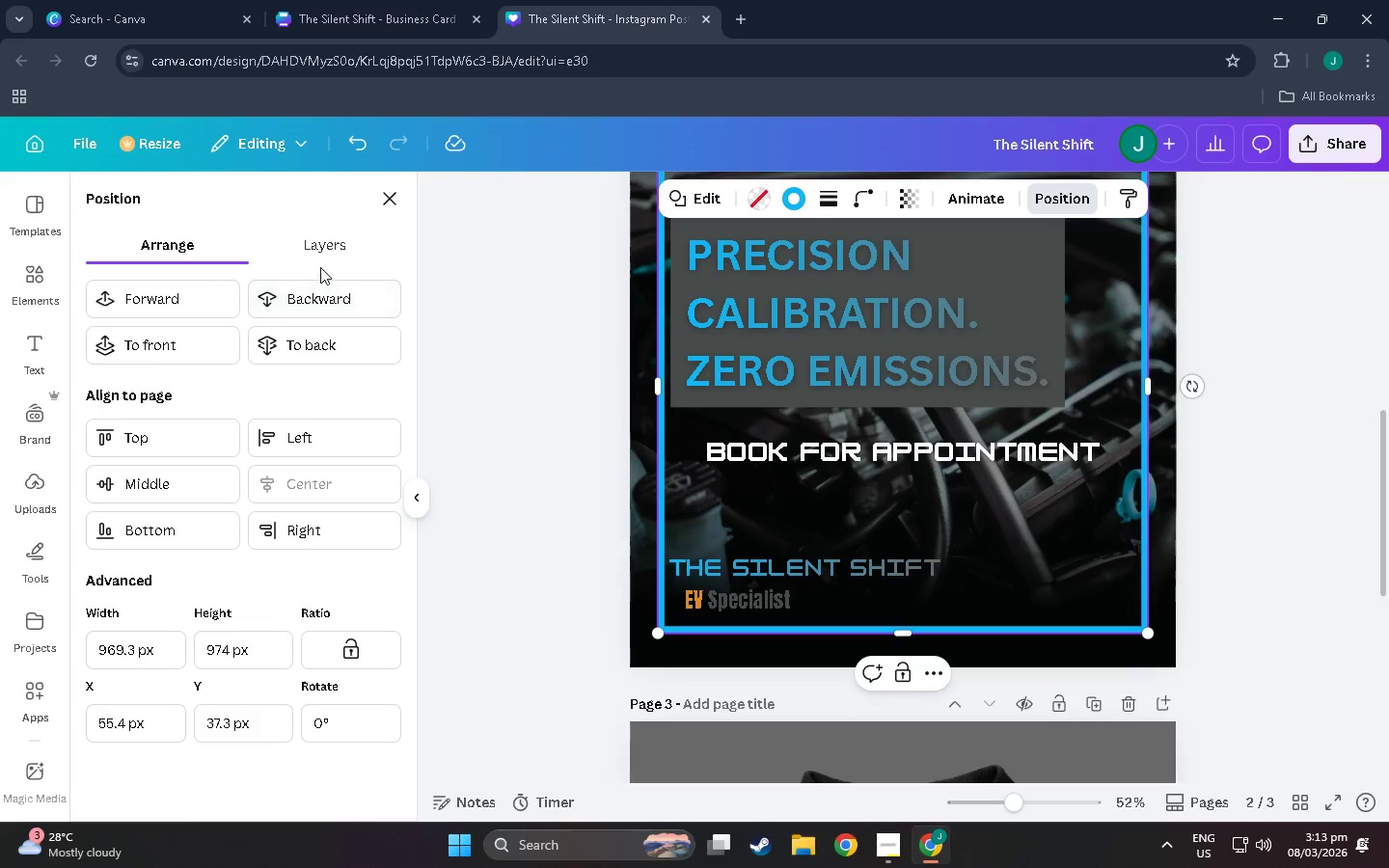 
left_click([320, 249])
 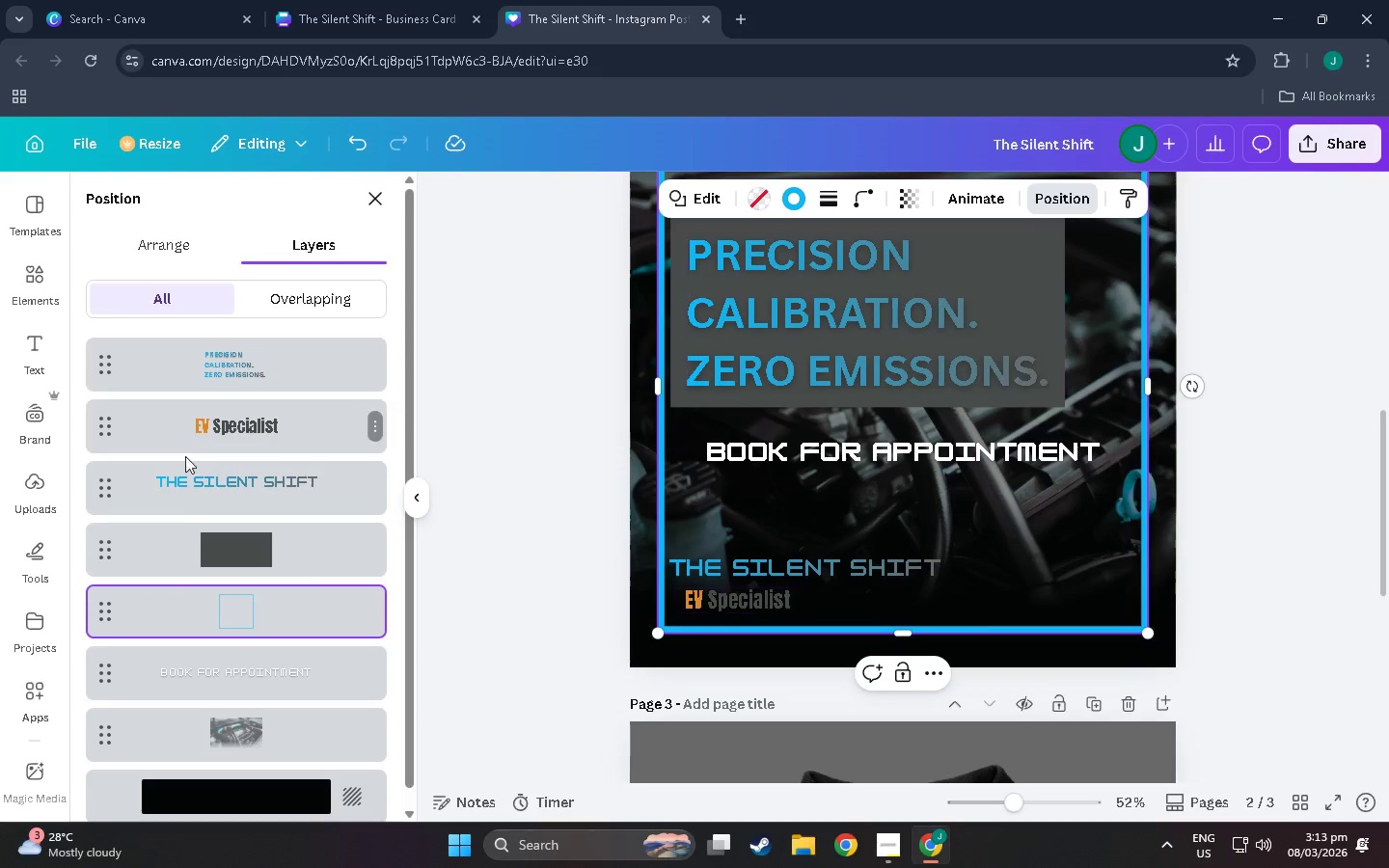 
left_click_drag(start_coordinate=[261, 660], to_coordinate=[259, 506])
 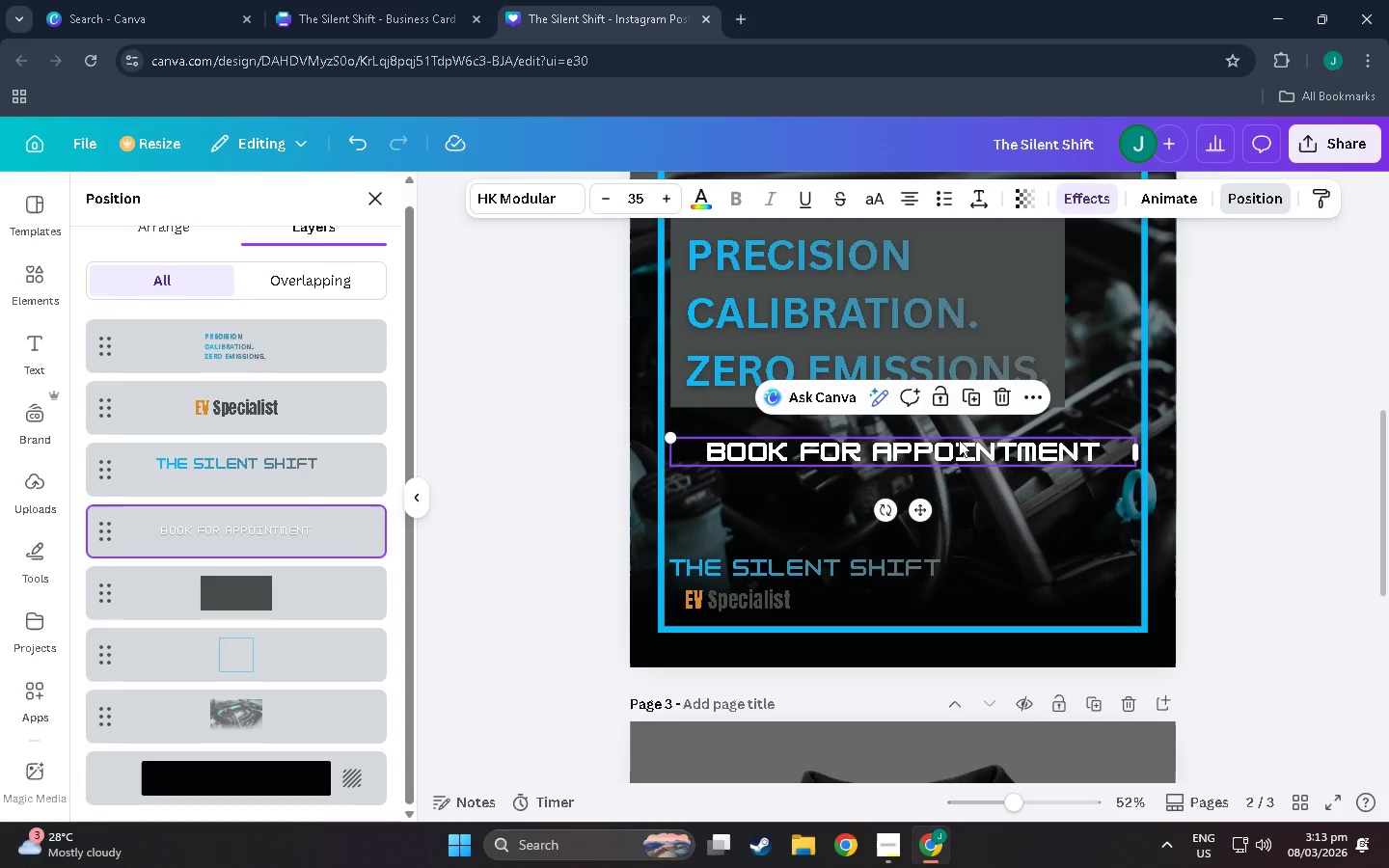 
scroll: coordinate [262, 682], scroll_direction: down, amount: 10.0
 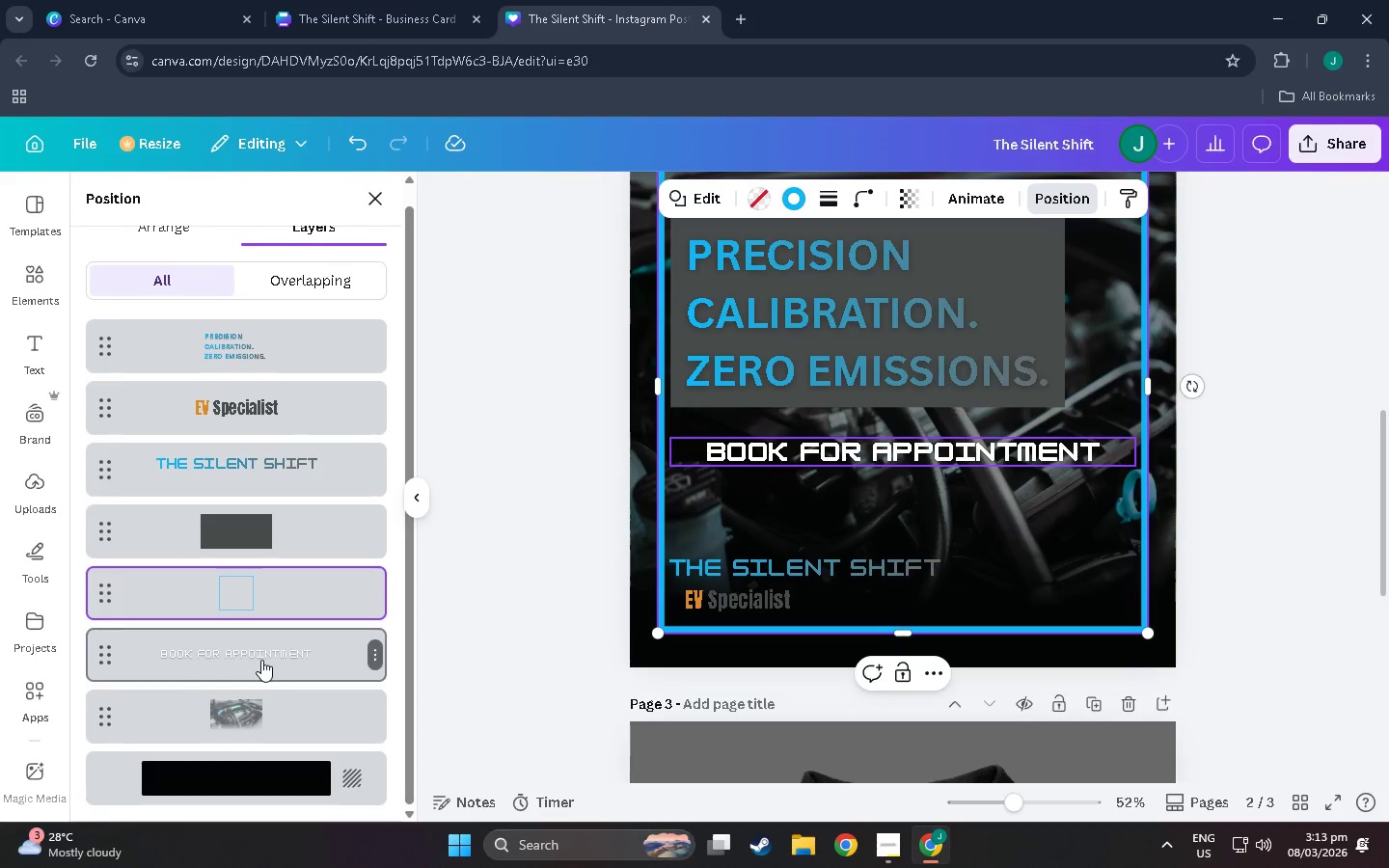 
left_click_drag(start_coordinate=[965, 453], to_coordinate=[967, 483])
 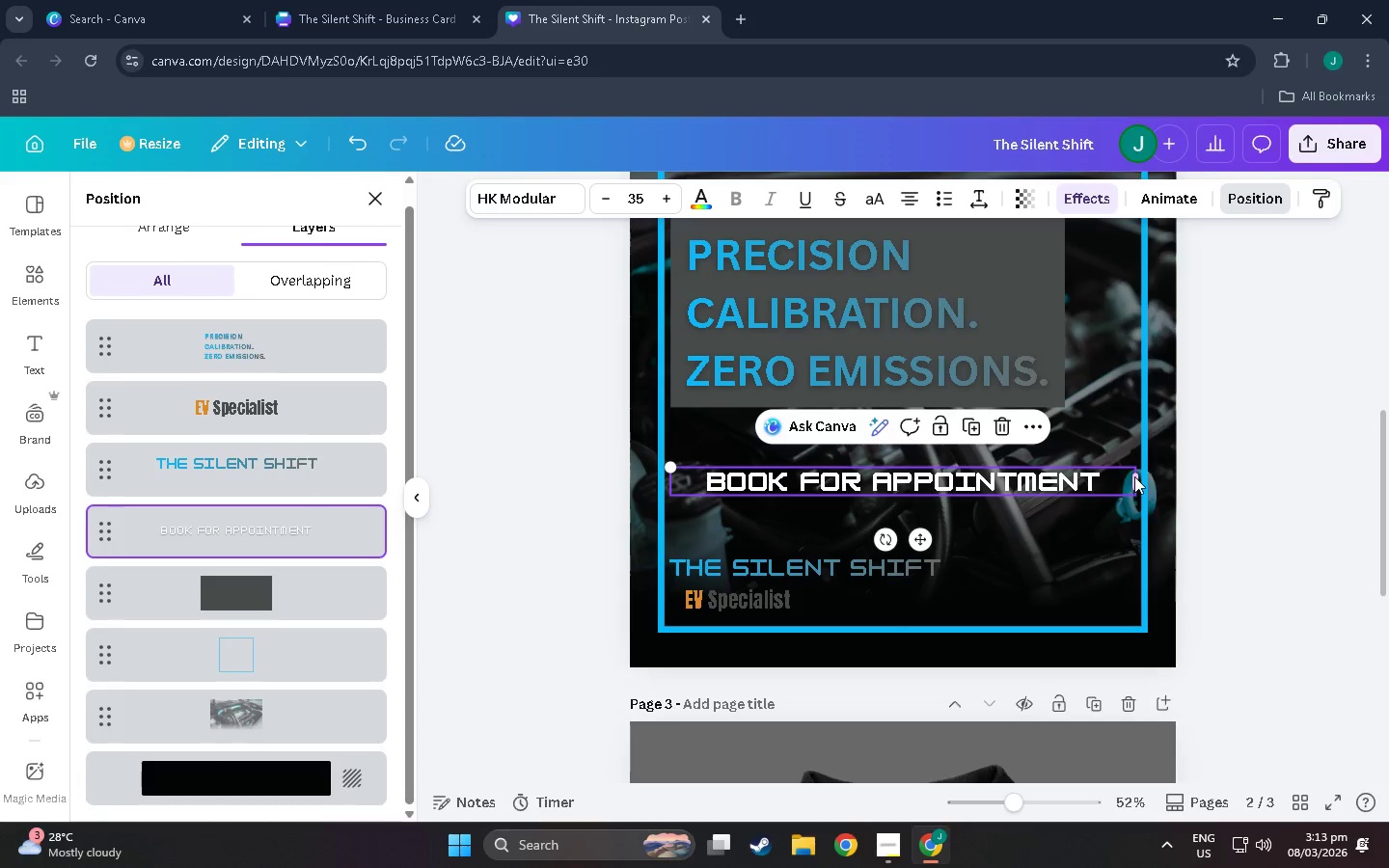 
left_click([1266, 502])
 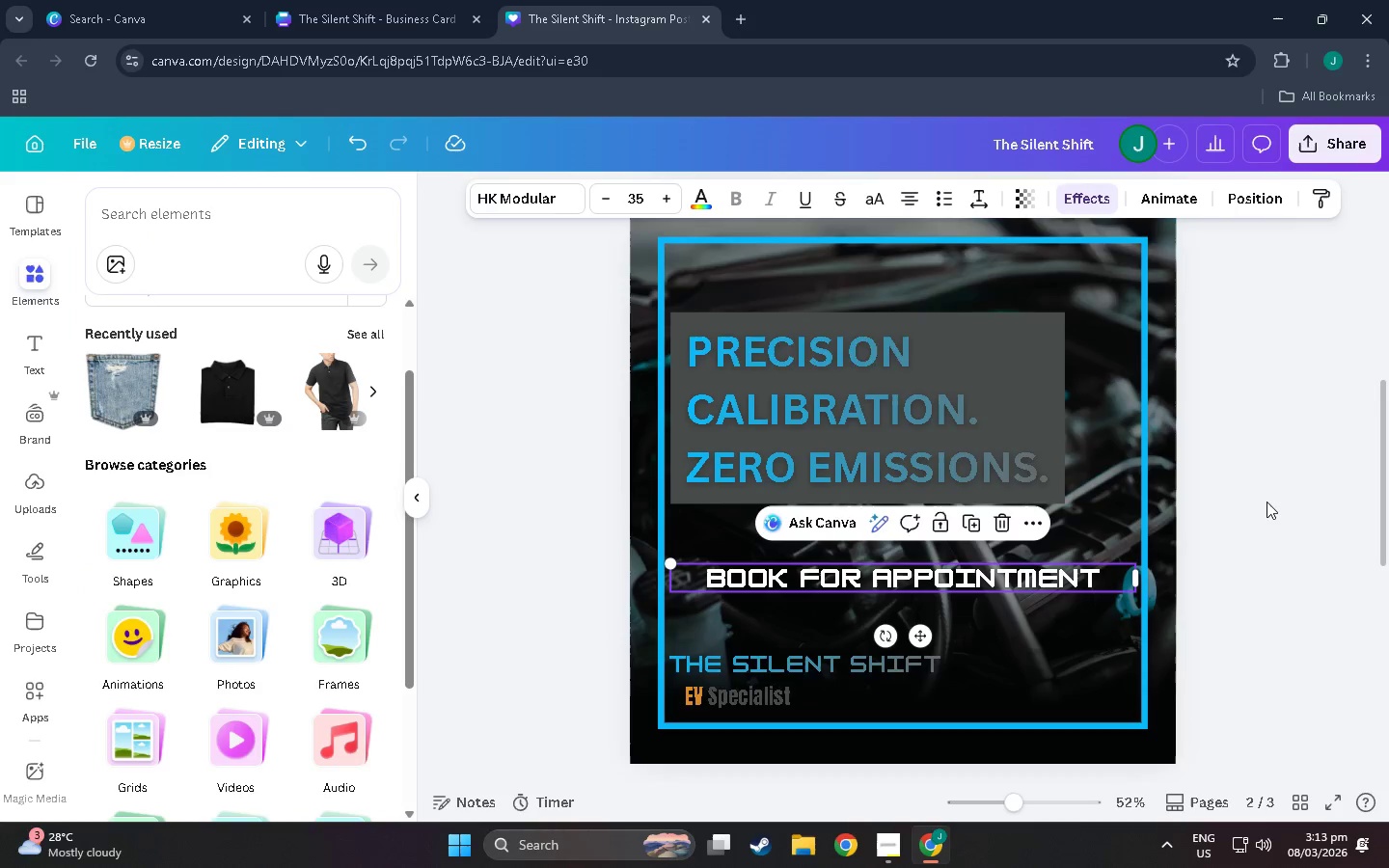 
scroll: coordinate [1266, 502], scroll_direction: up, amount: 5.0
 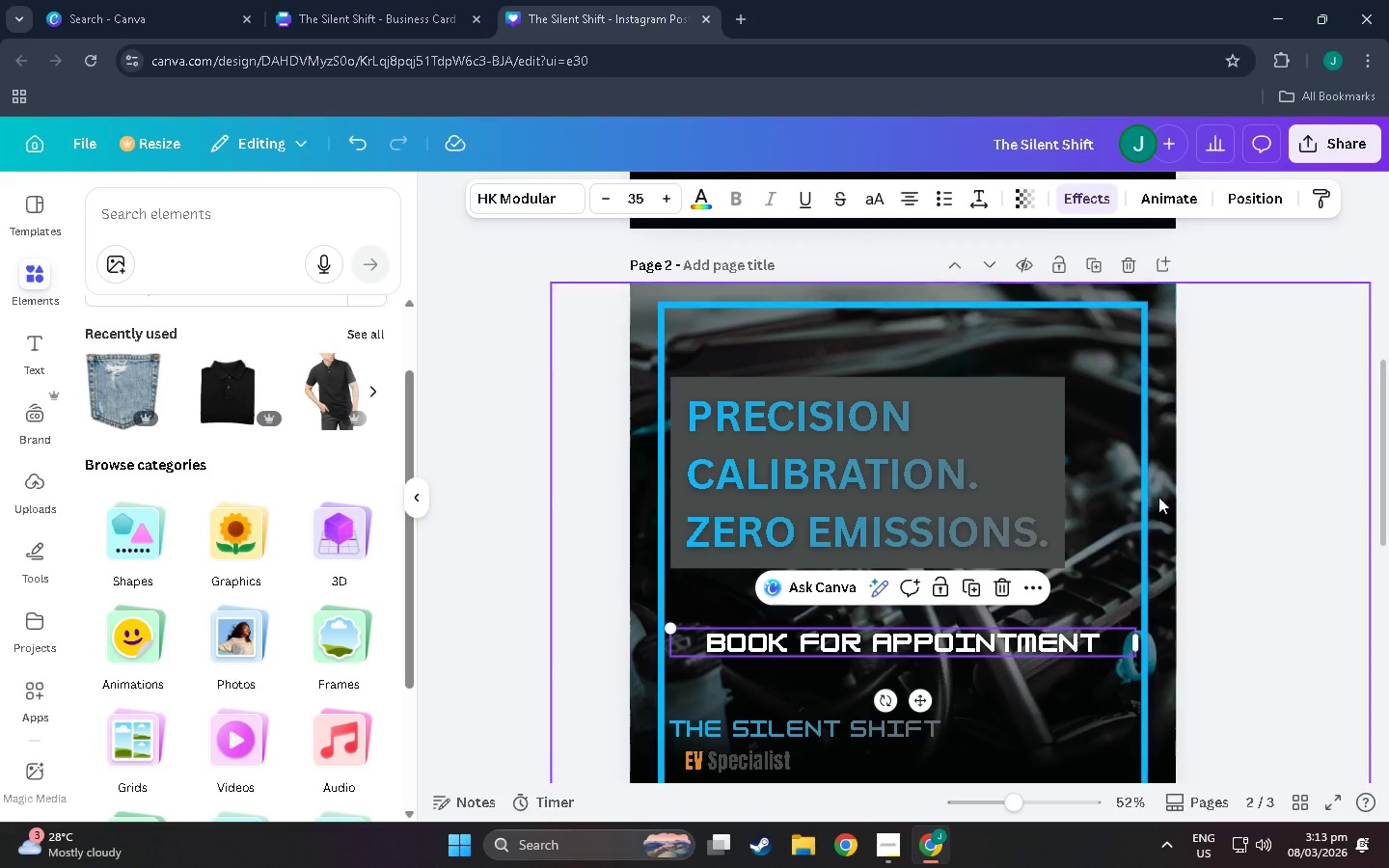 
left_click([1258, 474])
 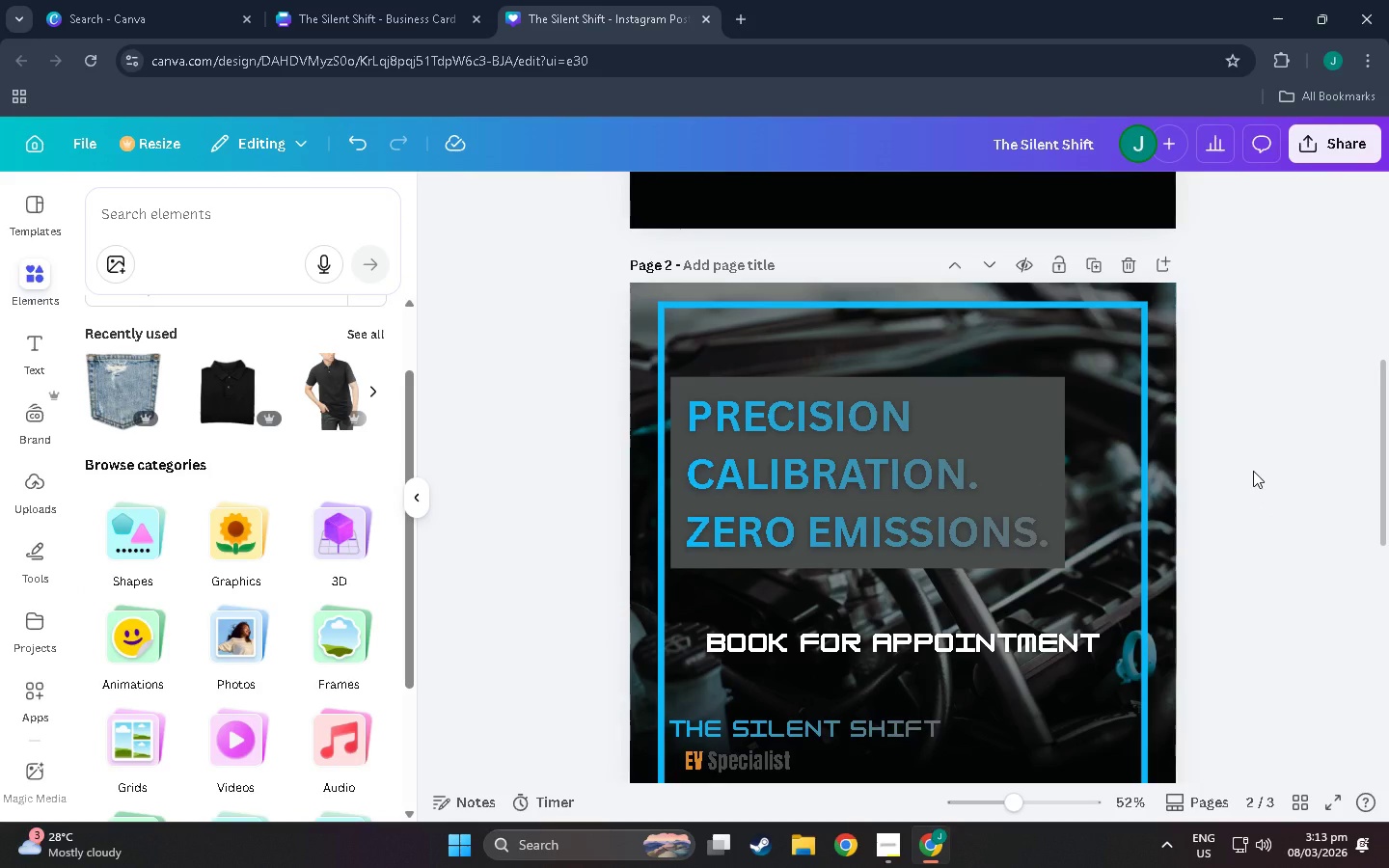 
wait(12.64)
 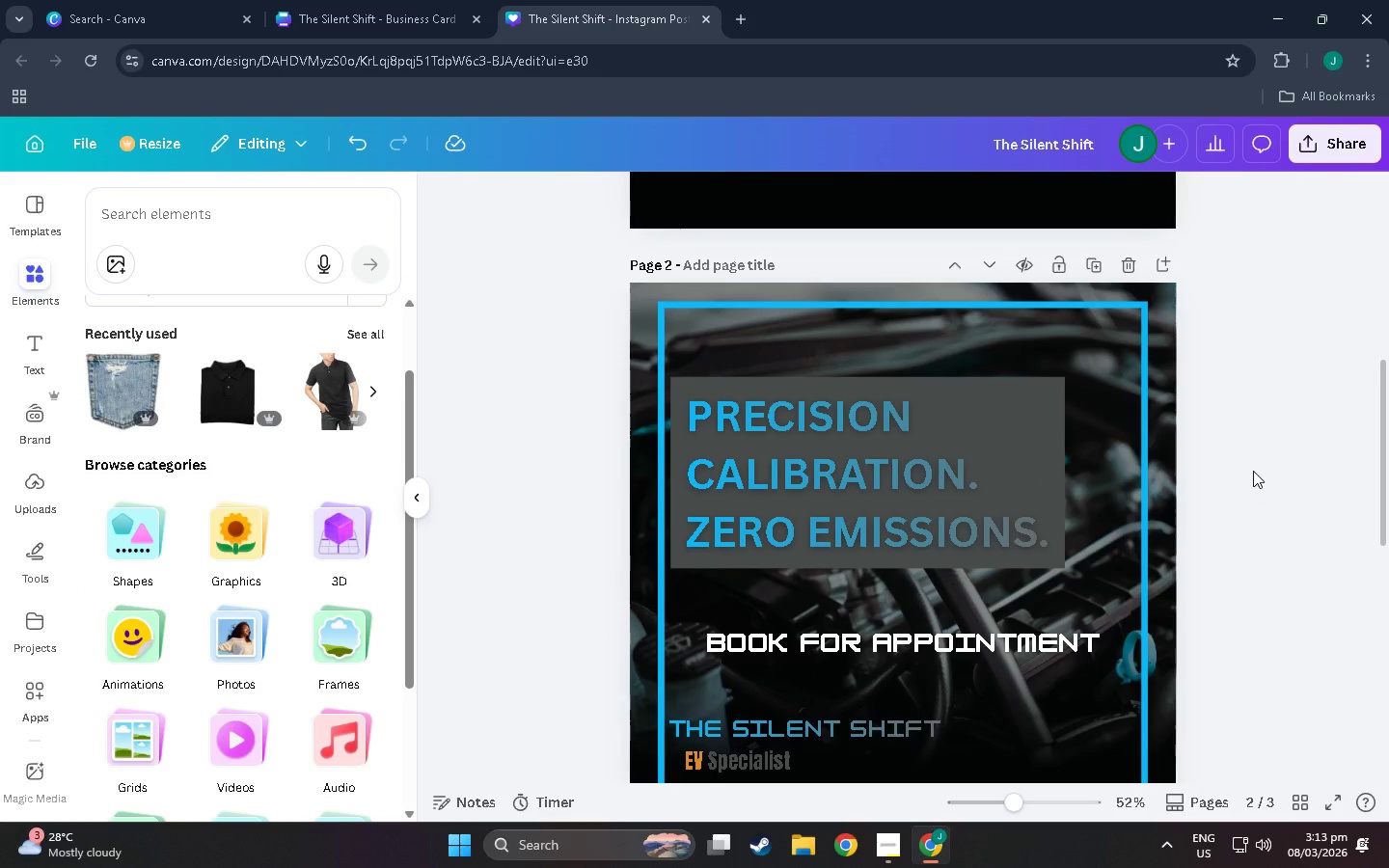 
left_click([678, 493])
 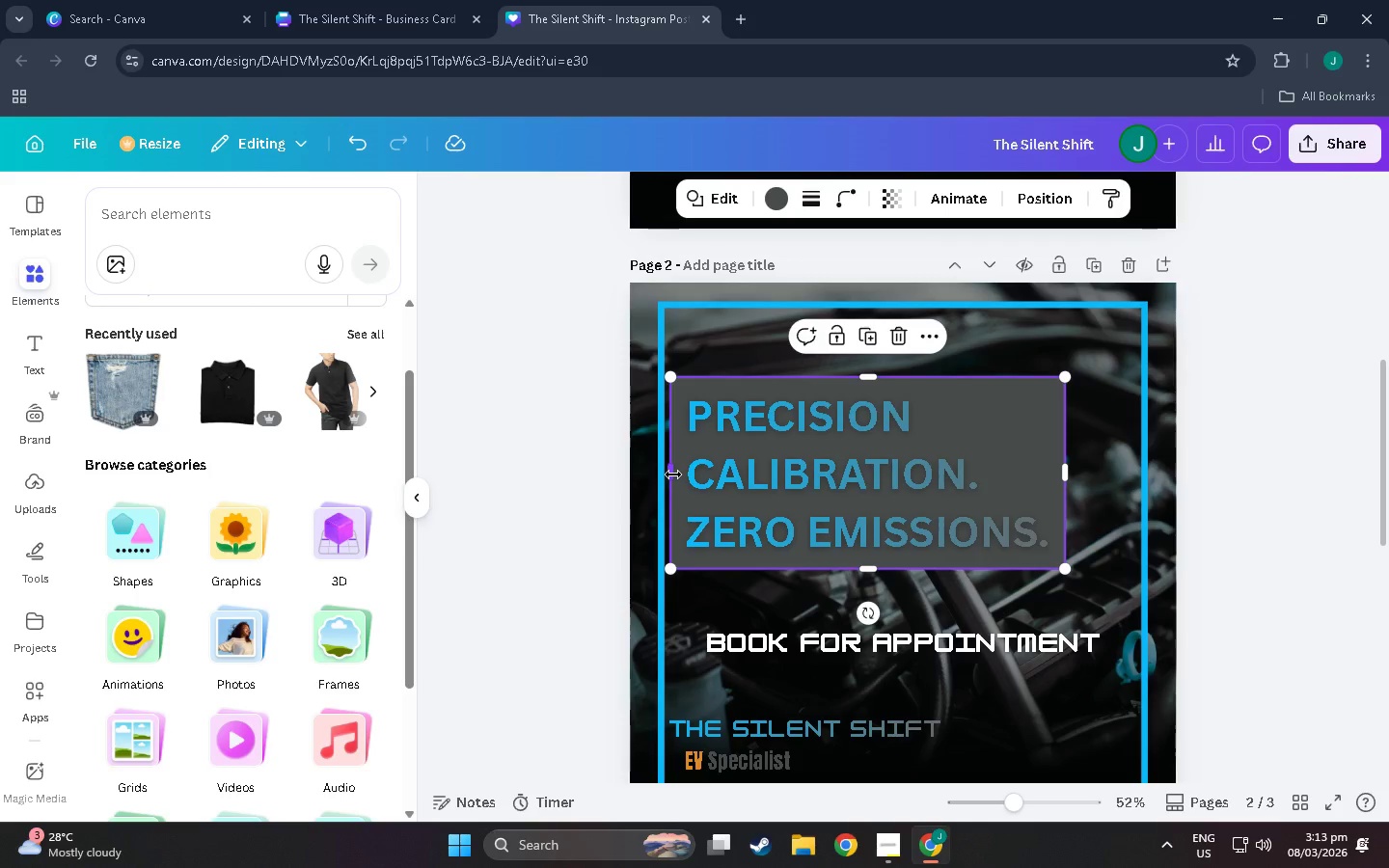 
left_click_drag(start_coordinate=[673, 475], to_coordinate=[623, 473])
 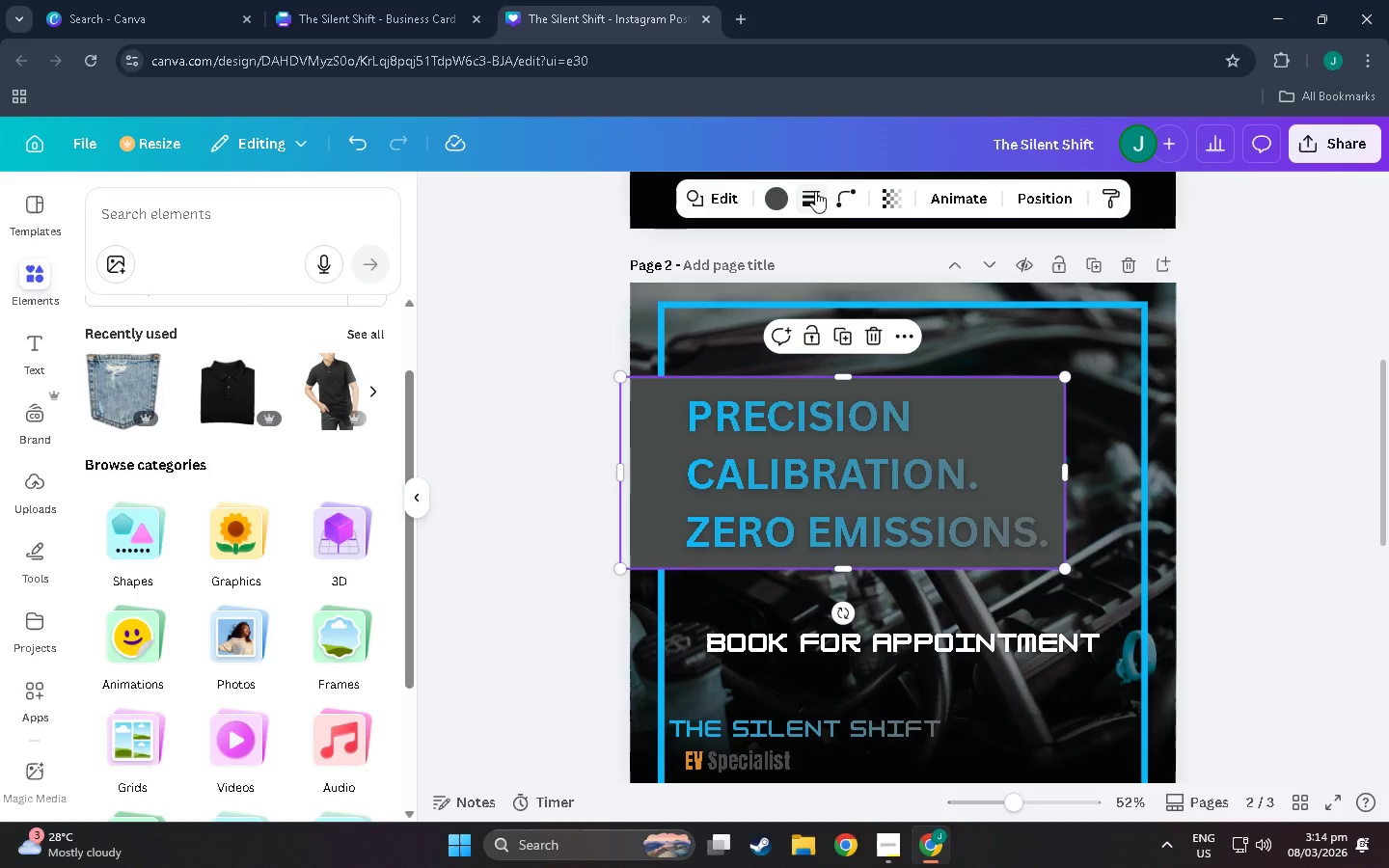 
left_click([815, 191])
 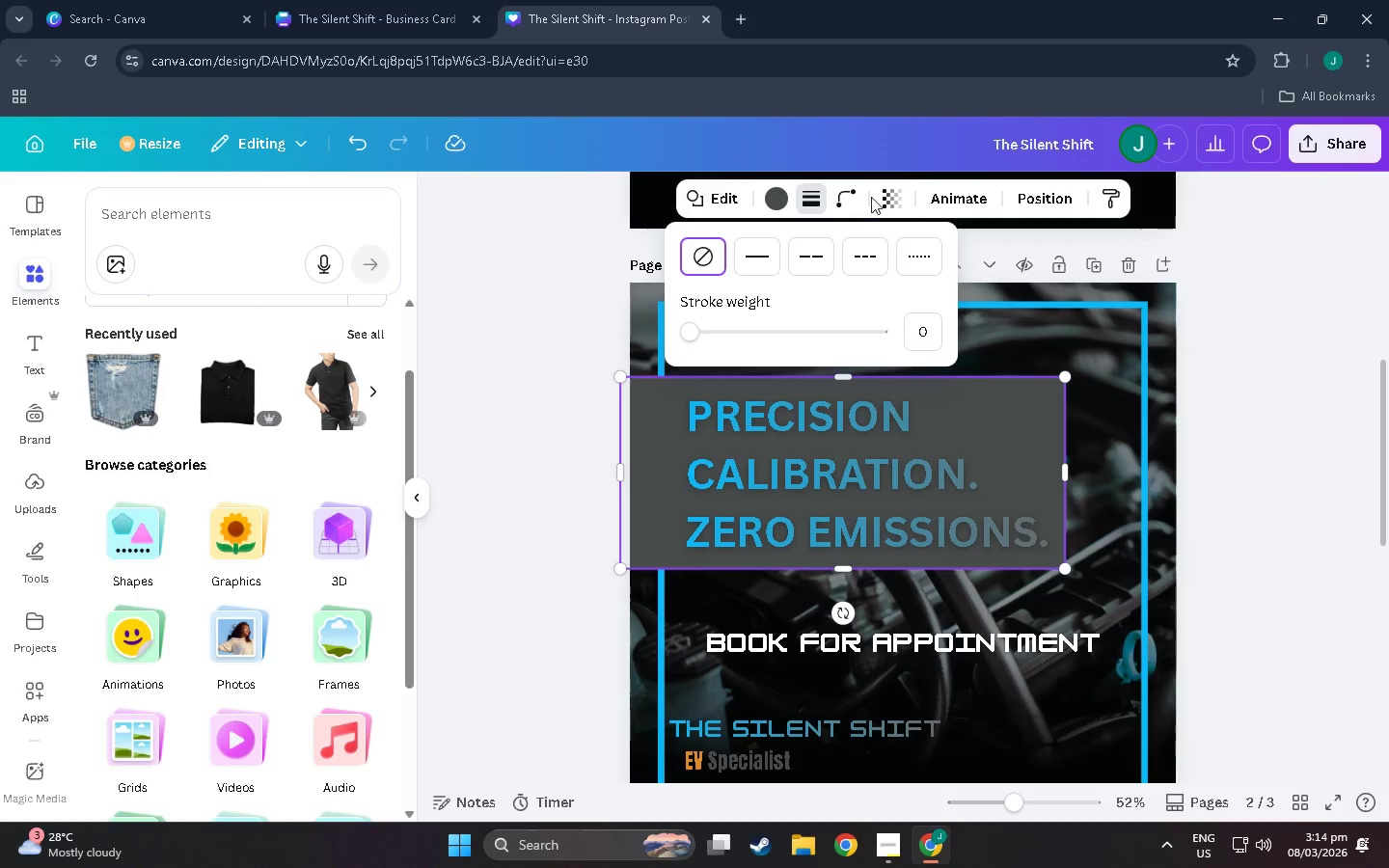 
left_click([850, 199])
 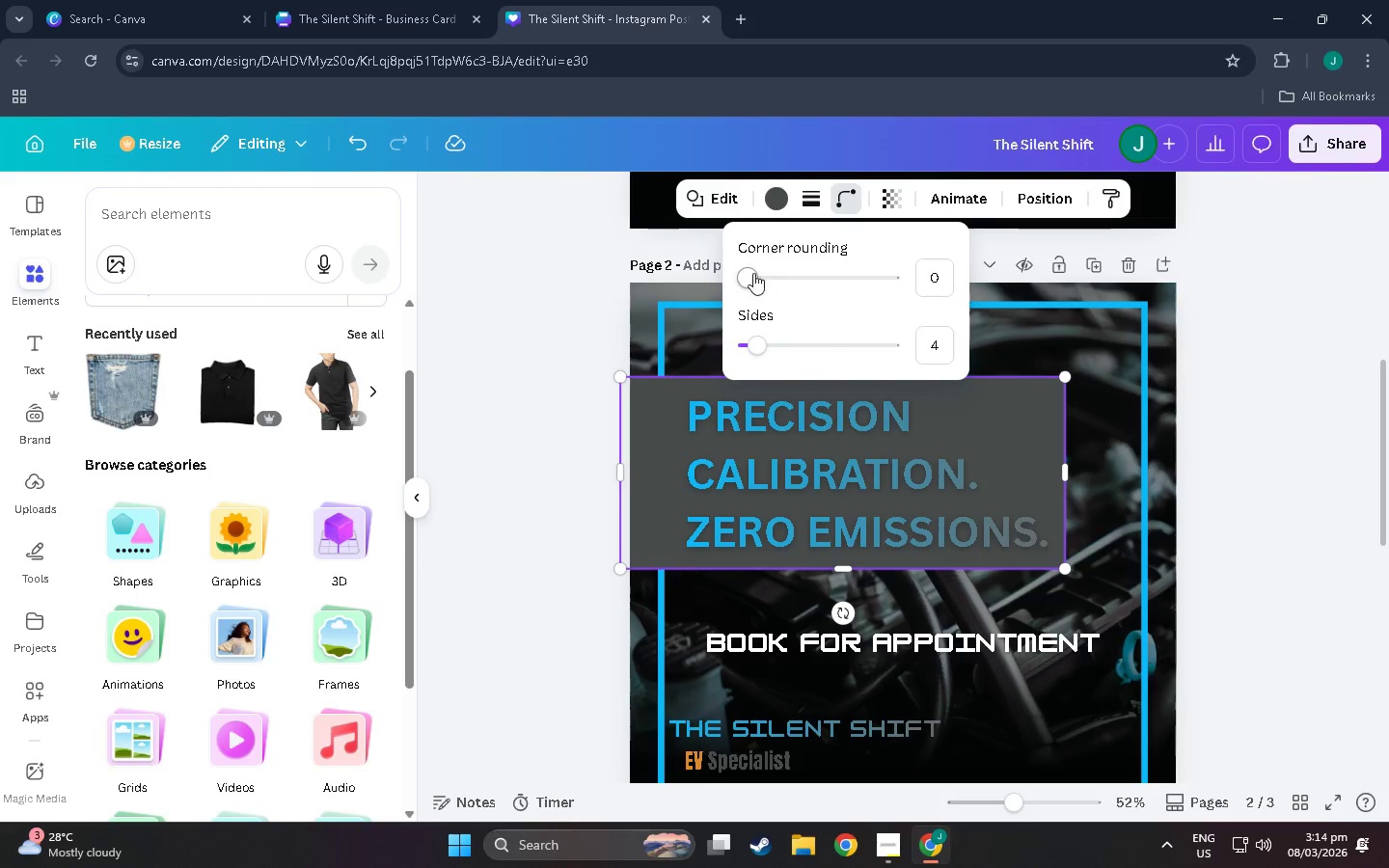 
left_click_drag(start_coordinate=[753, 273], to_coordinate=[877, 273])
 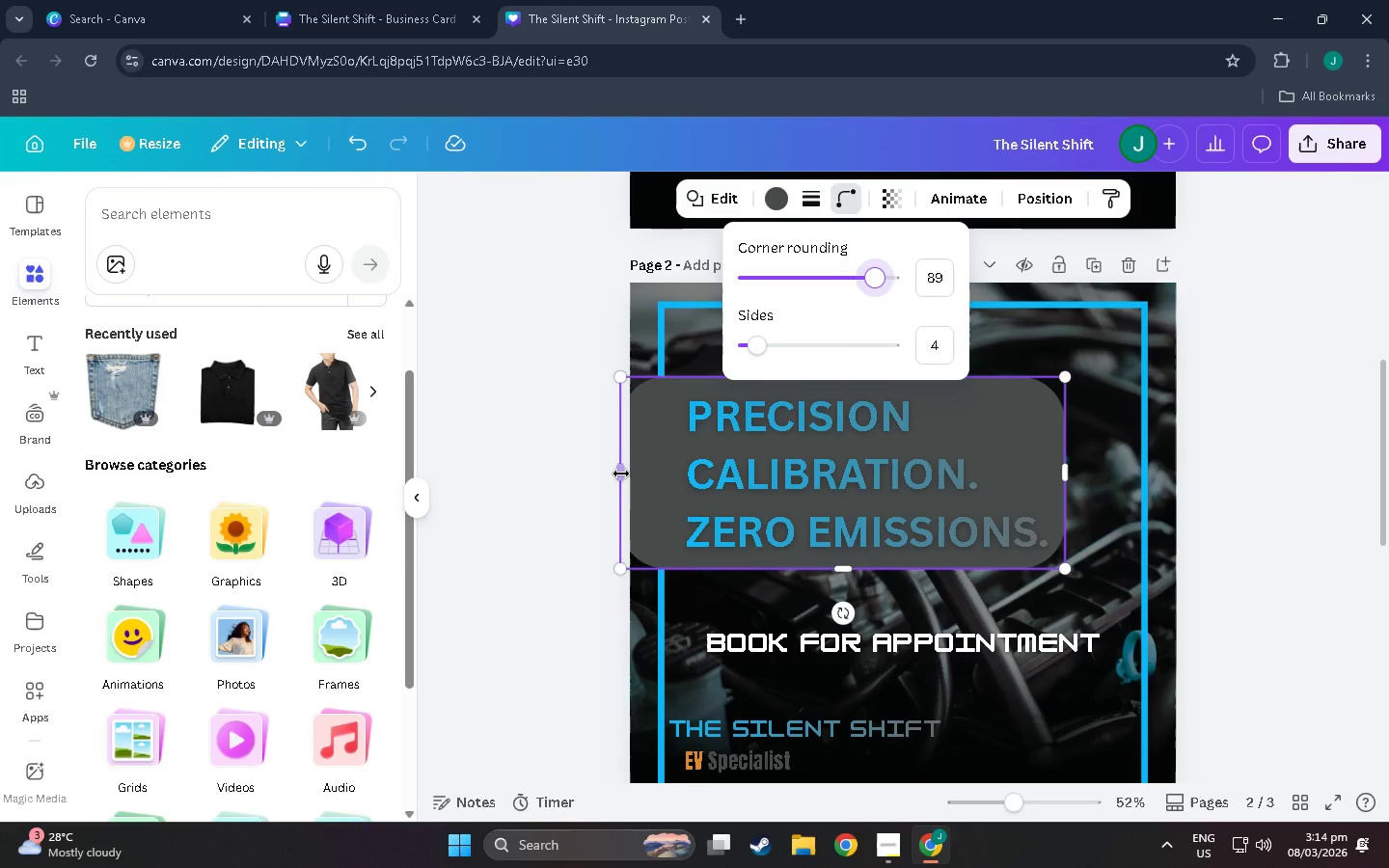 
left_click_drag(start_coordinate=[621, 474], to_coordinate=[545, 468])
 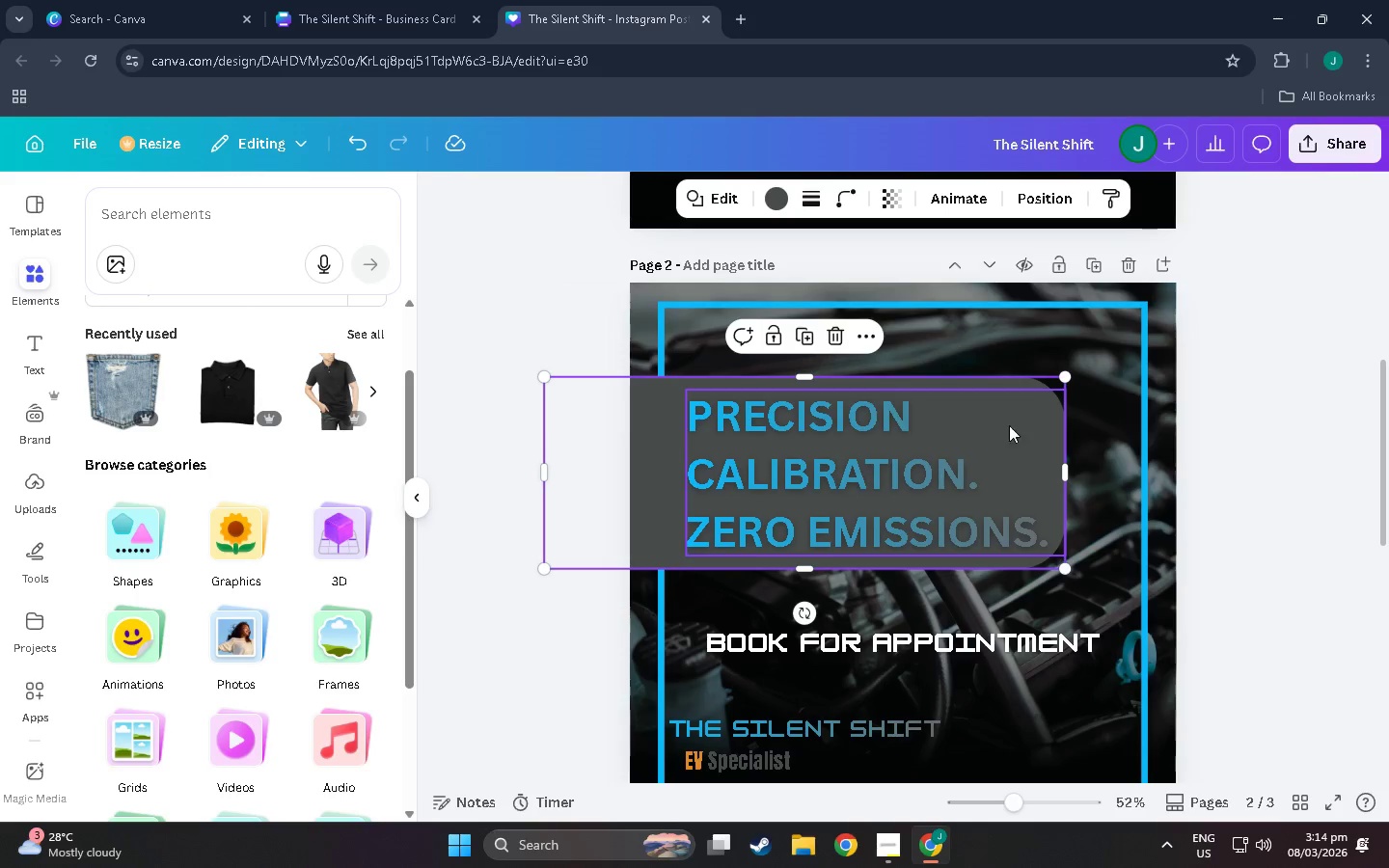 
left_click([1024, 418])
 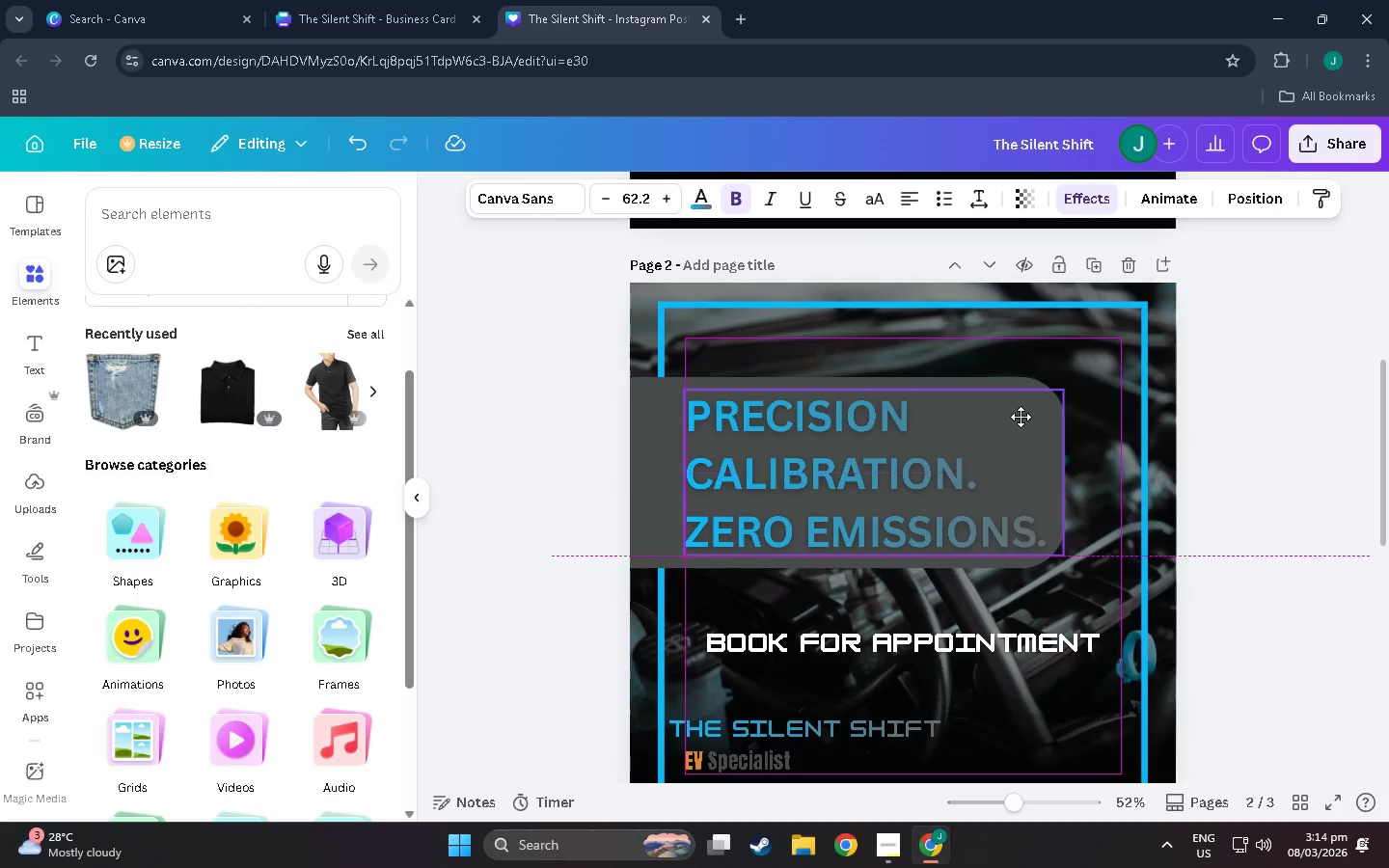 
left_click_drag(start_coordinate=[657, 460], to_coordinate=[652, 498])
 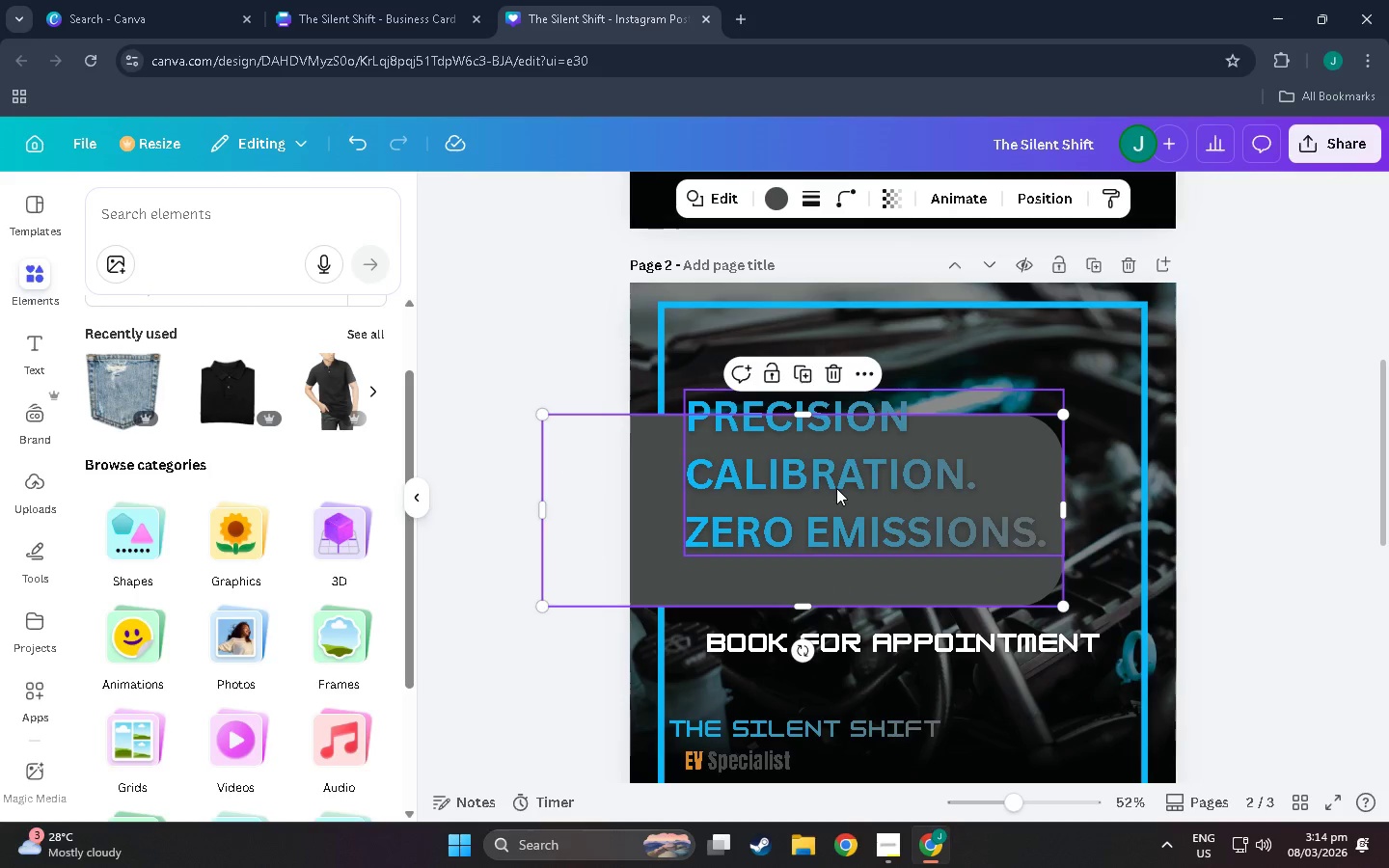 
left_click_drag(start_coordinate=[836, 488], to_coordinate=[831, 497])
 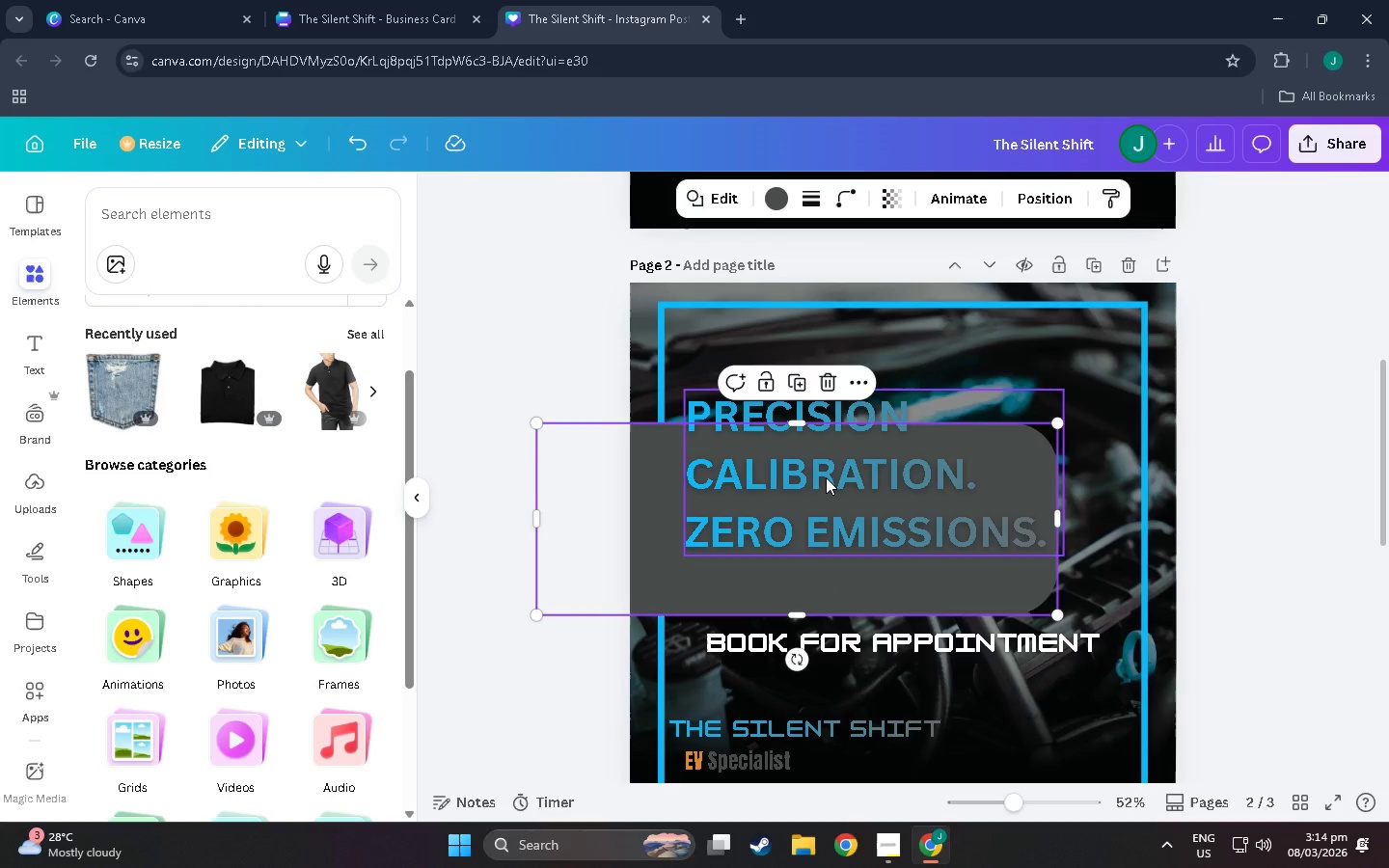 
left_click([826, 477])
 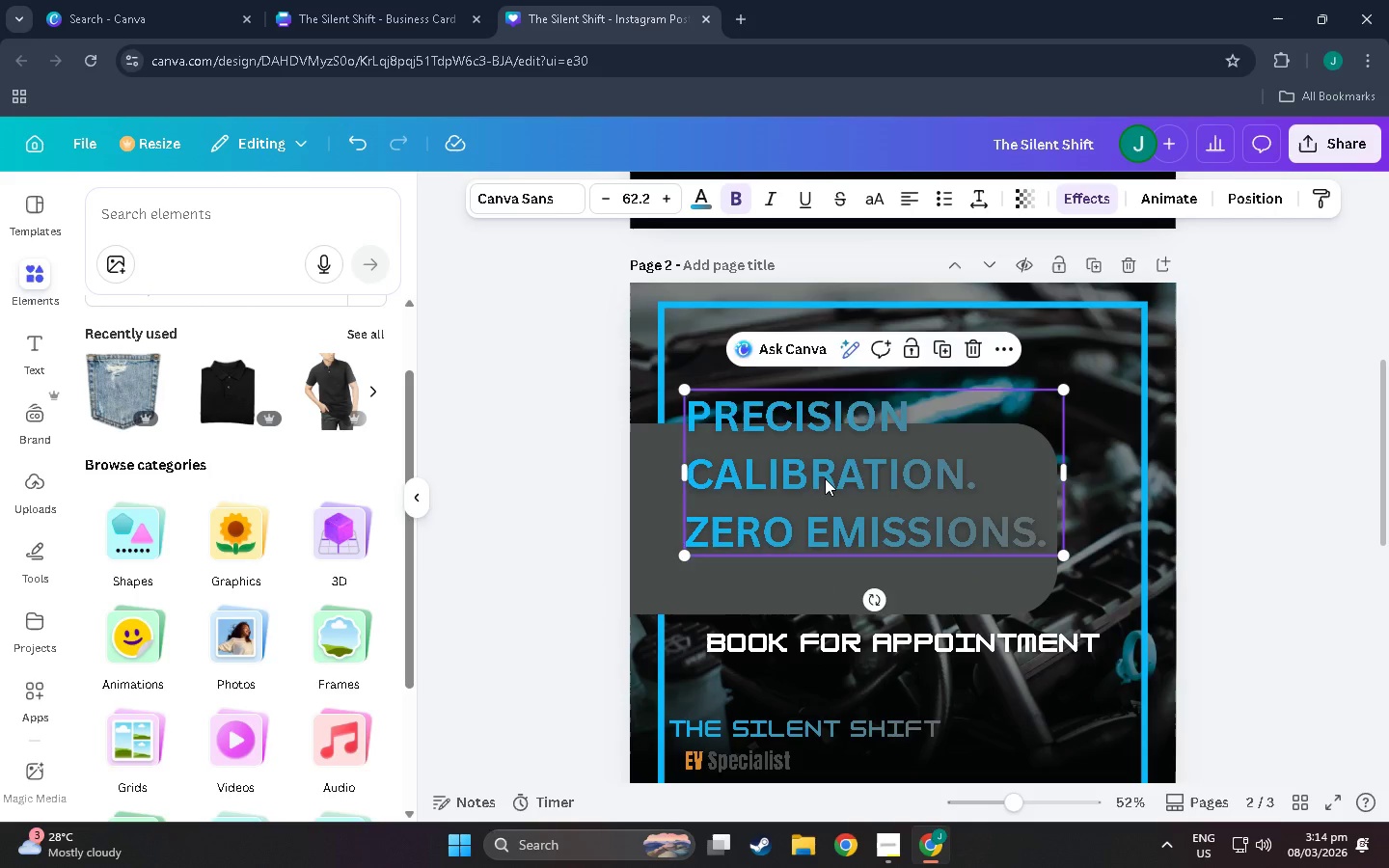 
left_click_drag(start_coordinate=[826, 477], to_coordinate=[820, 526])
 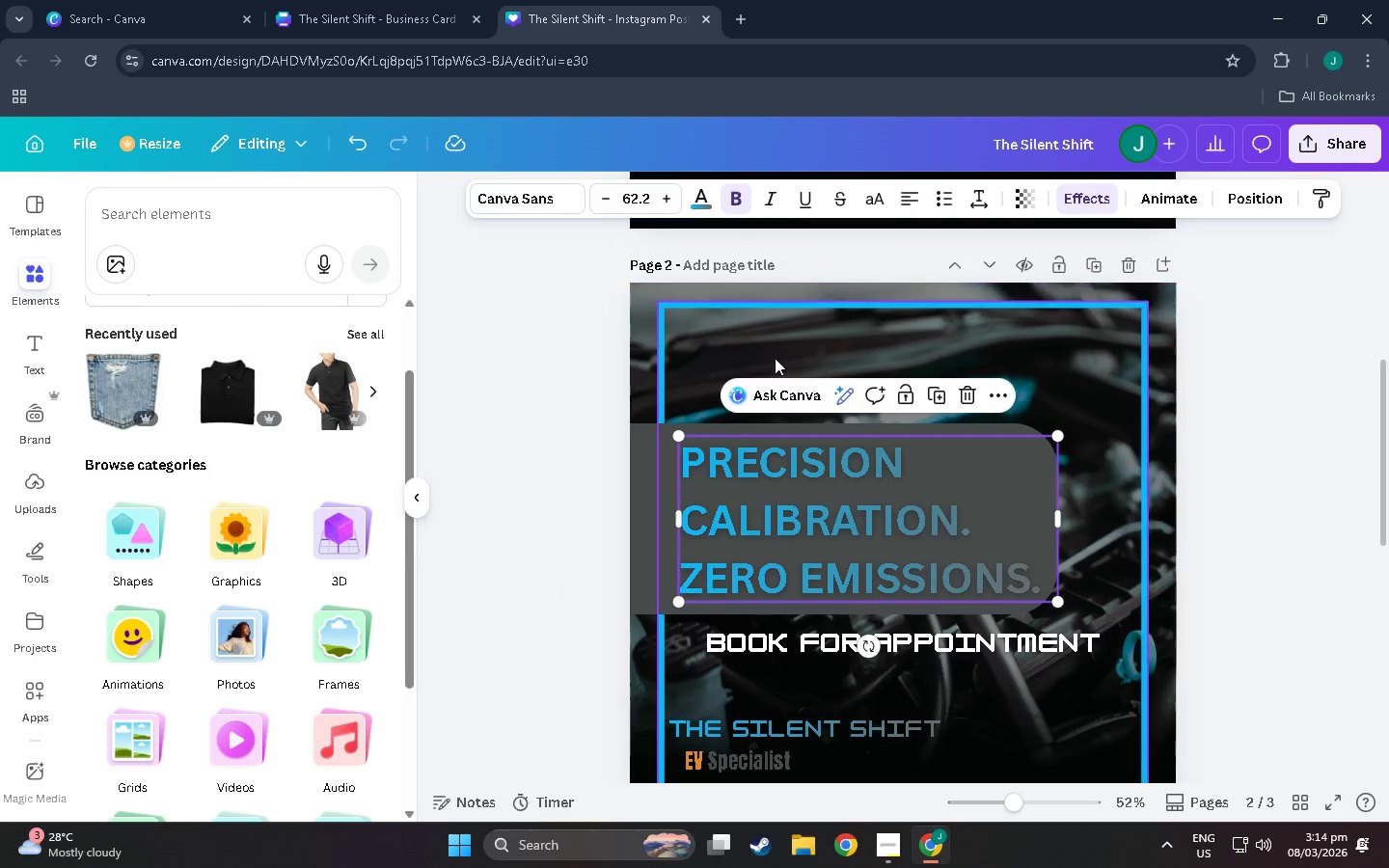 
left_click([655, 480])
 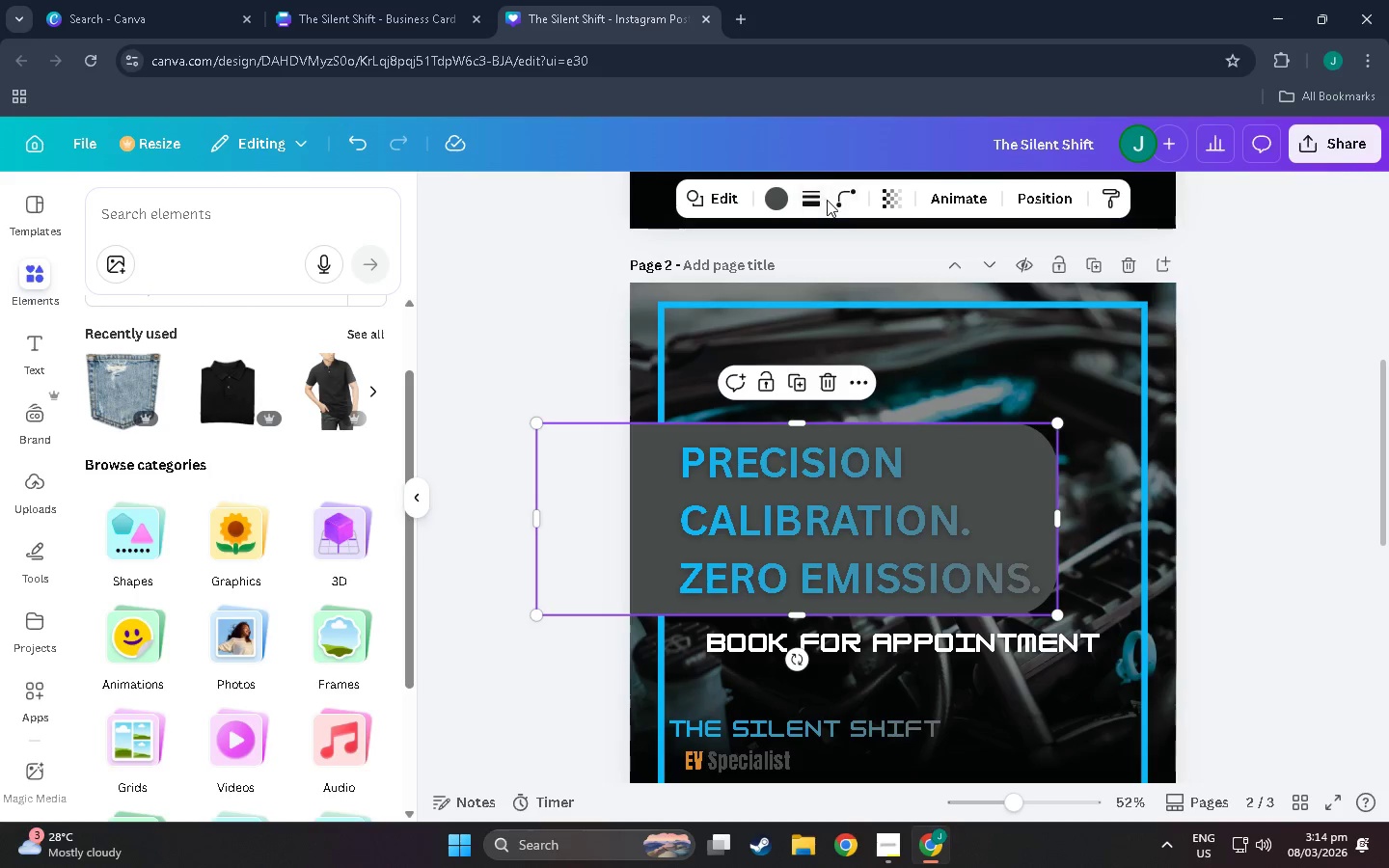 
double_click([837, 202])
 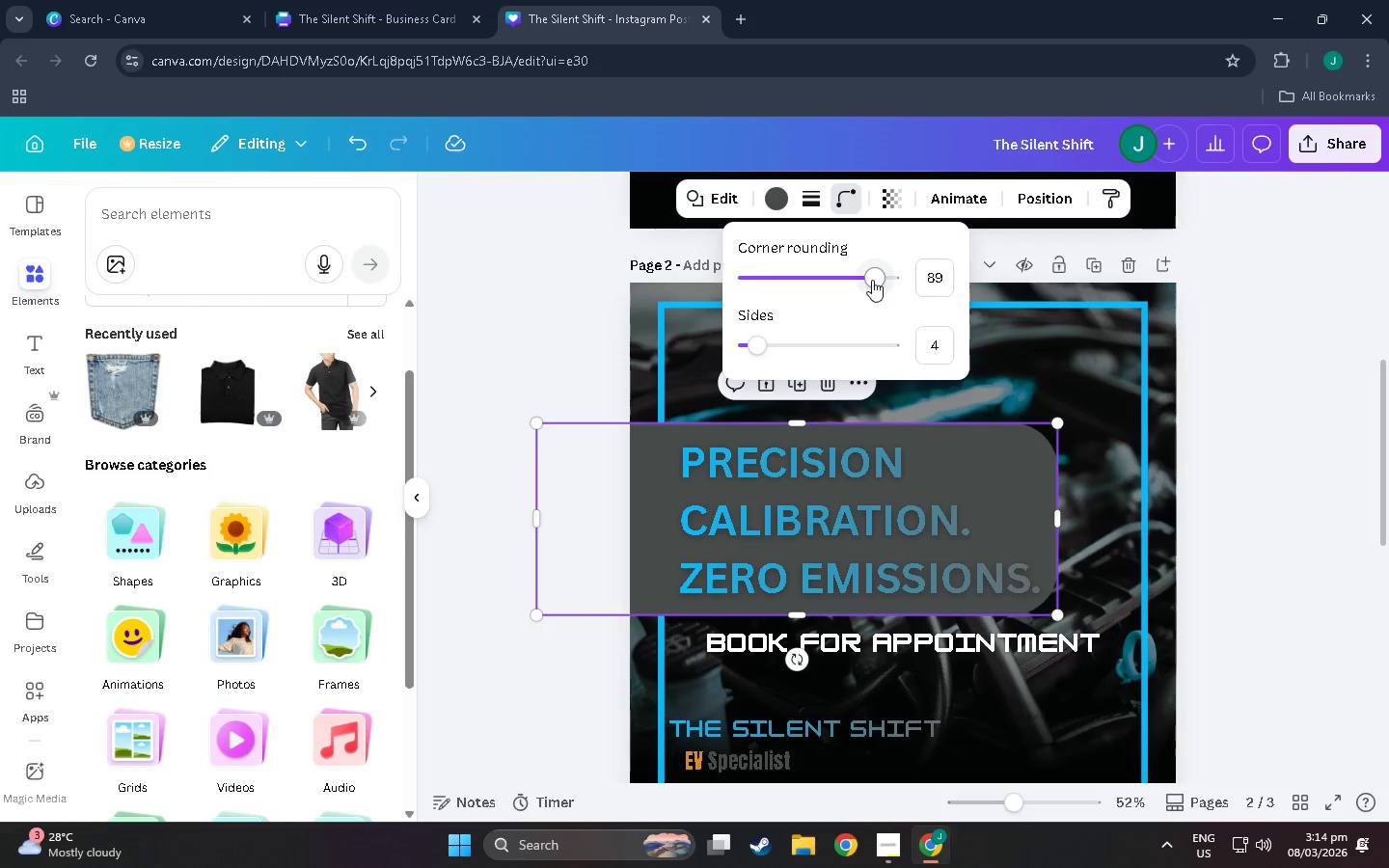 
left_click_drag(start_coordinate=[872, 280], to_coordinate=[826, 294])
 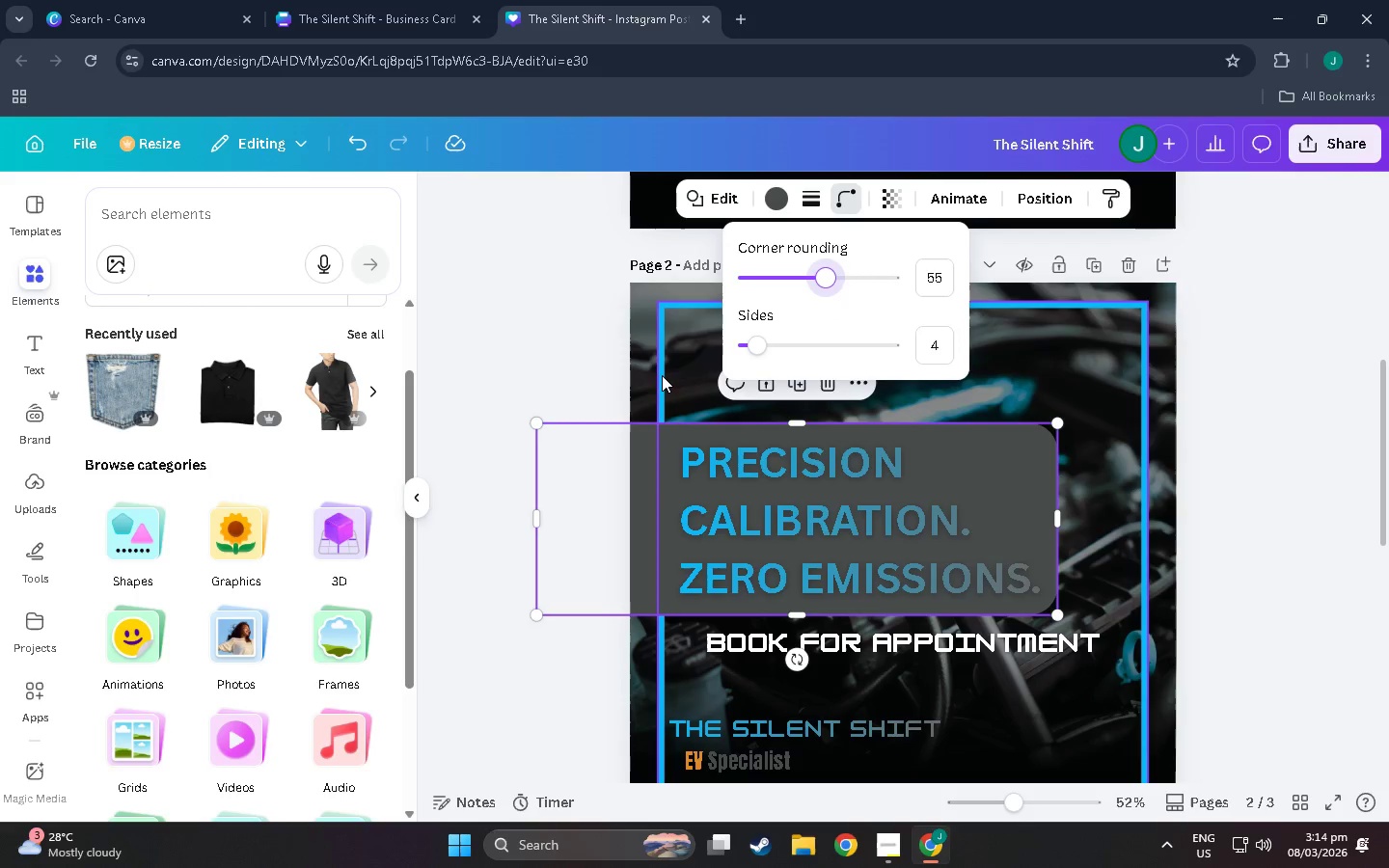 
left_click([662, 374])
 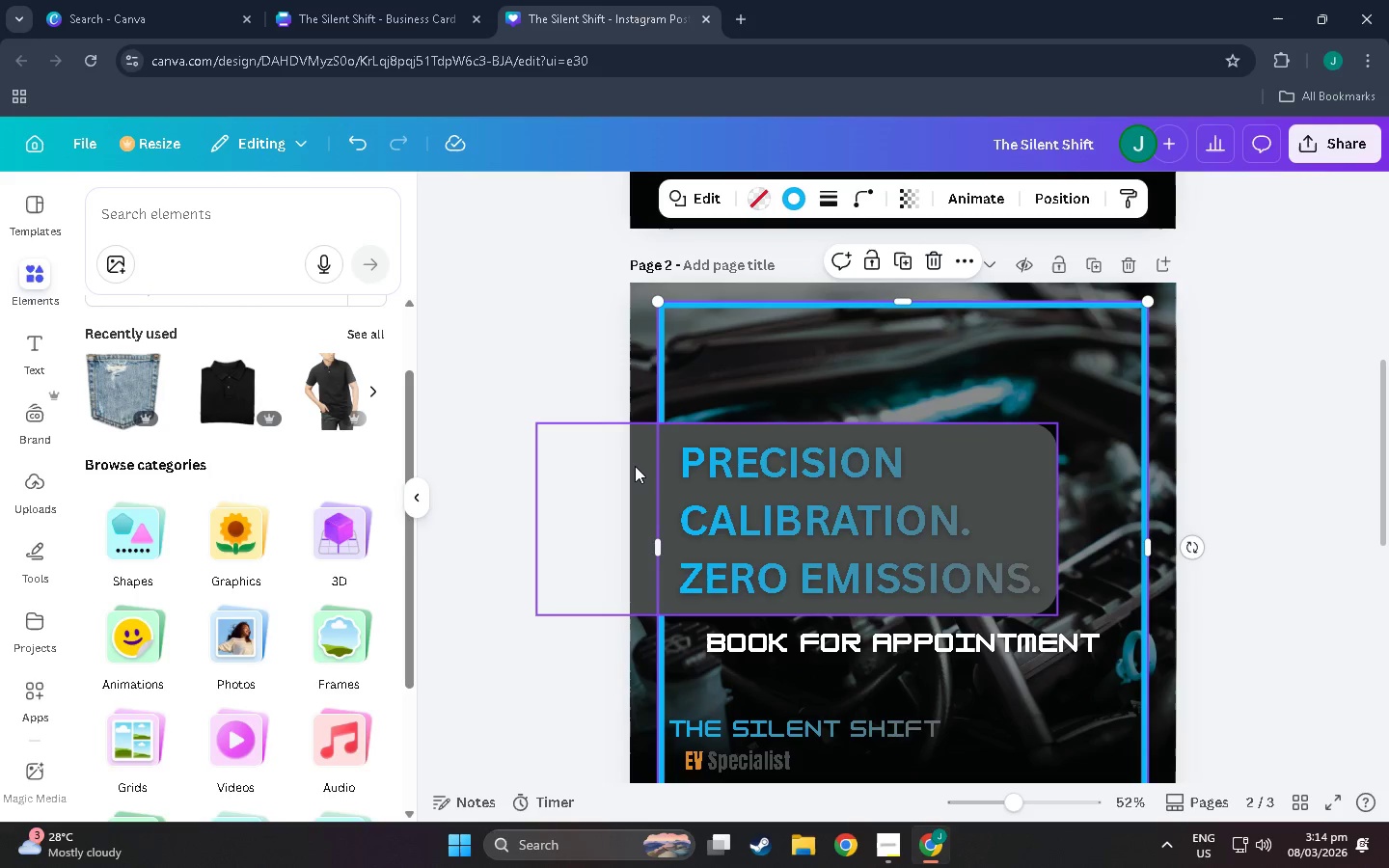 
left_click([635, 466])
 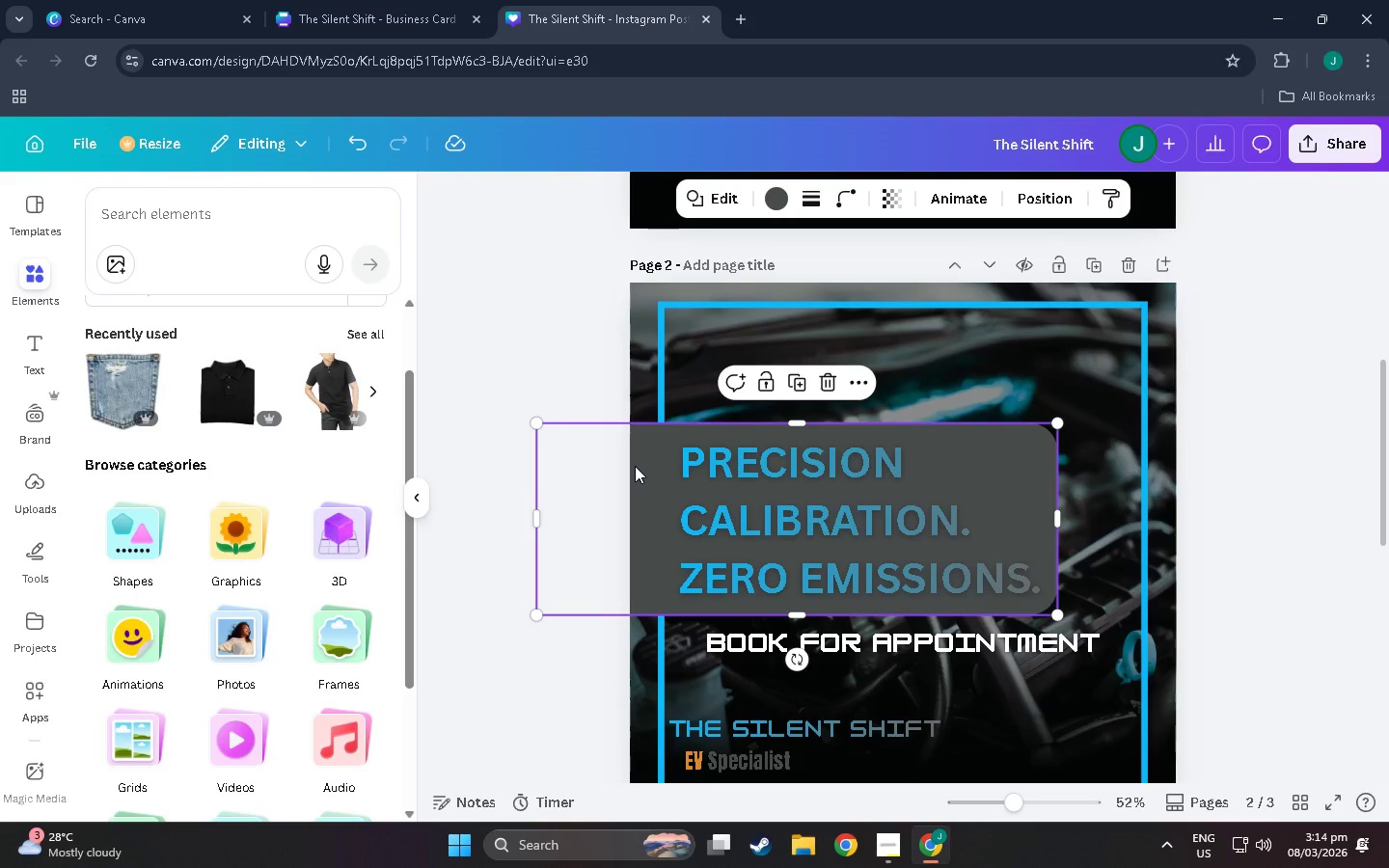 
key(Control+BracketLeft)
 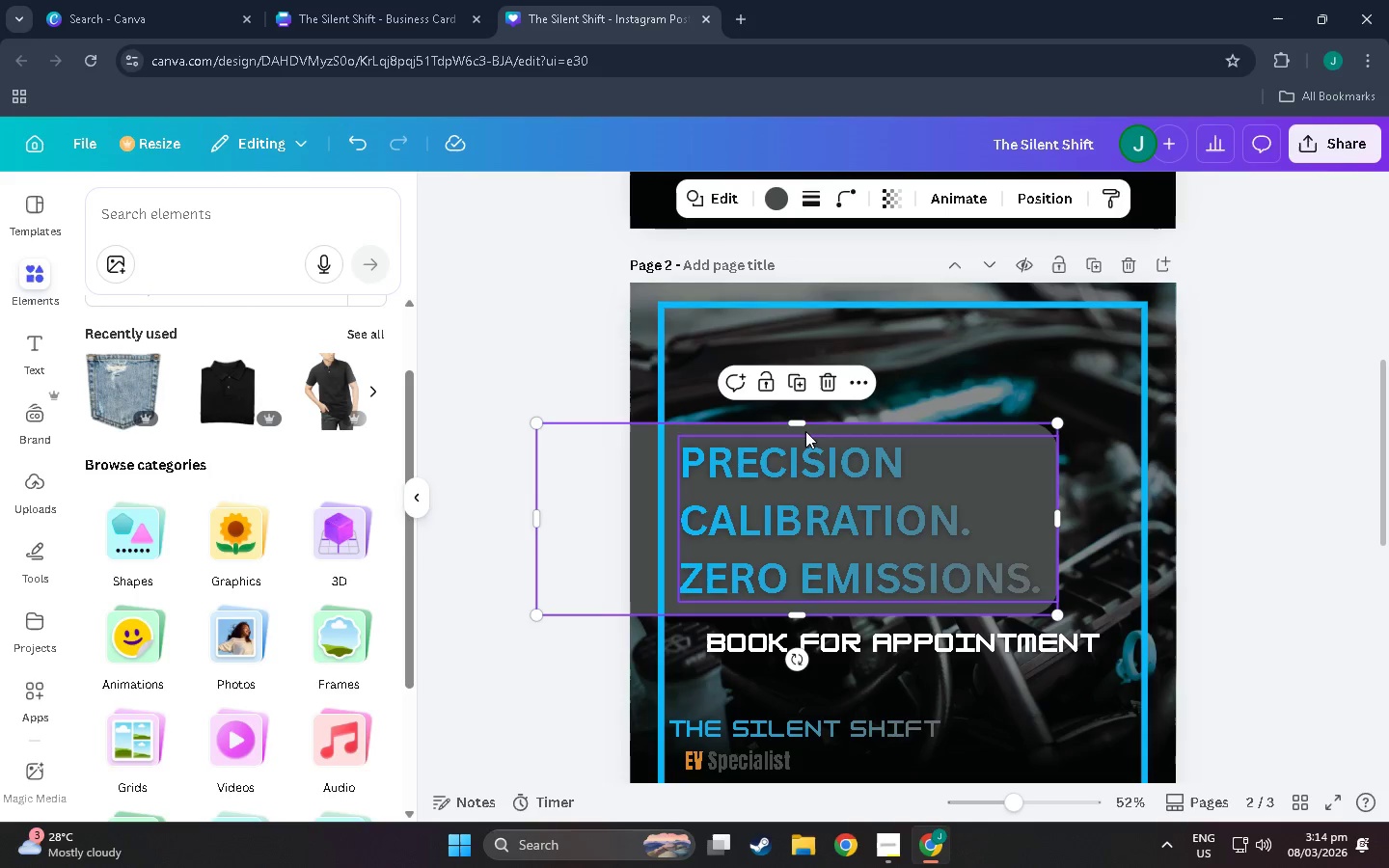 
left_click([1248, 399])
 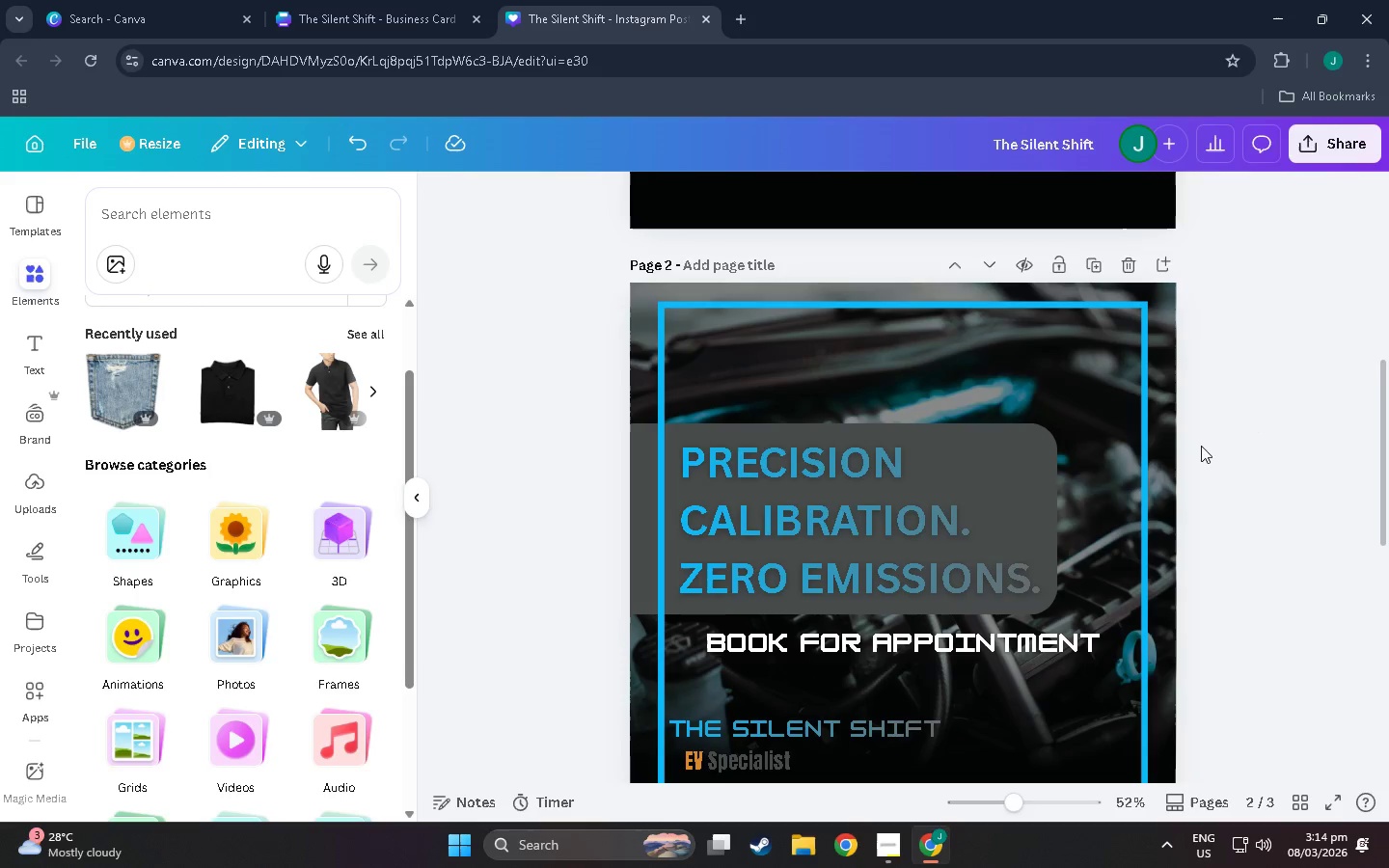 
scroll: coordinate [1177, 474], scroll_direction: down, amount: 6.0
 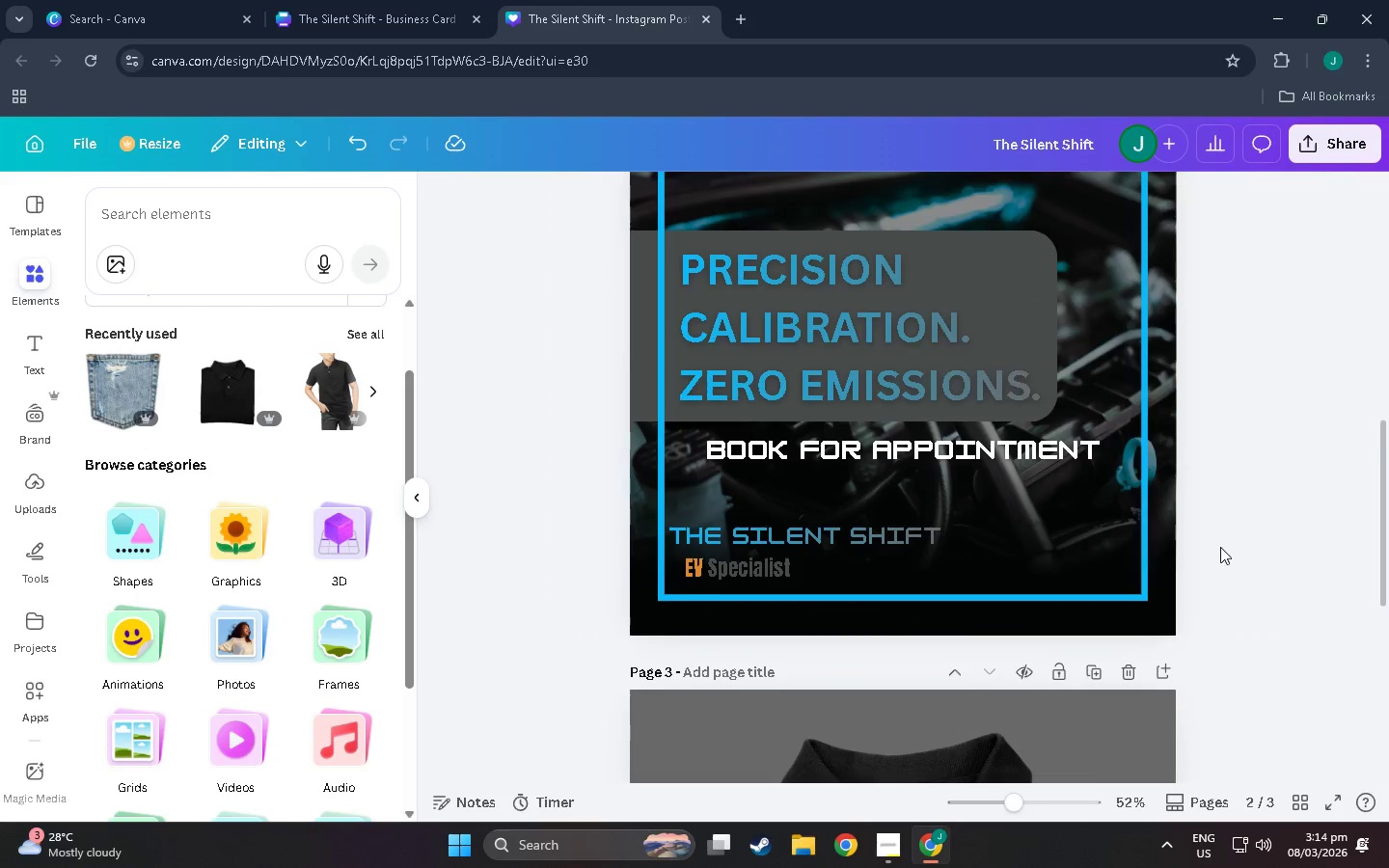 
scroll: coordinate [1217, 561], scroll_direction: up, amount: 7.0
 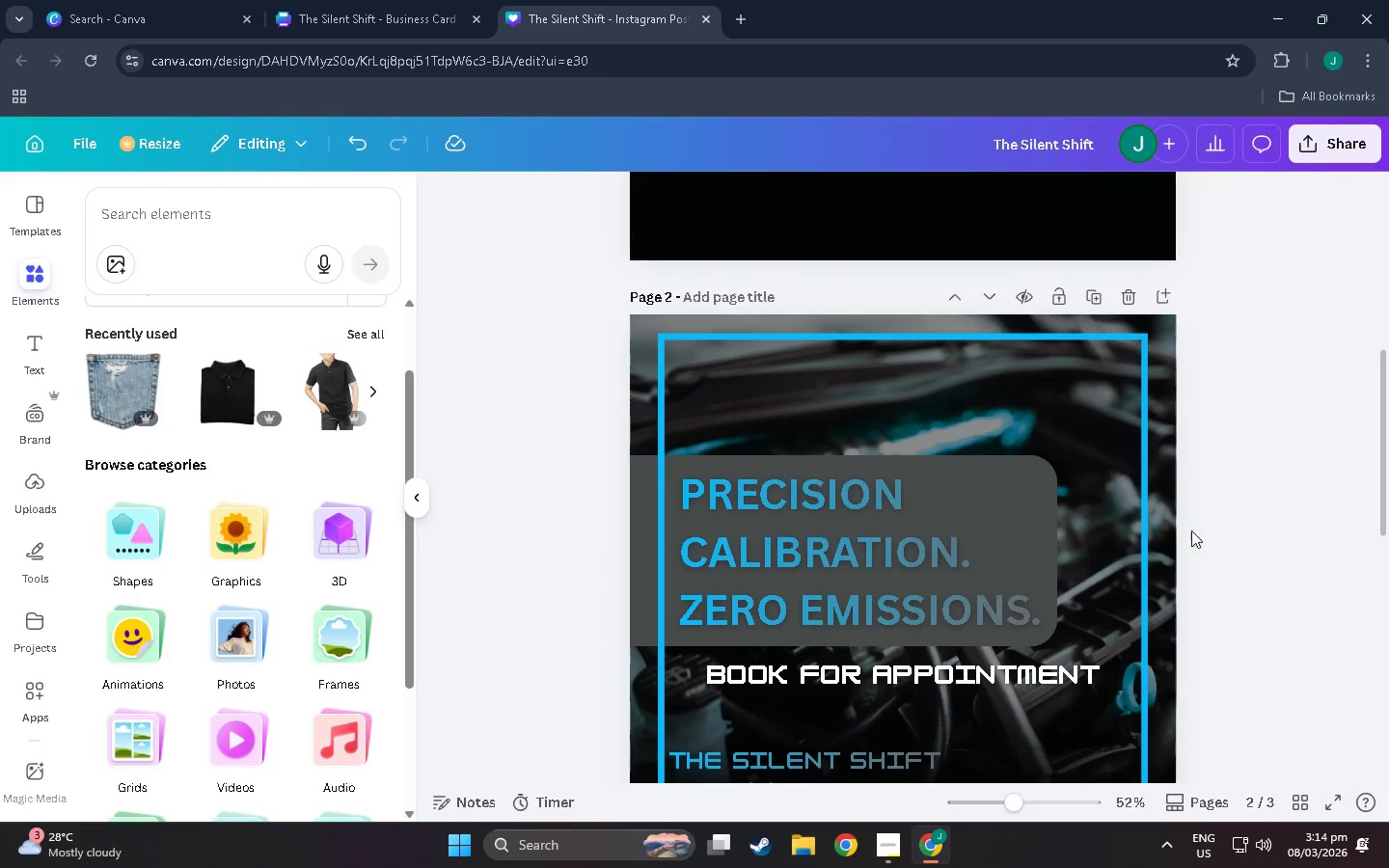 
scroll: coordinate [1180, 523], scroll_direction: down, amount: 7.0
 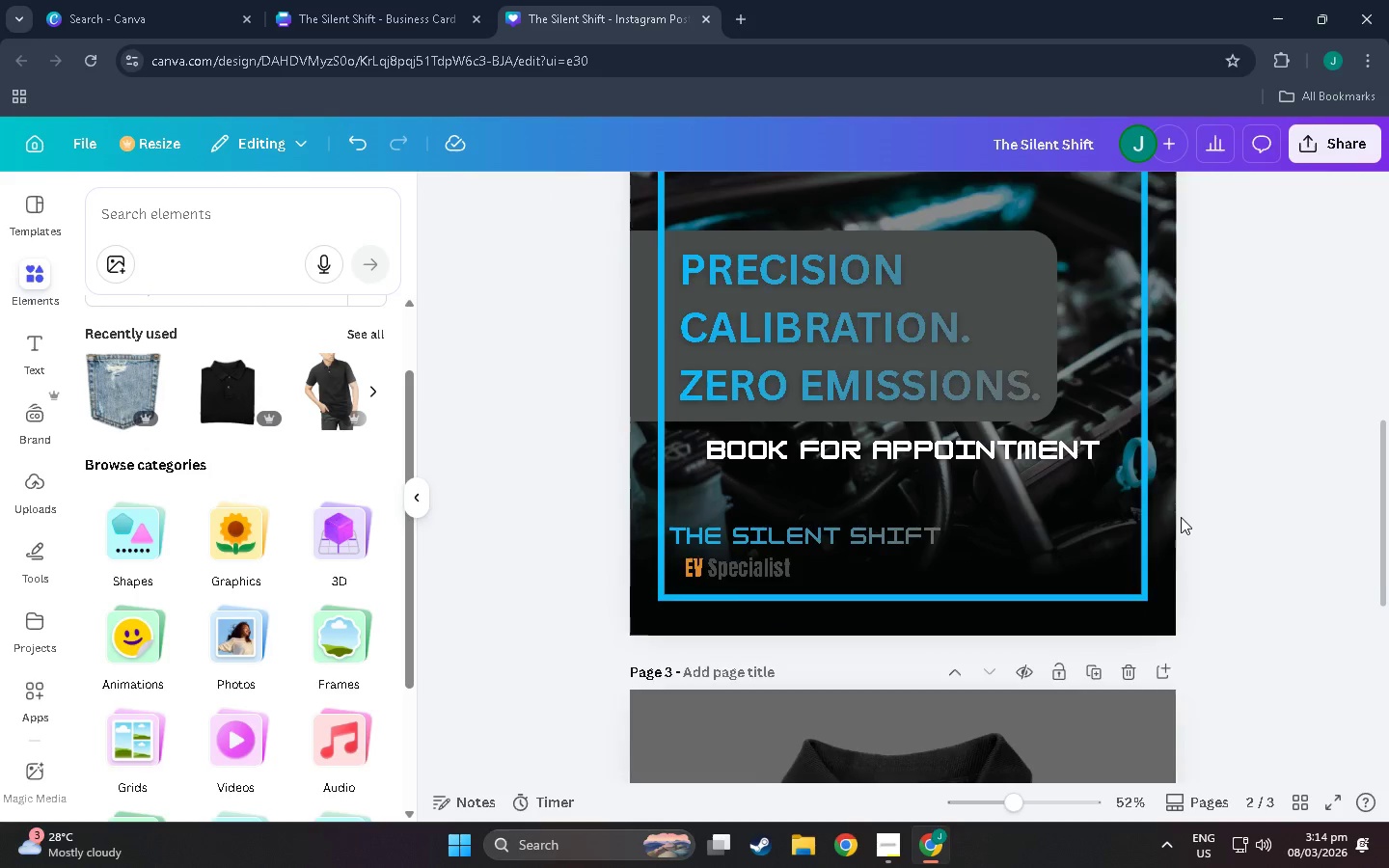 
scroll: coordinate [711, 489], scroll_direction: up, amount: 21.0
 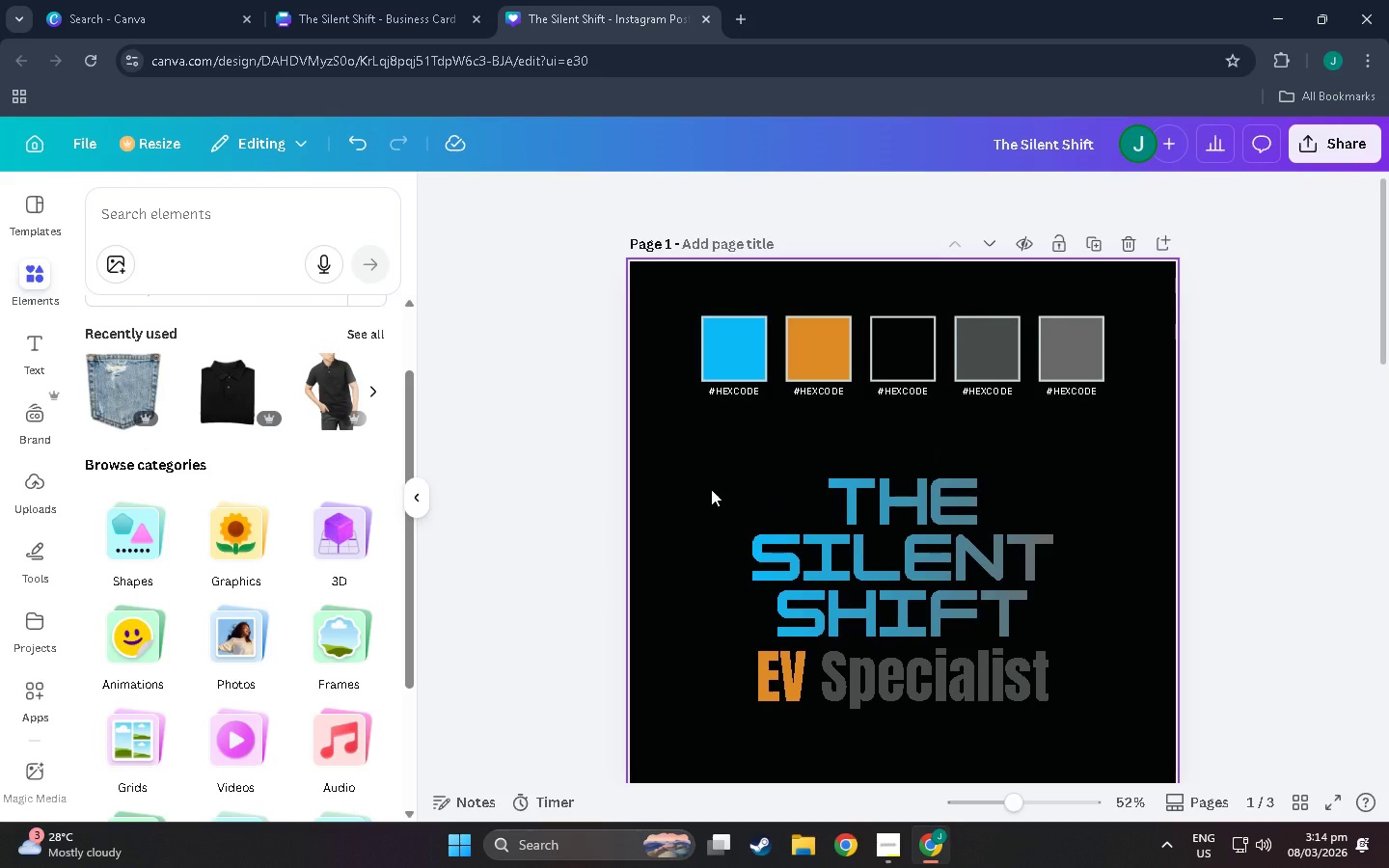 
wait(7.75)
 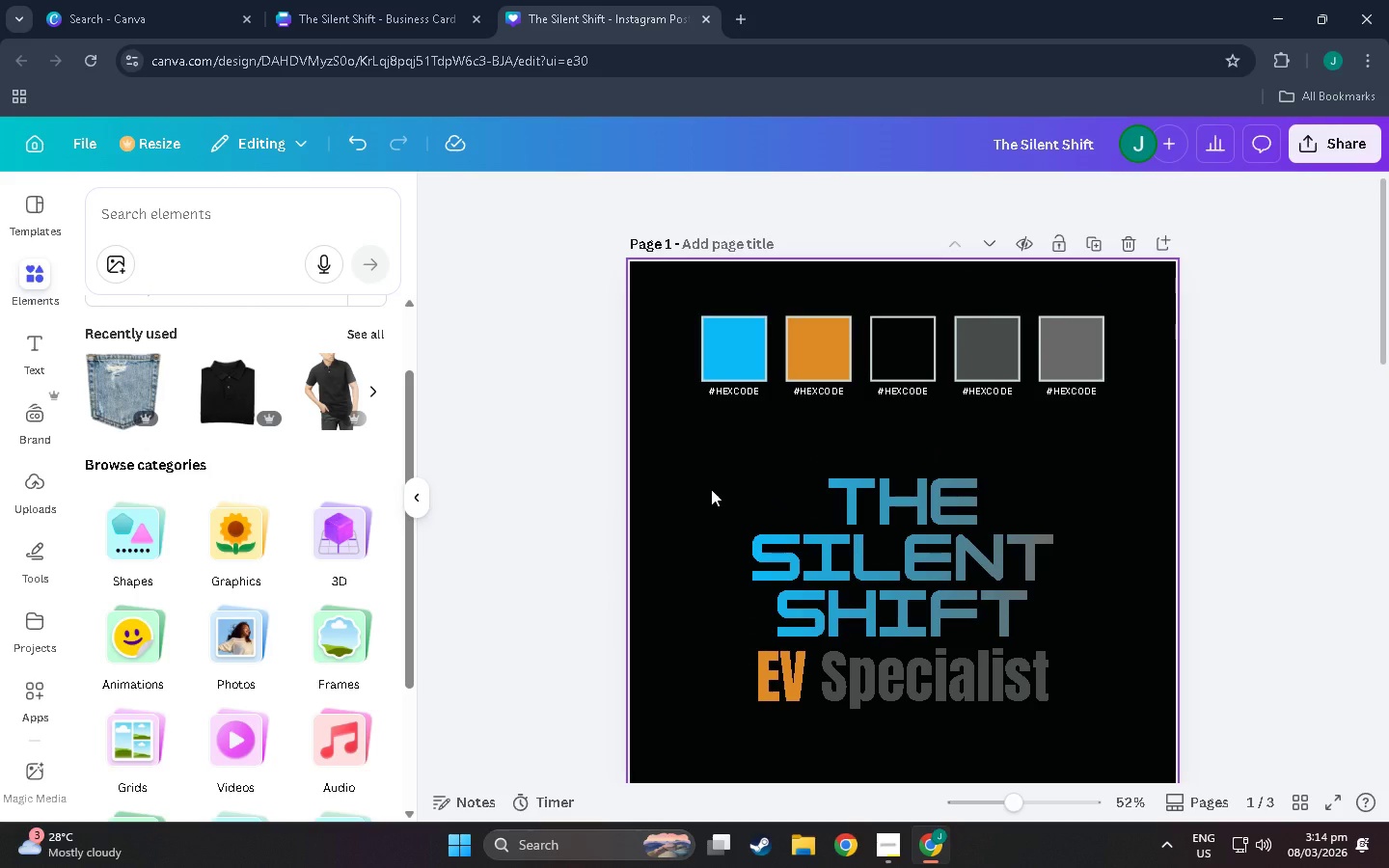 
scroll: coordinate [754, 497], scroll_direction: up, amount: 2.0
 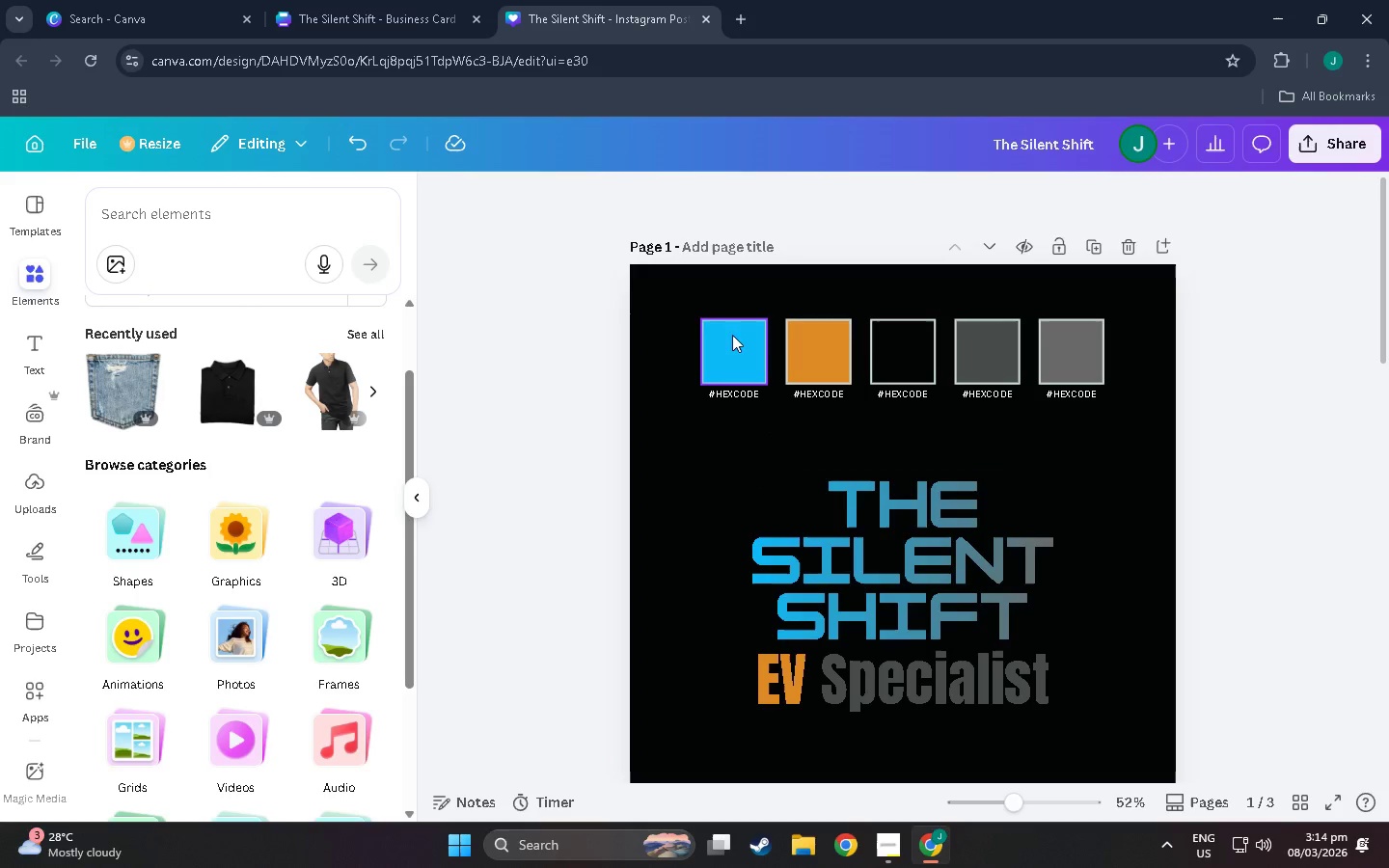 
left_click([728, 388])
 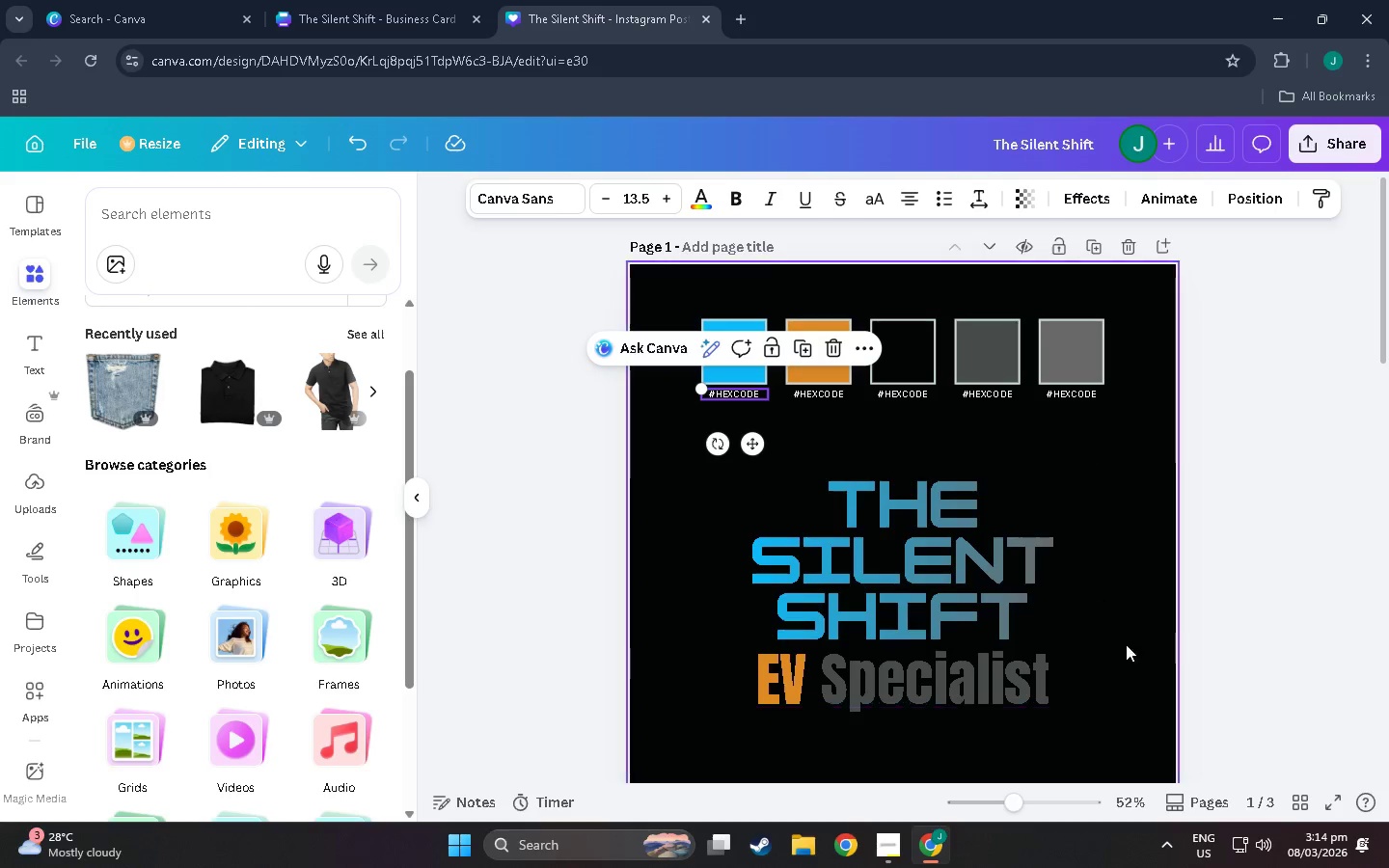 
left_click([1057, 799])
 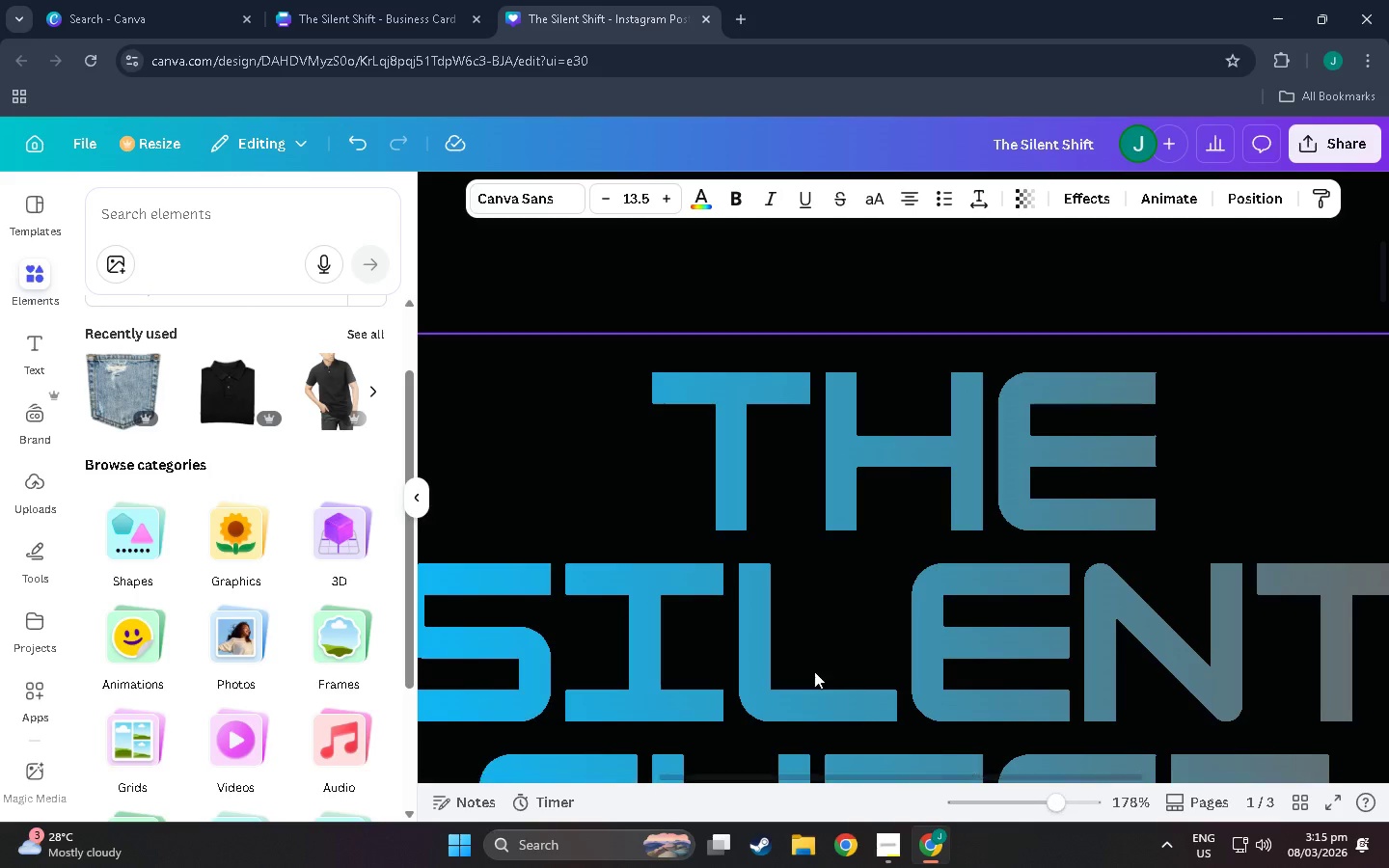 
scroll: coordinate [703, 490], scroll_direction: up, amount: 9.0
 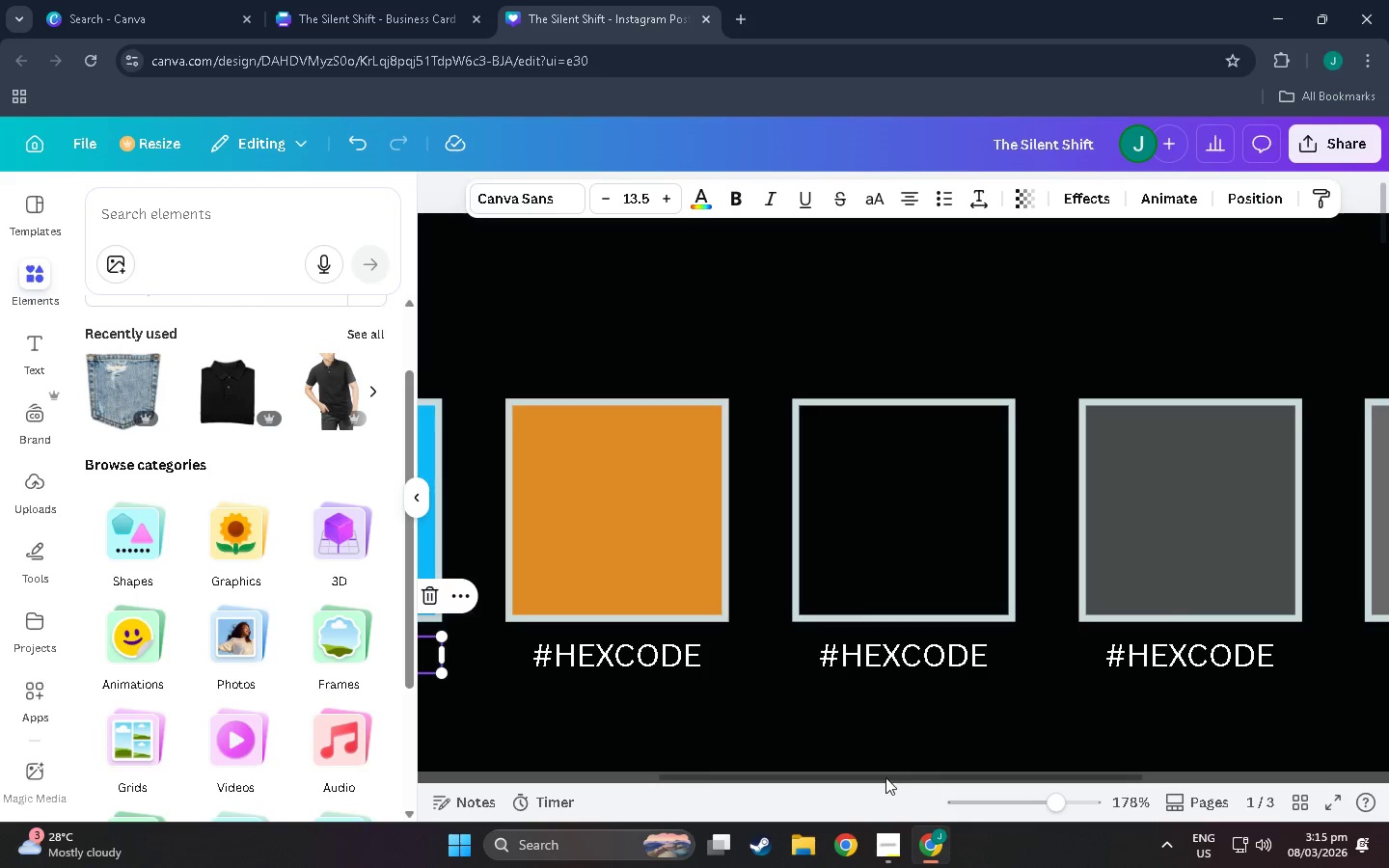 
left_click_drag(start_coordinate=[885, 774], to_coordinate=[676, 763])
 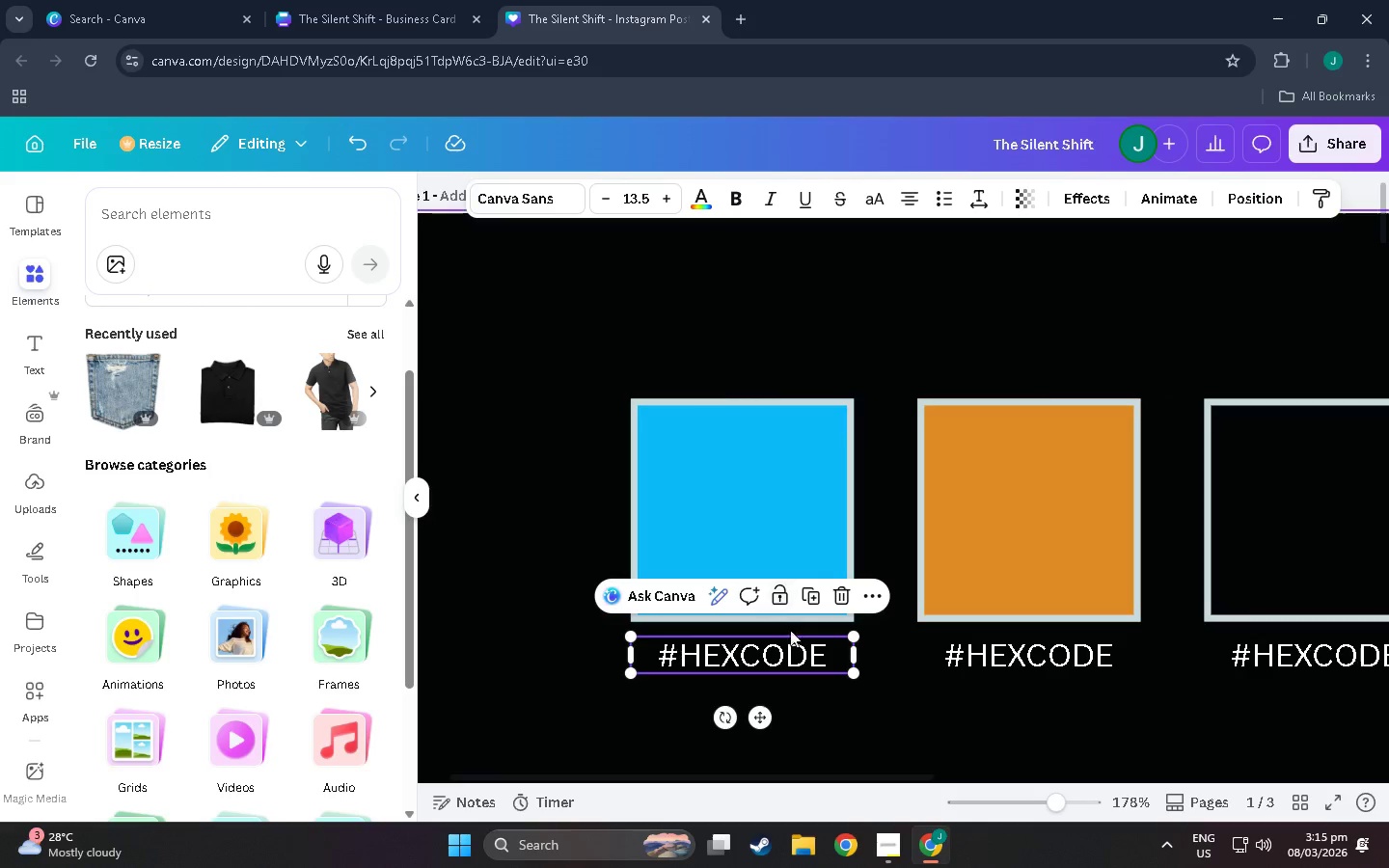 
left_click([781, 648])
 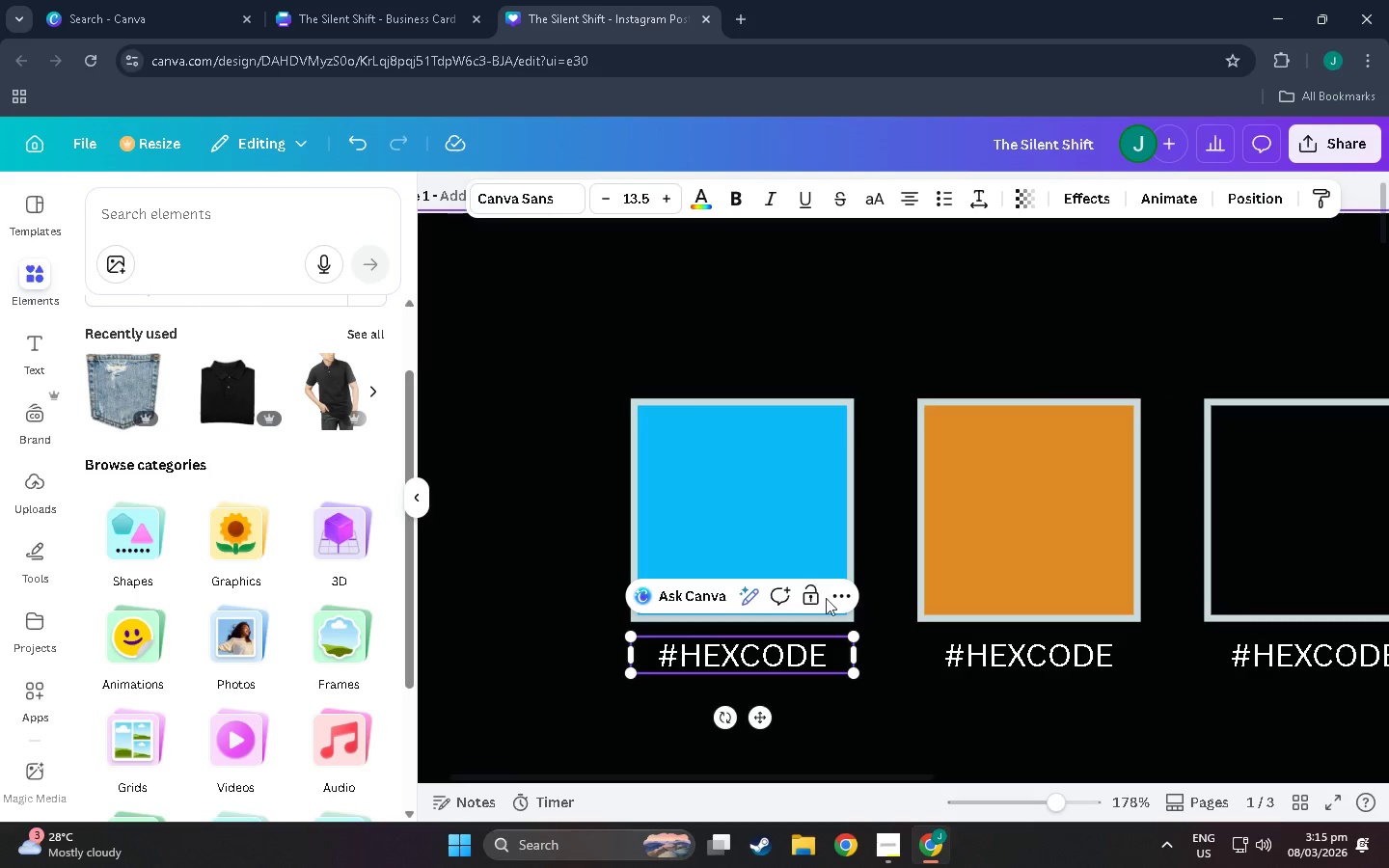 
left_click([776, 532])
 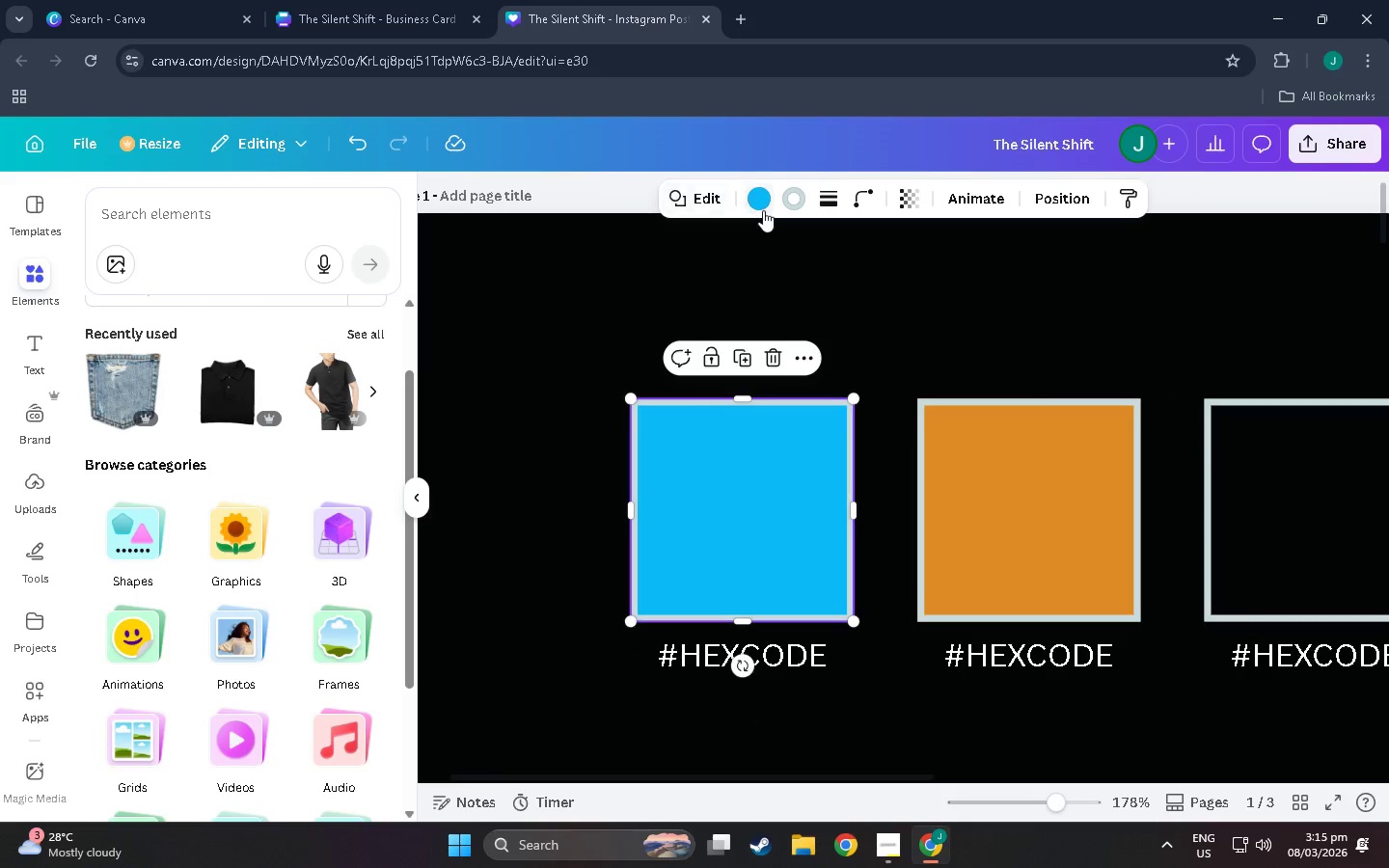 
left_click([755, 206])
 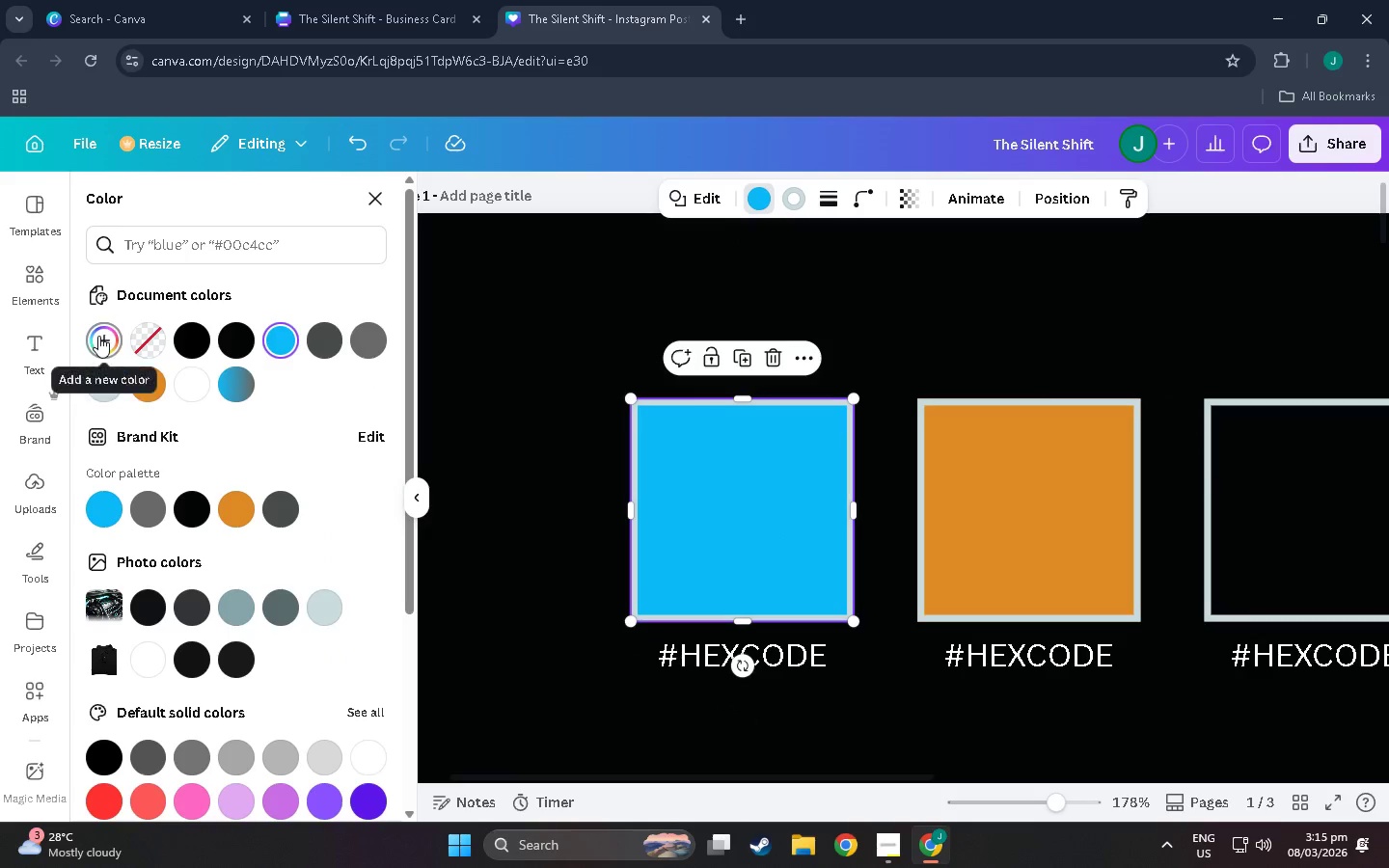 
left_click([369, 433])
 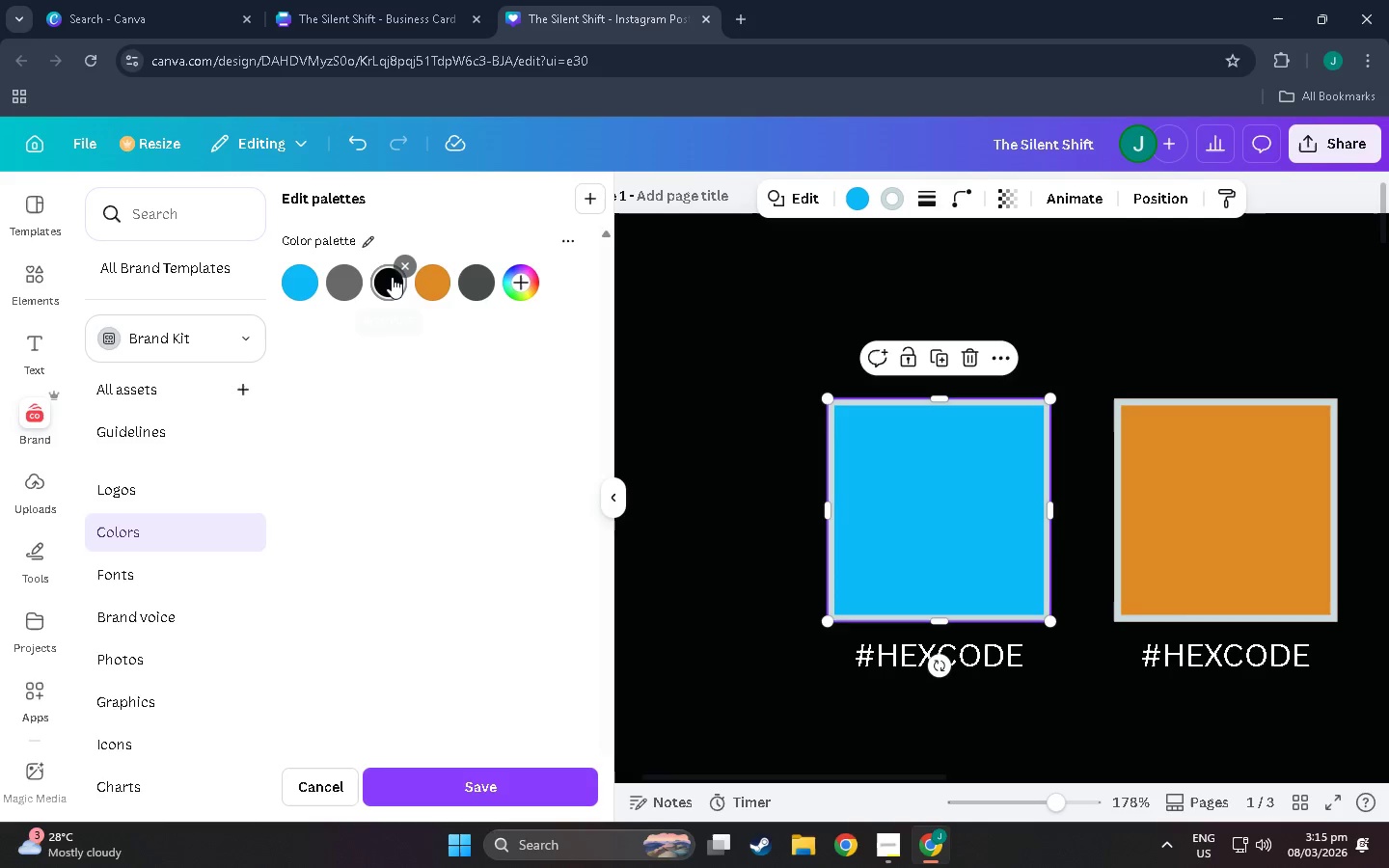 
left_click([408, 261])
 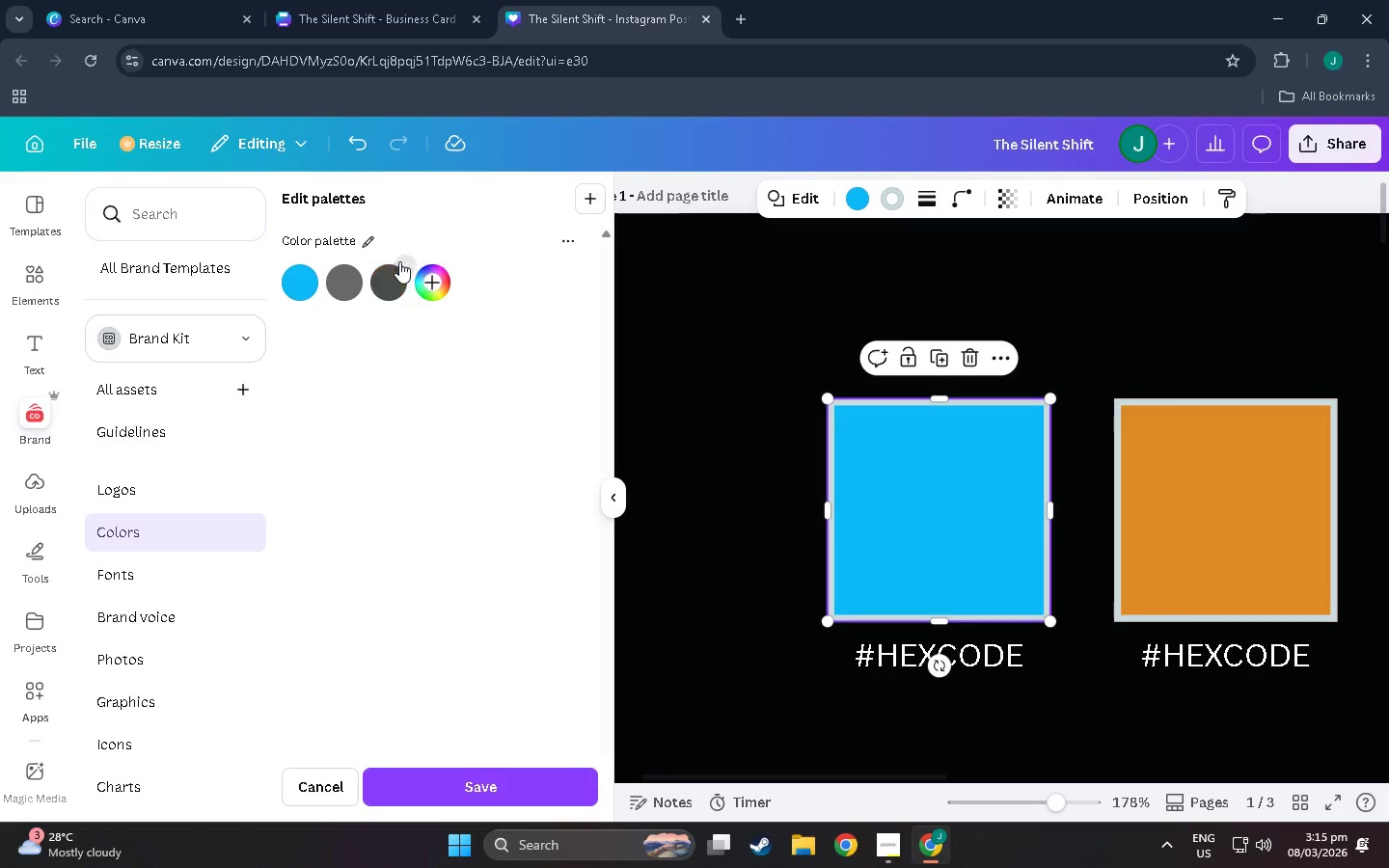 
double_click([399, 261])
 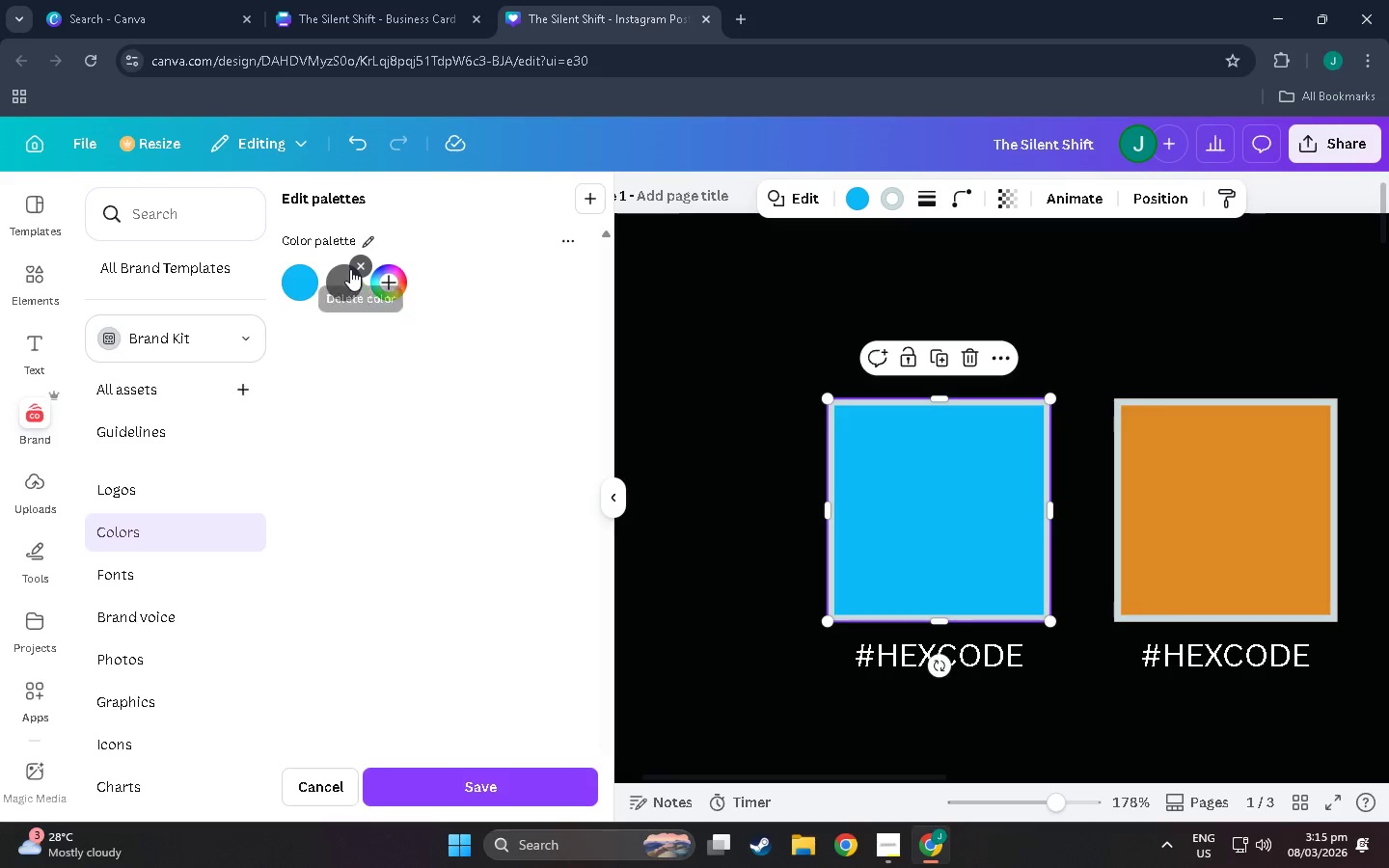 
left_click([365, 264])
 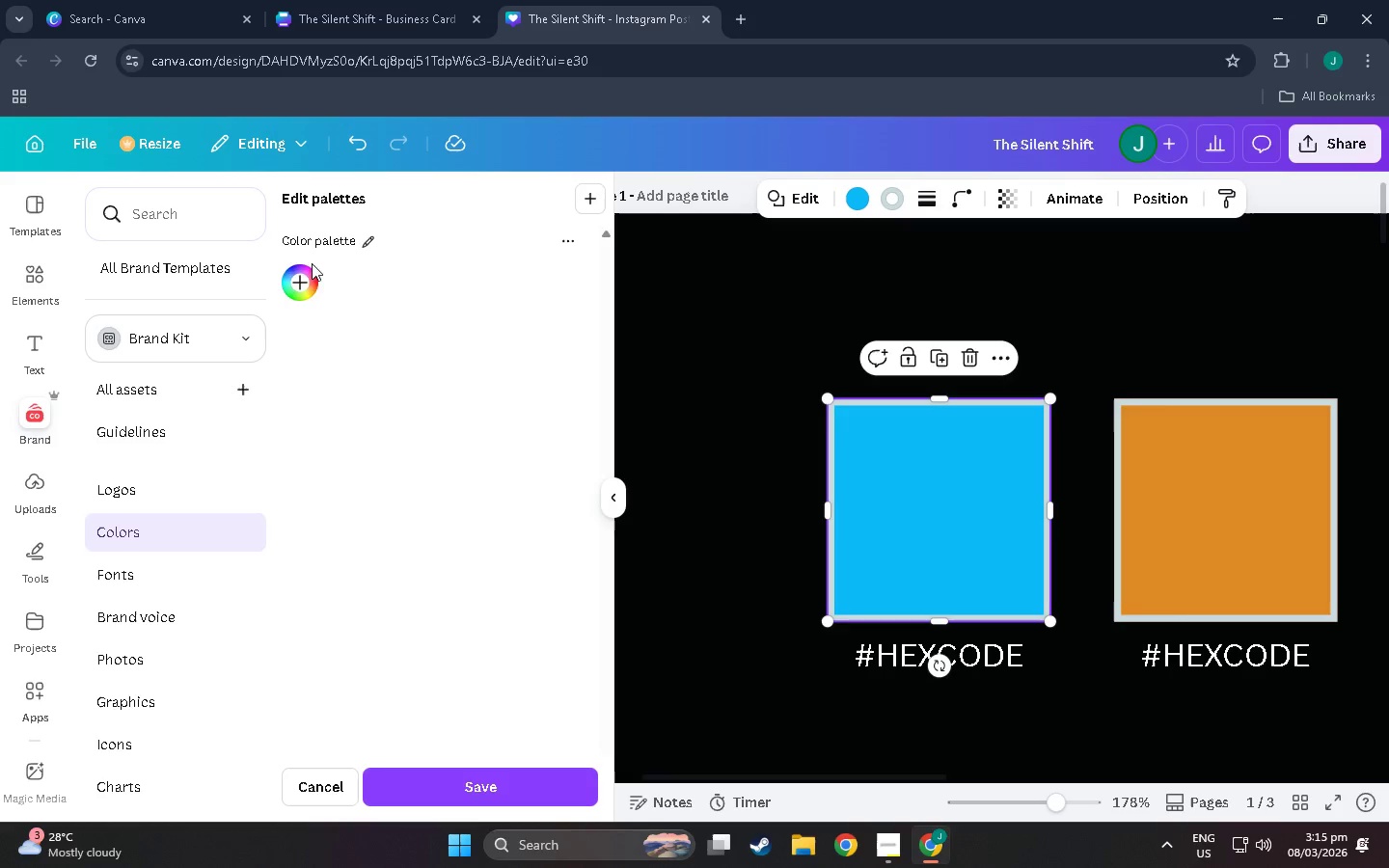 
double_click([304, 277])
 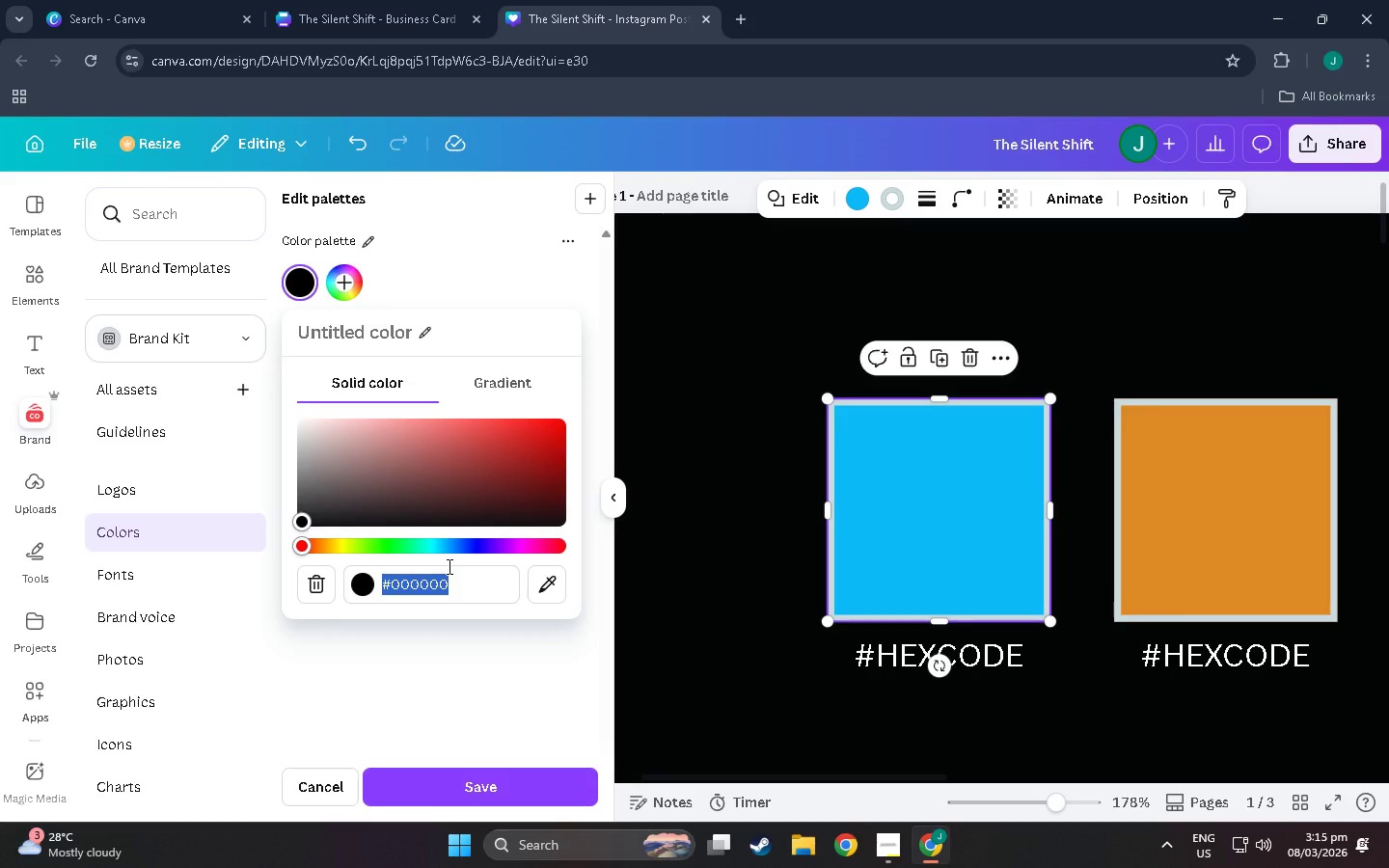 
type(o)
key(Backspace)
key(Backspace)
key(Backspace)
key(Backspace)
key(Backspace)
type(1a1c1e)
 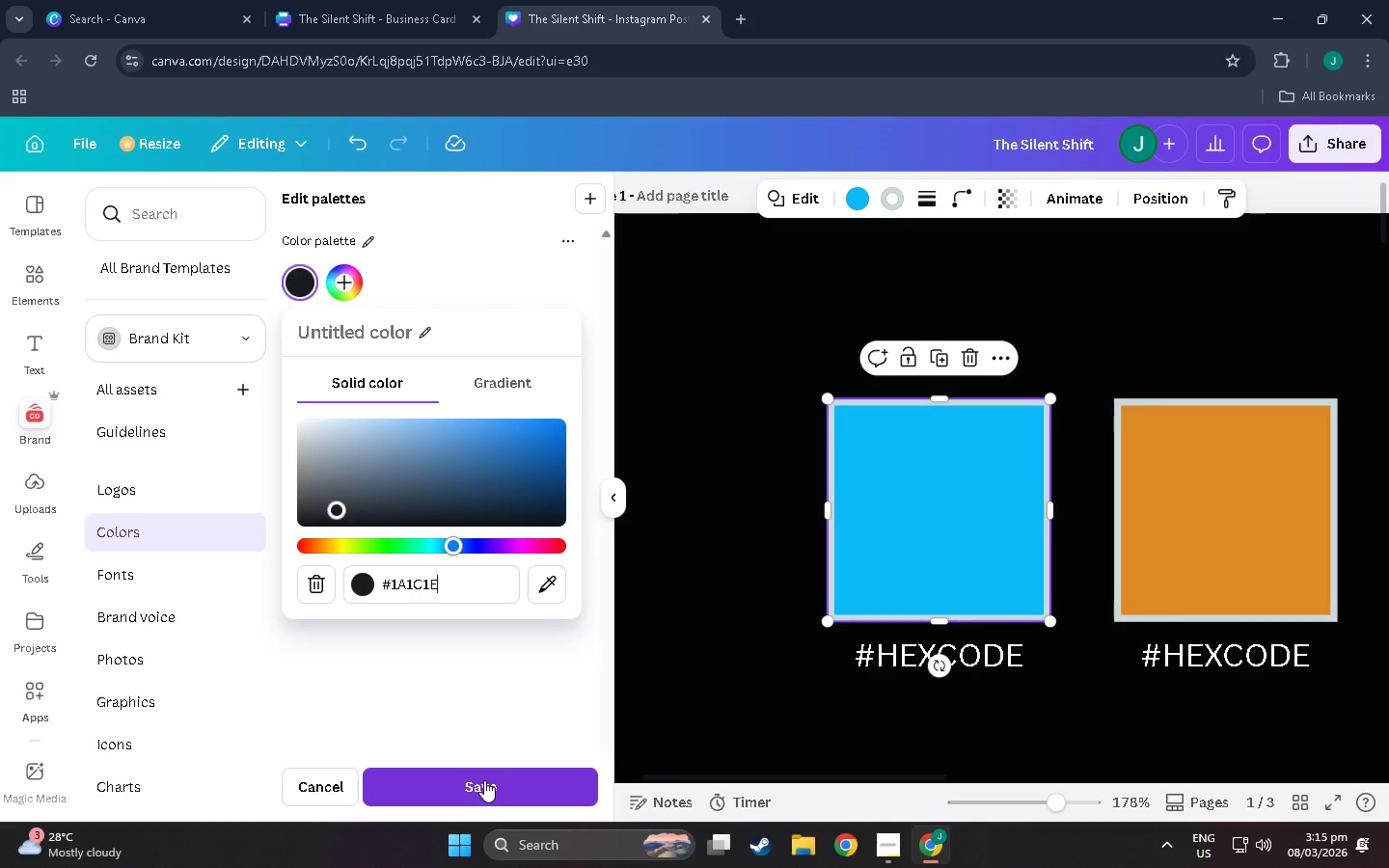 
left_click([484, 780])
 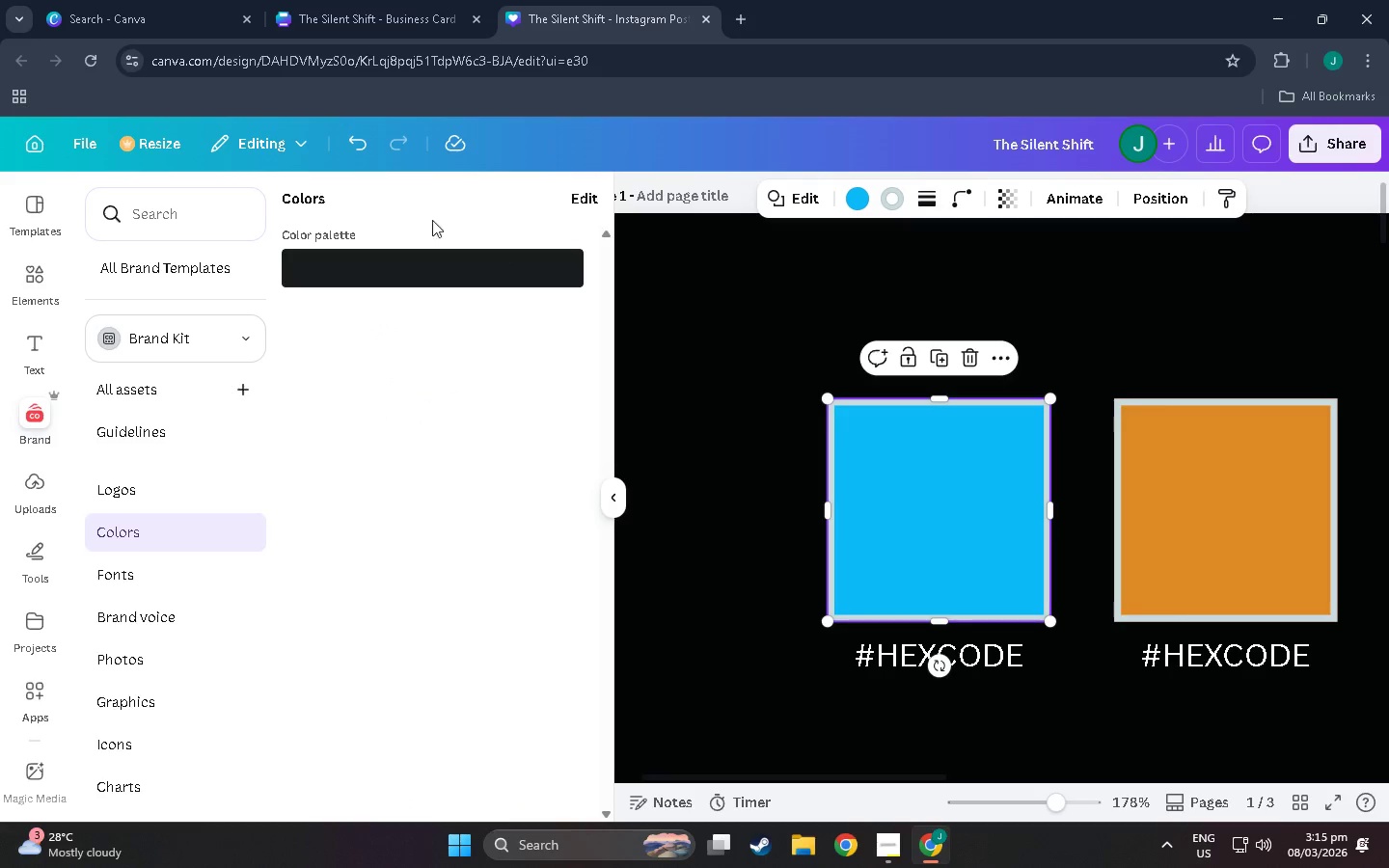 
left_click([577, 196])
 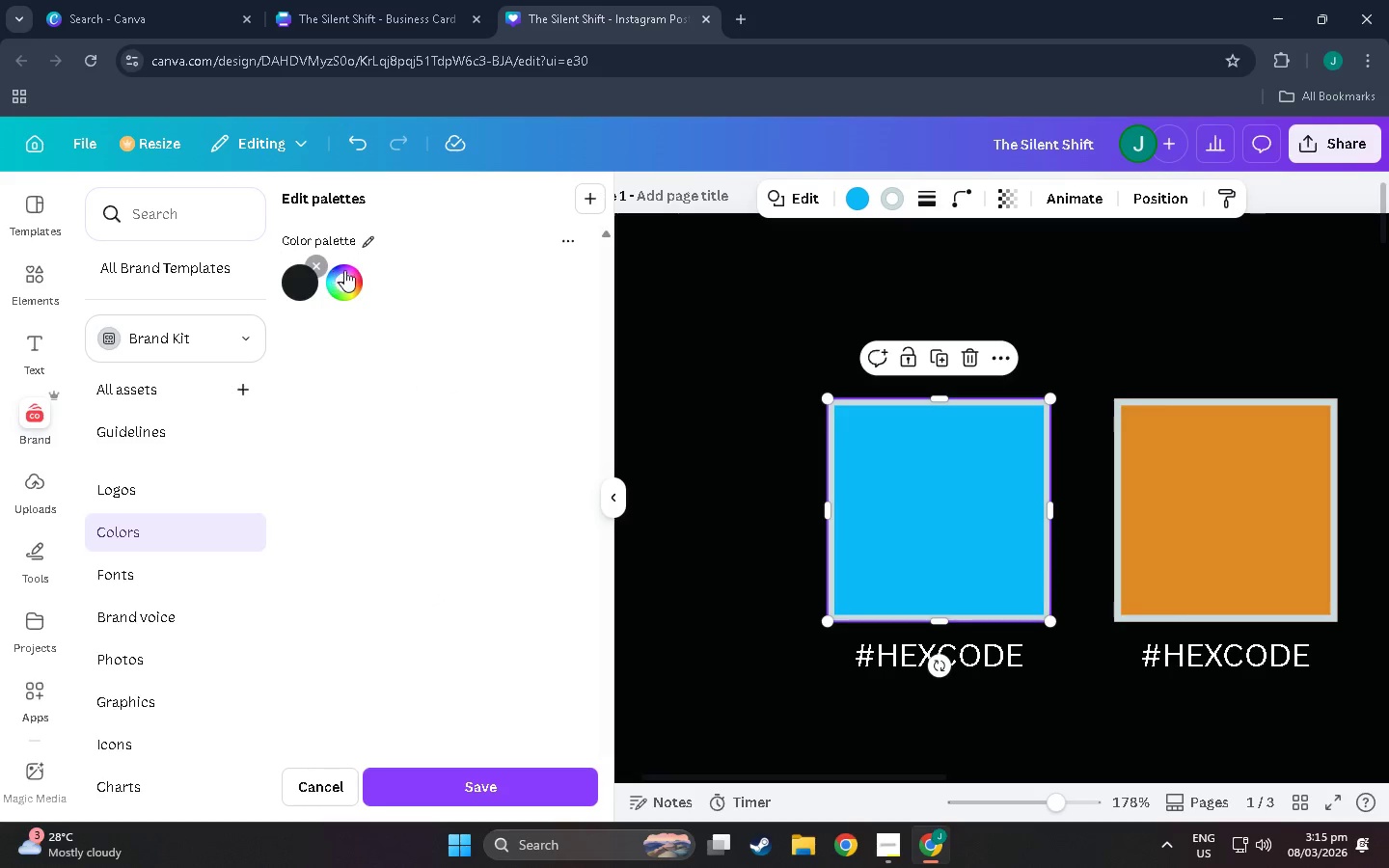 
left_click([344, 270])
 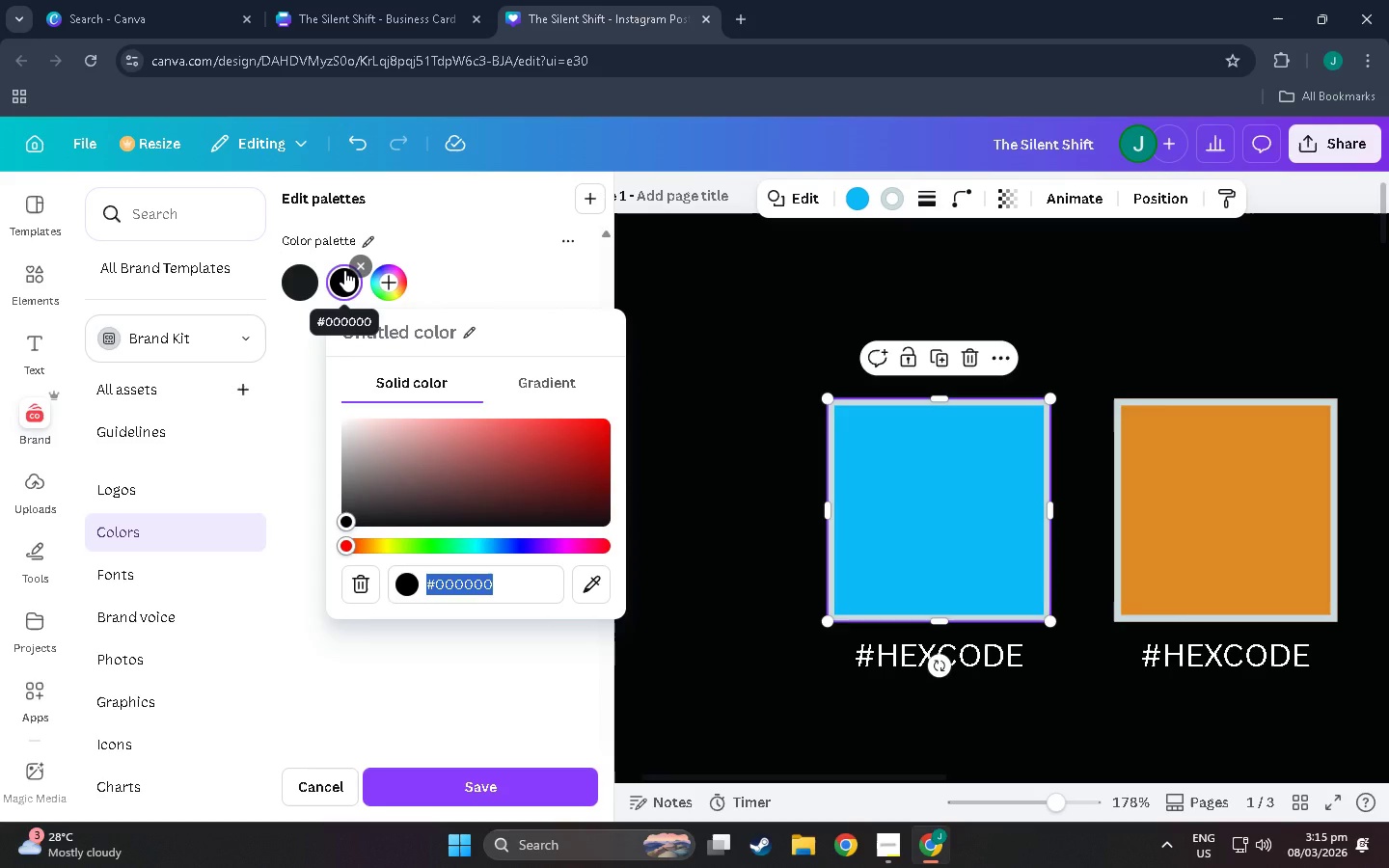 
type(00f5ff)
 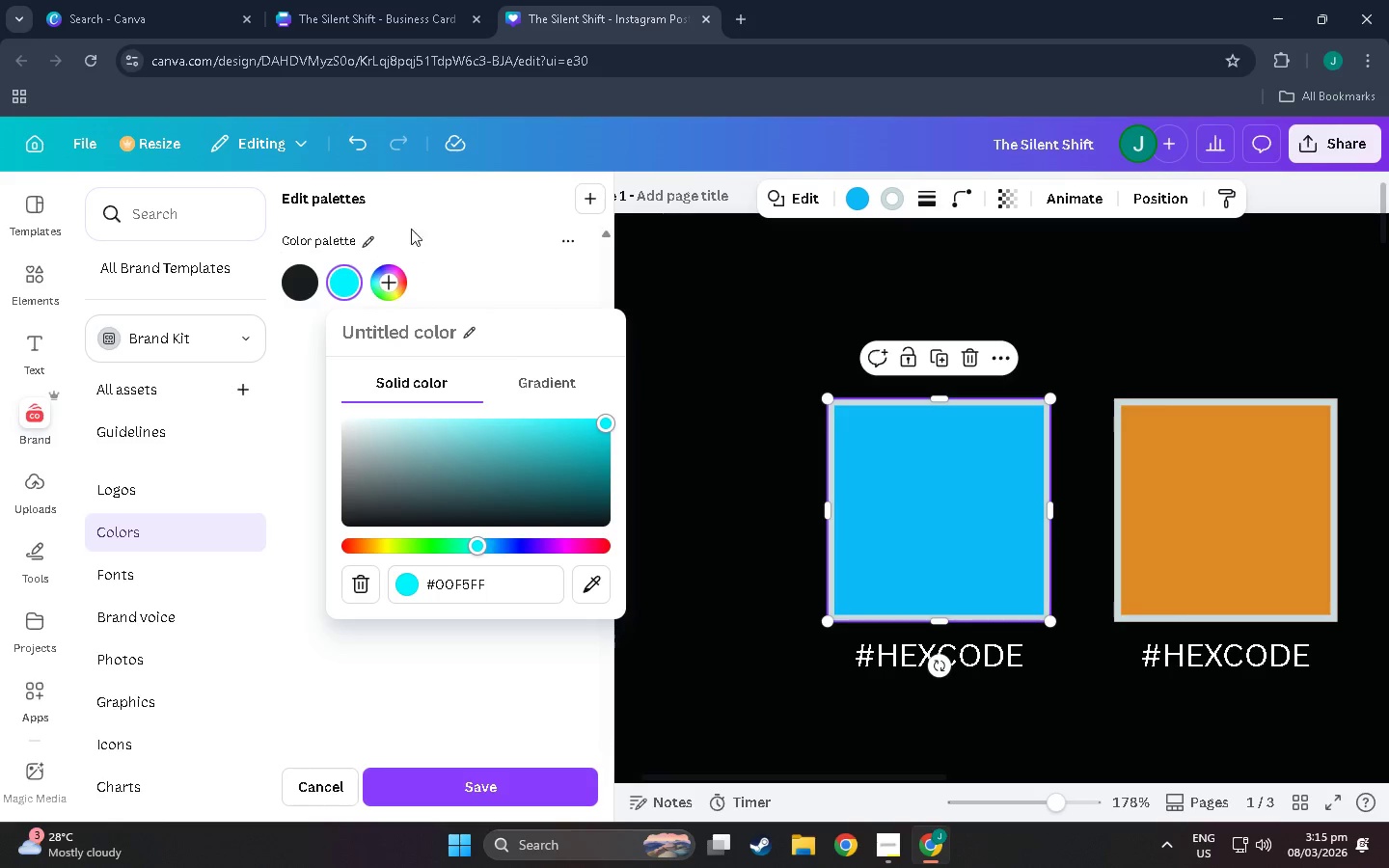 
left_click([398, 287])
 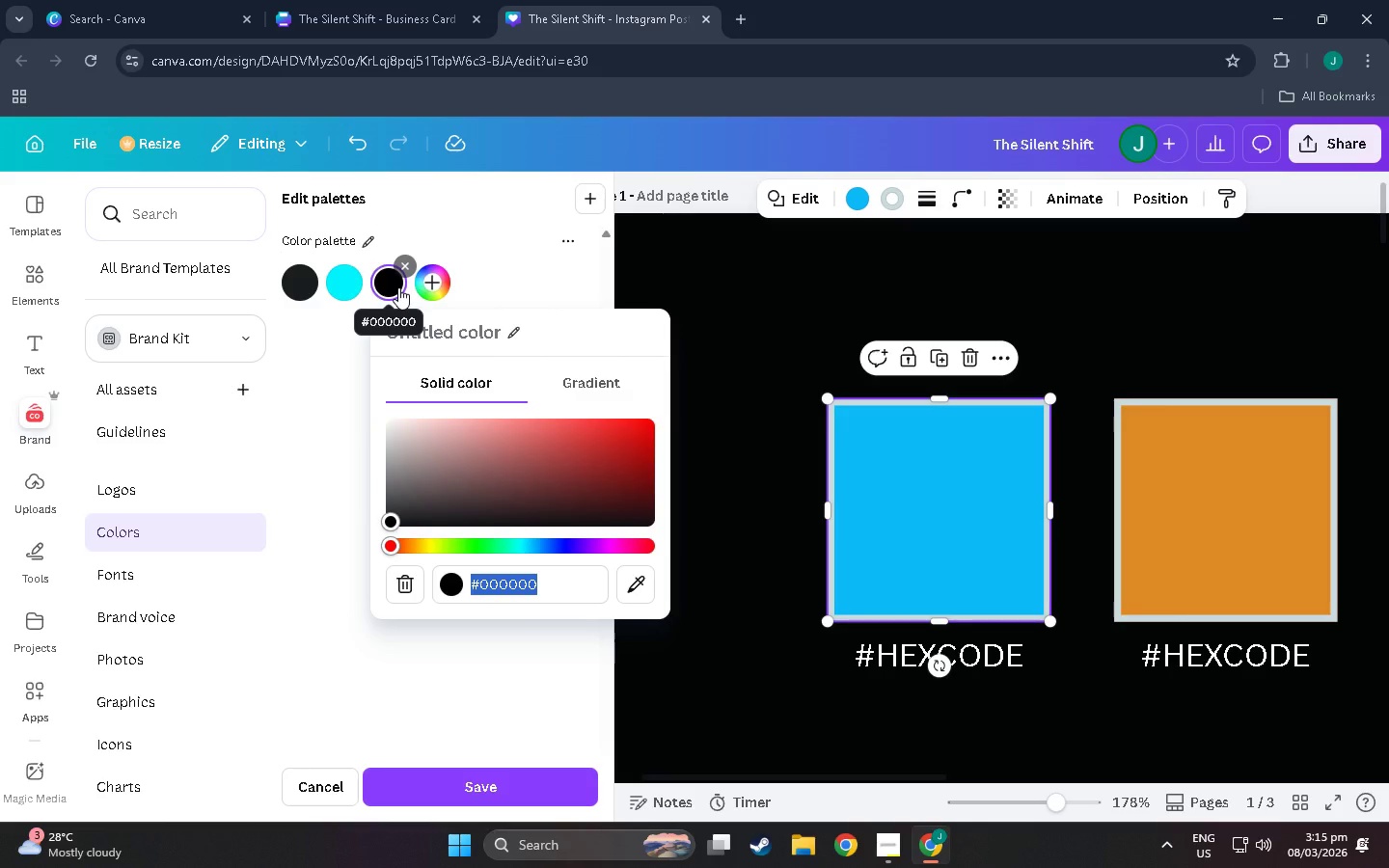 
wait(7.25)
 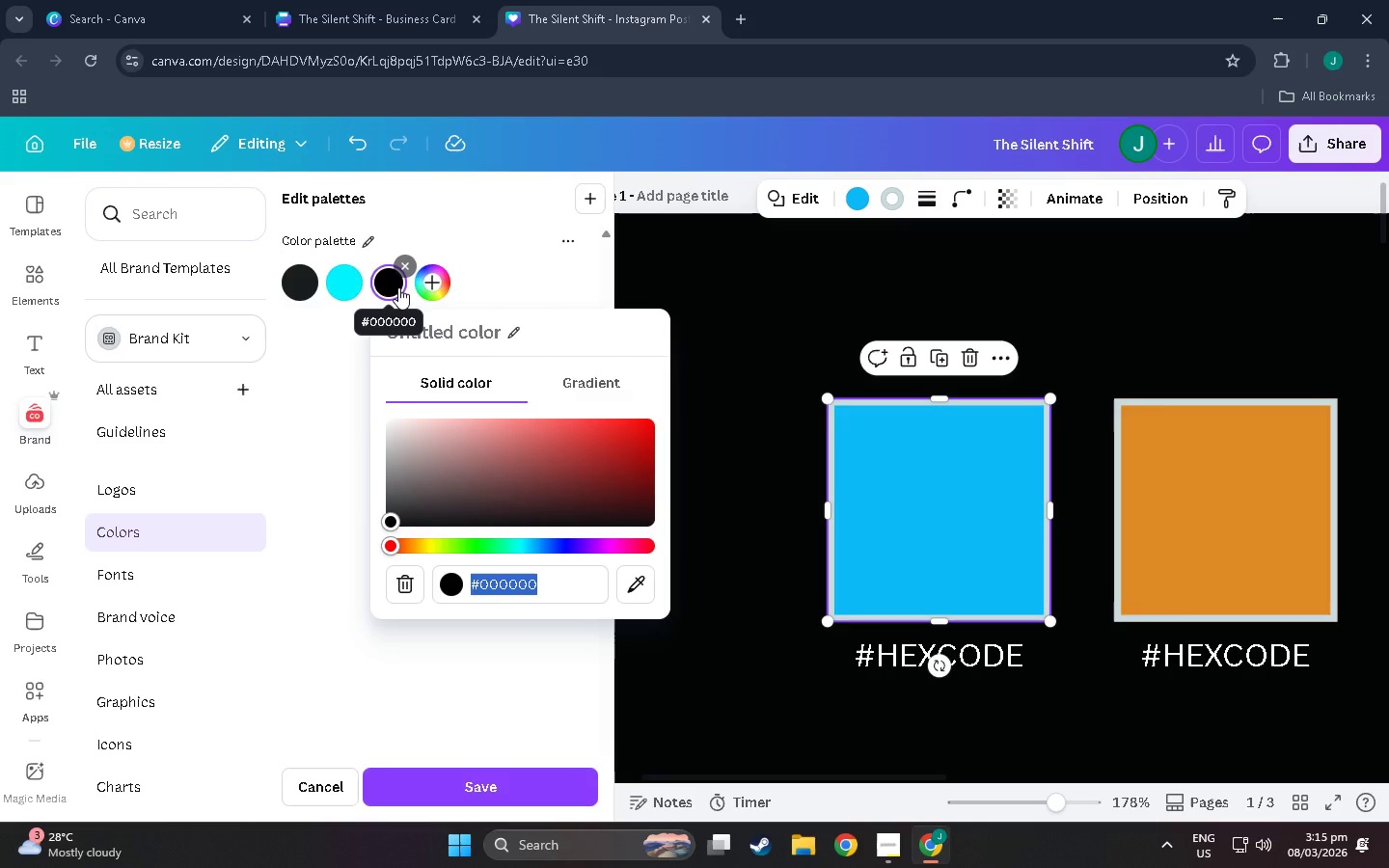 
type(e2e8f0)
 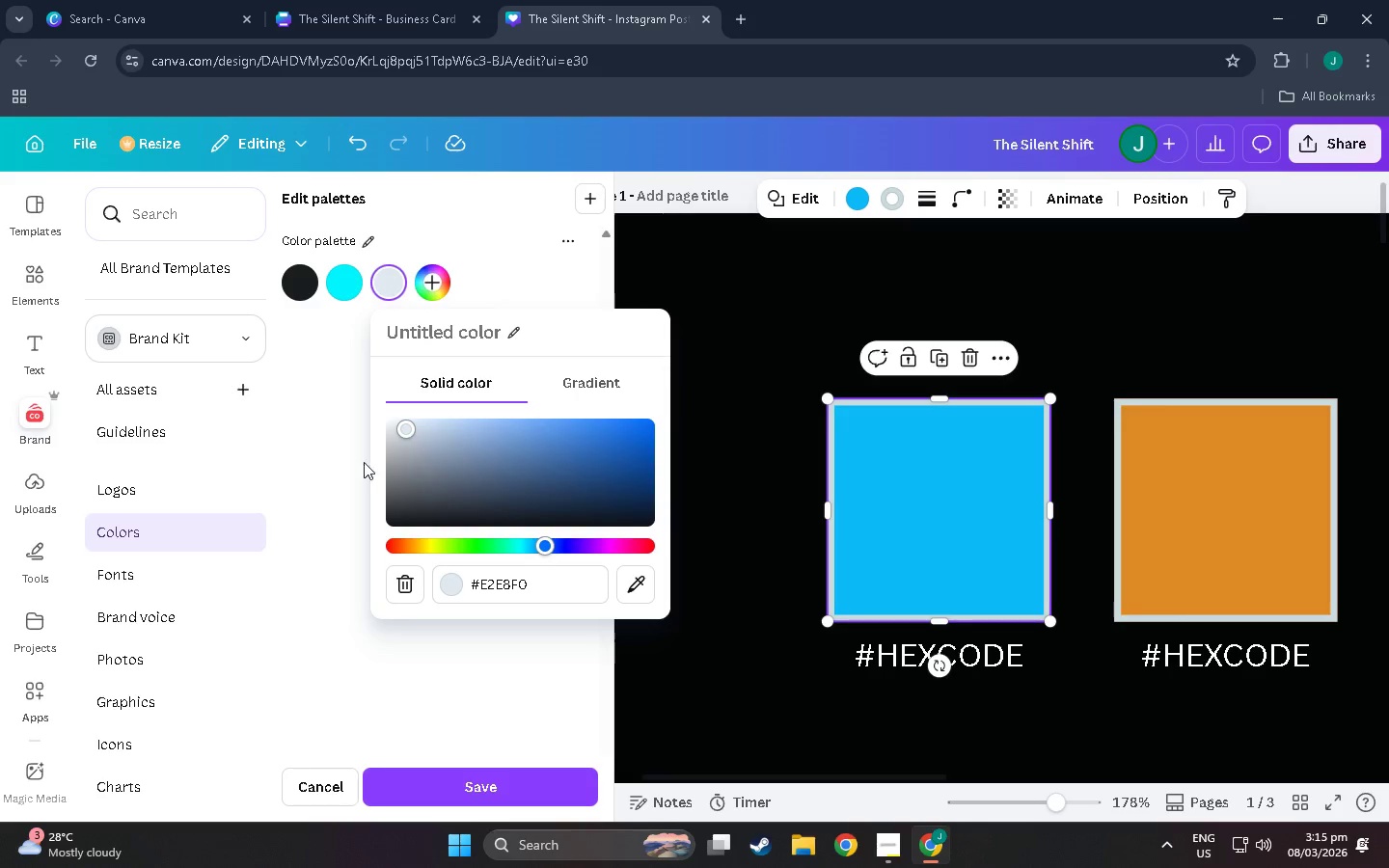 
left_click([431, 290])
 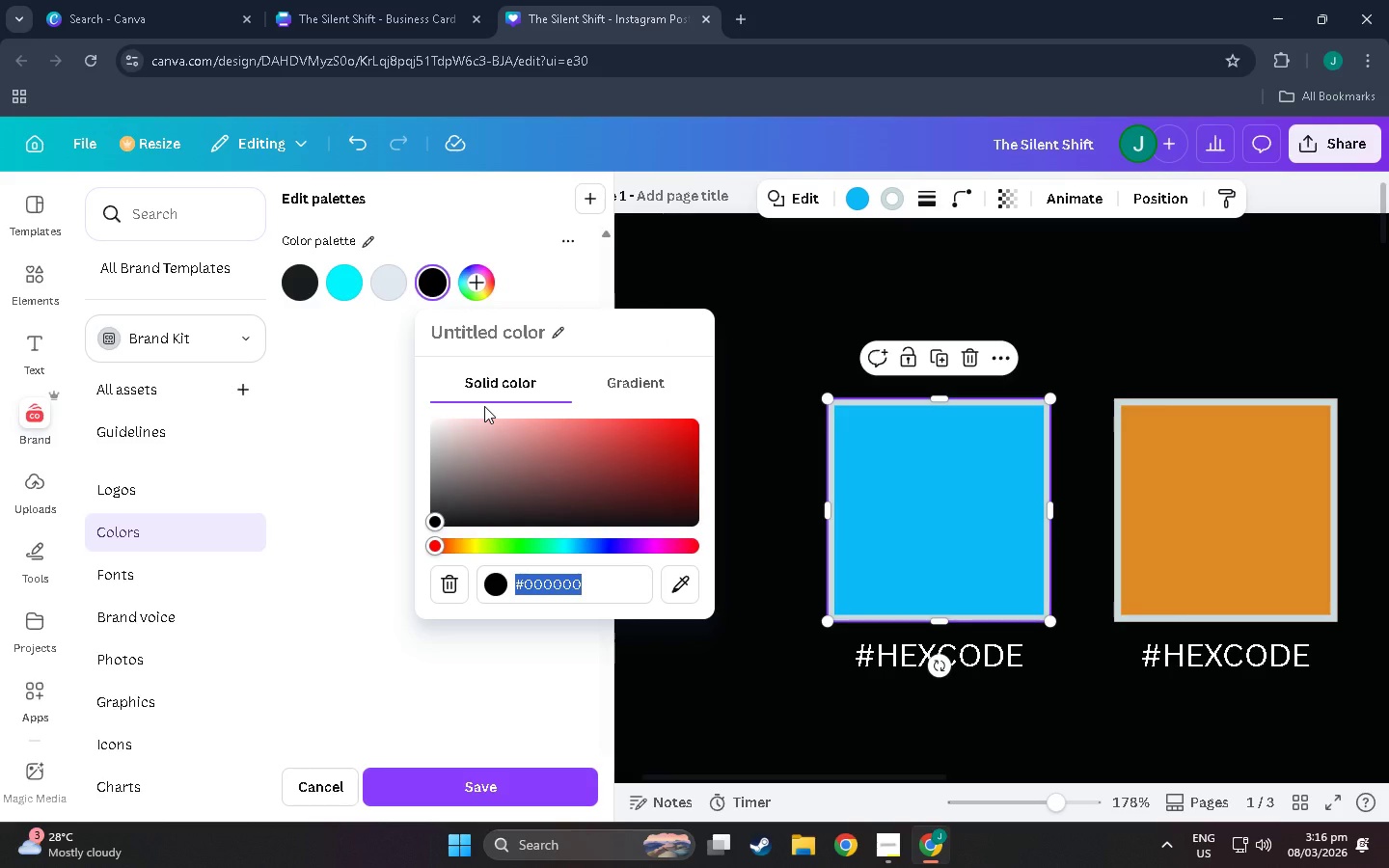 
wait(5.76)
 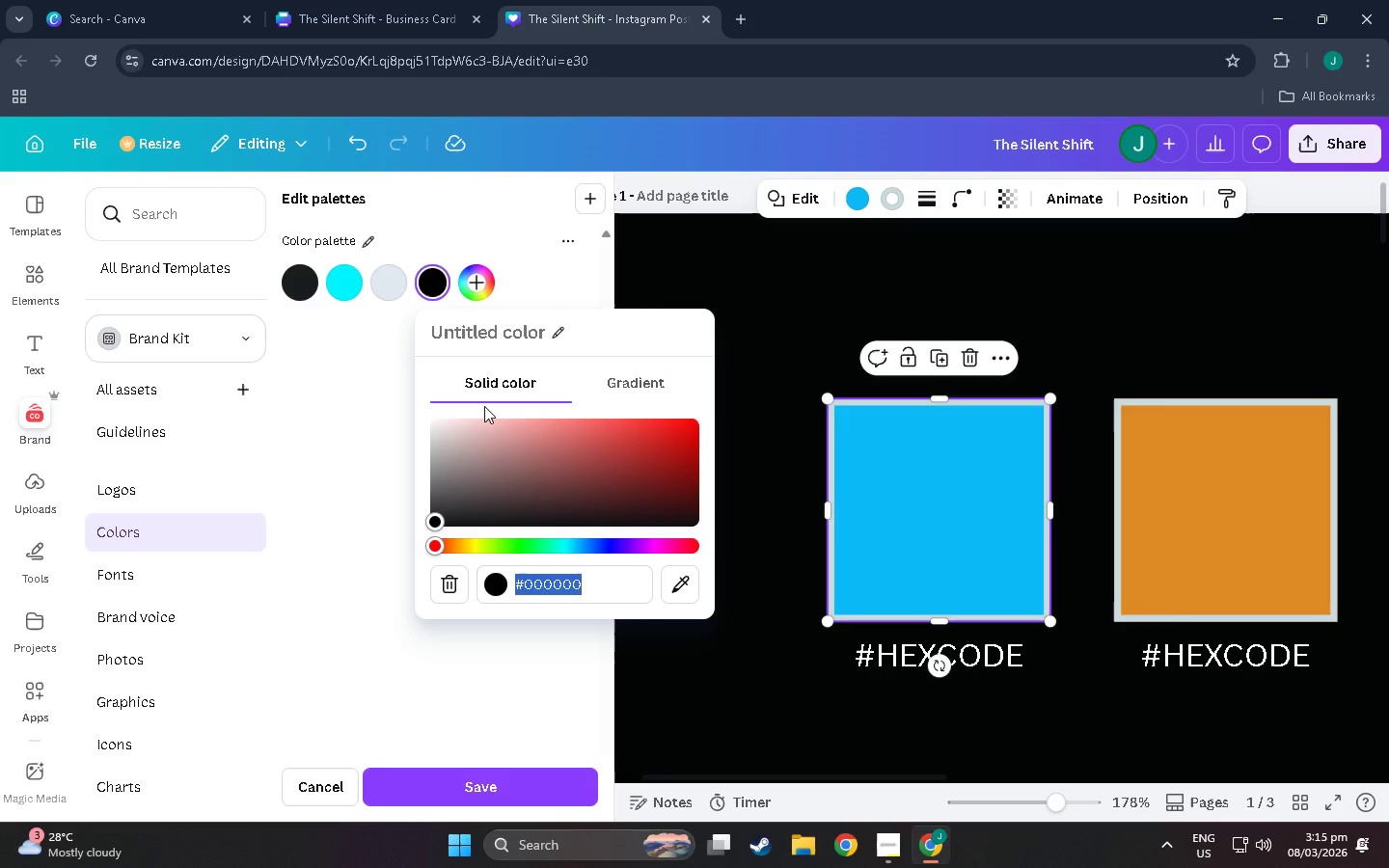 
type(4a5568)
 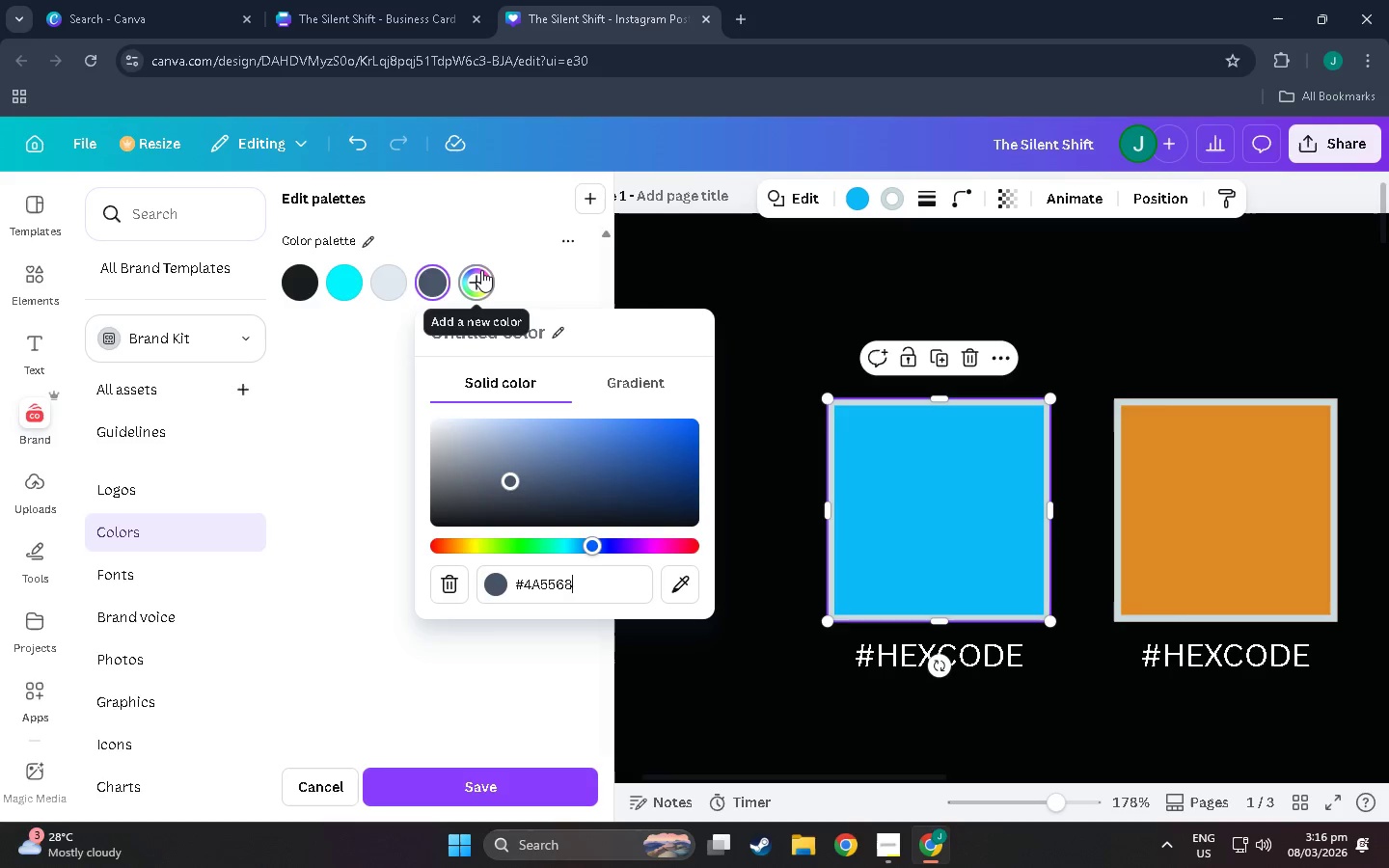 
left_click([481, 270])
 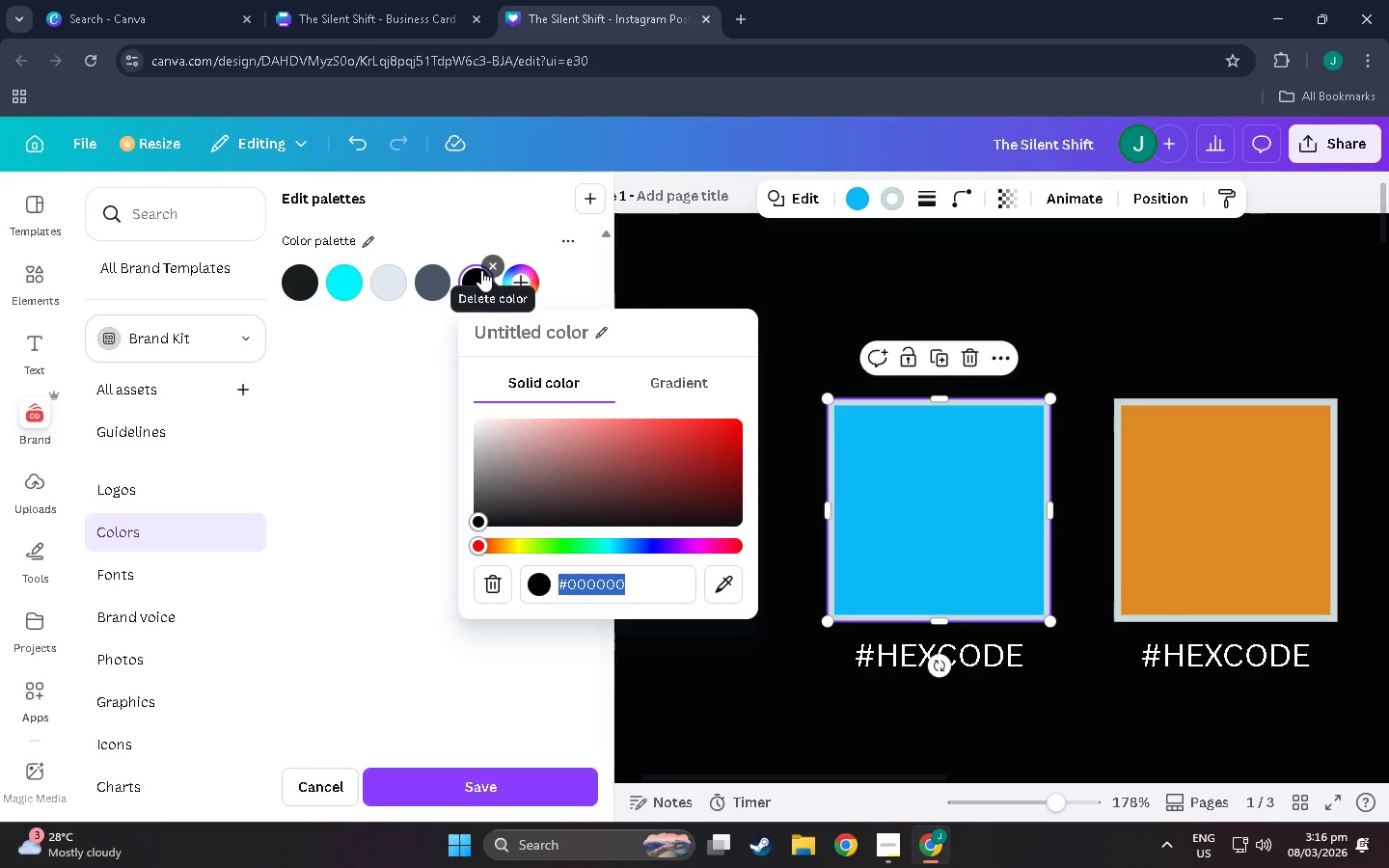 
type(2d3748)
 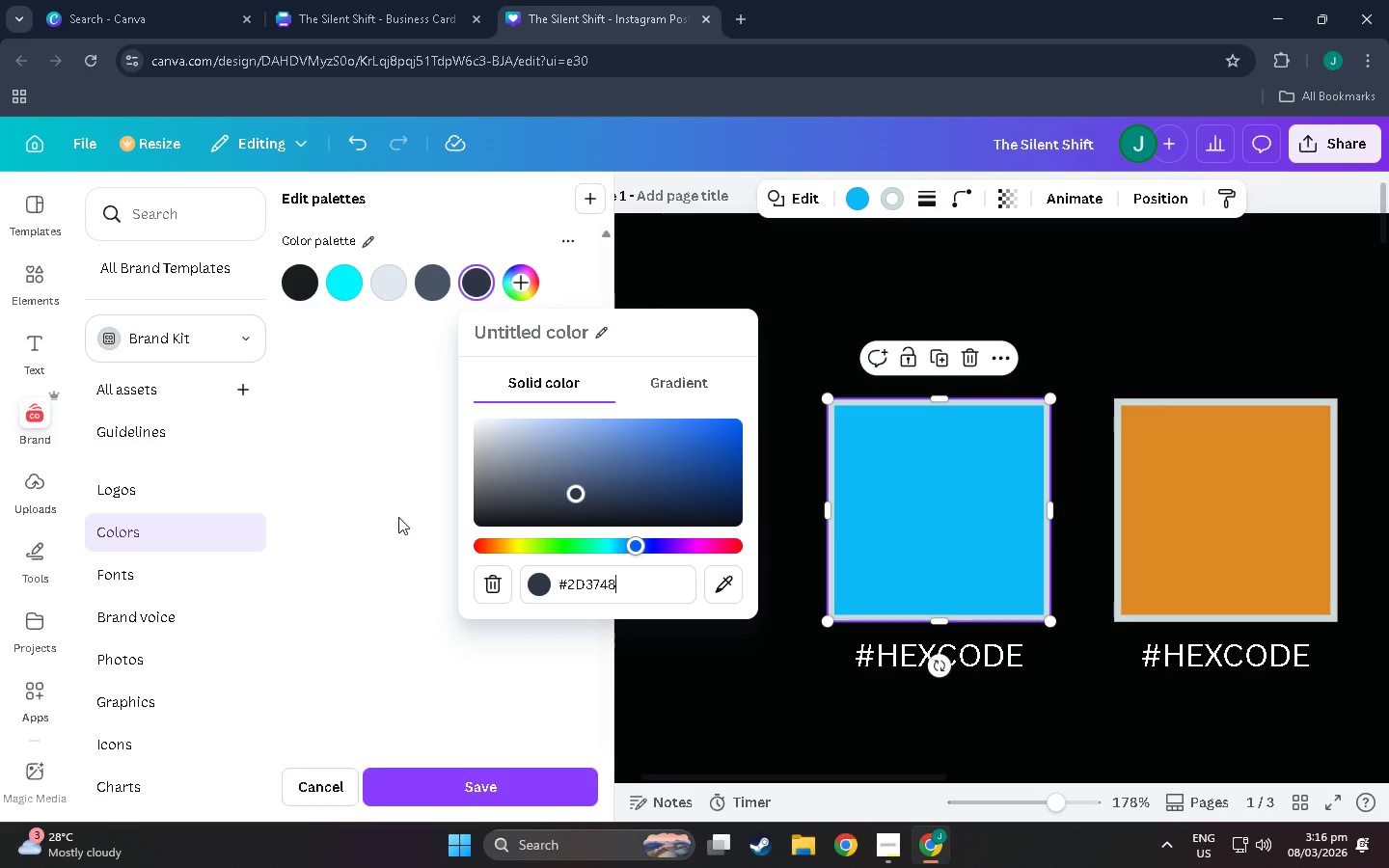 
left_click([377, 538])
 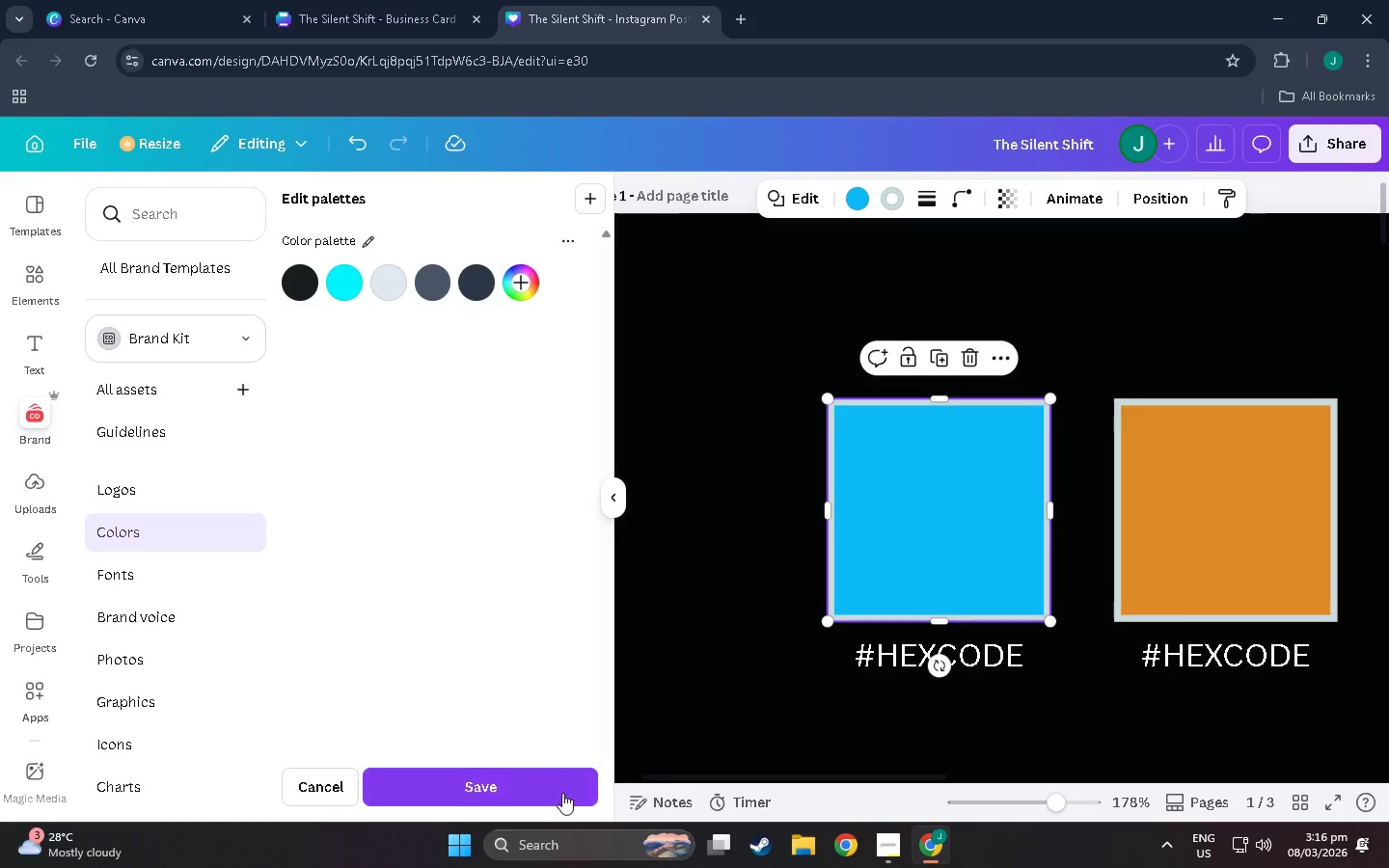 
left_click([555, 784])
 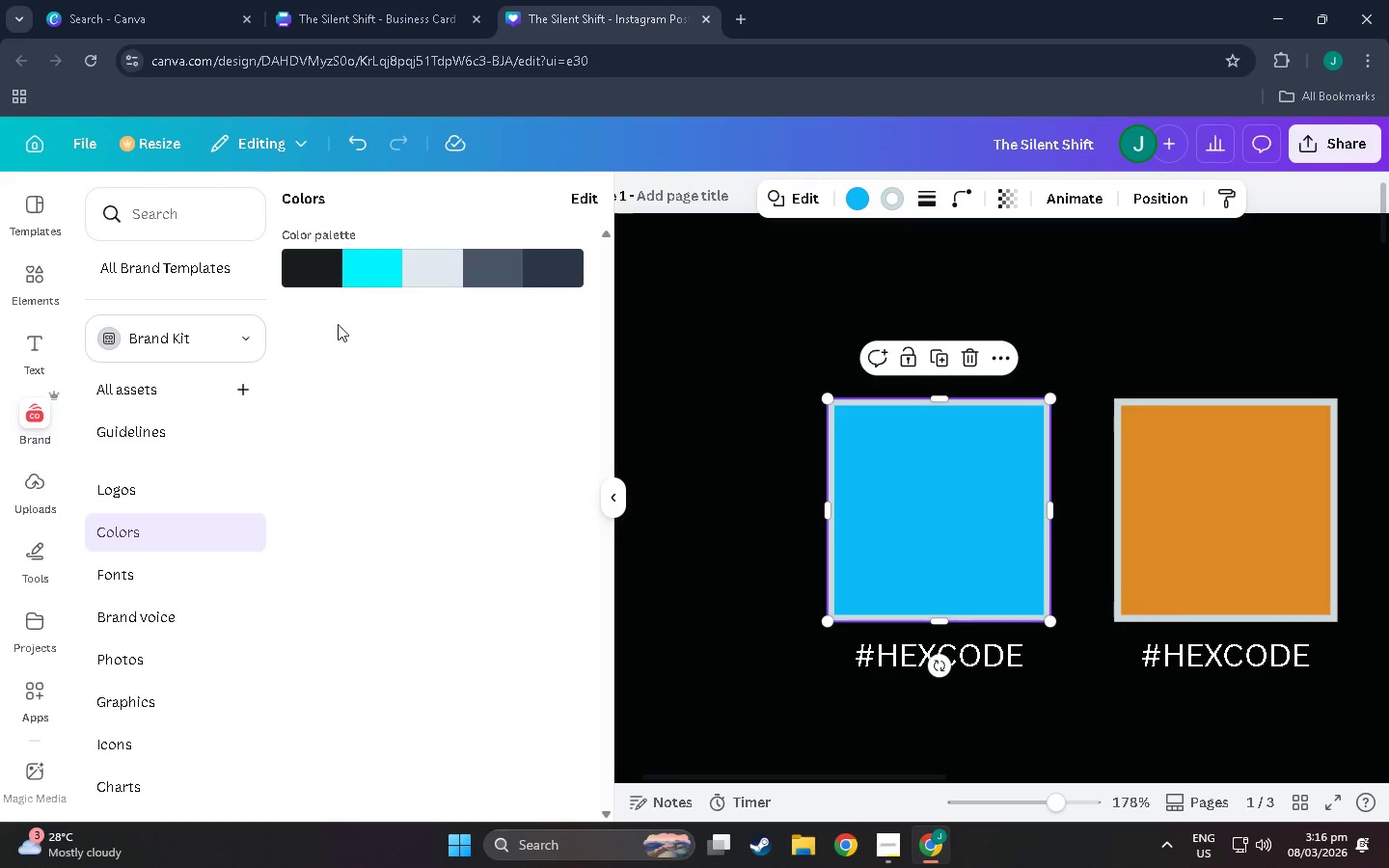 
left_click([721, 465])
 